 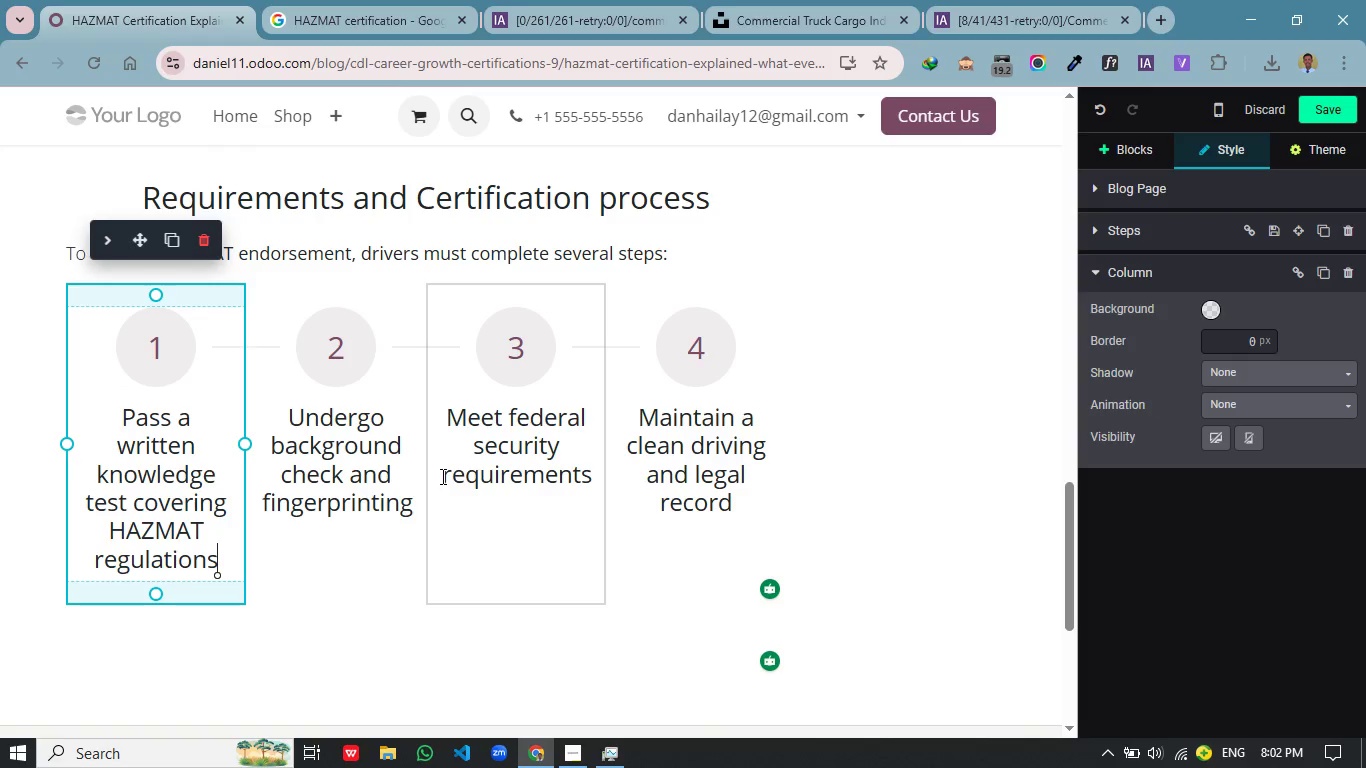 
left_click([509, 425])
 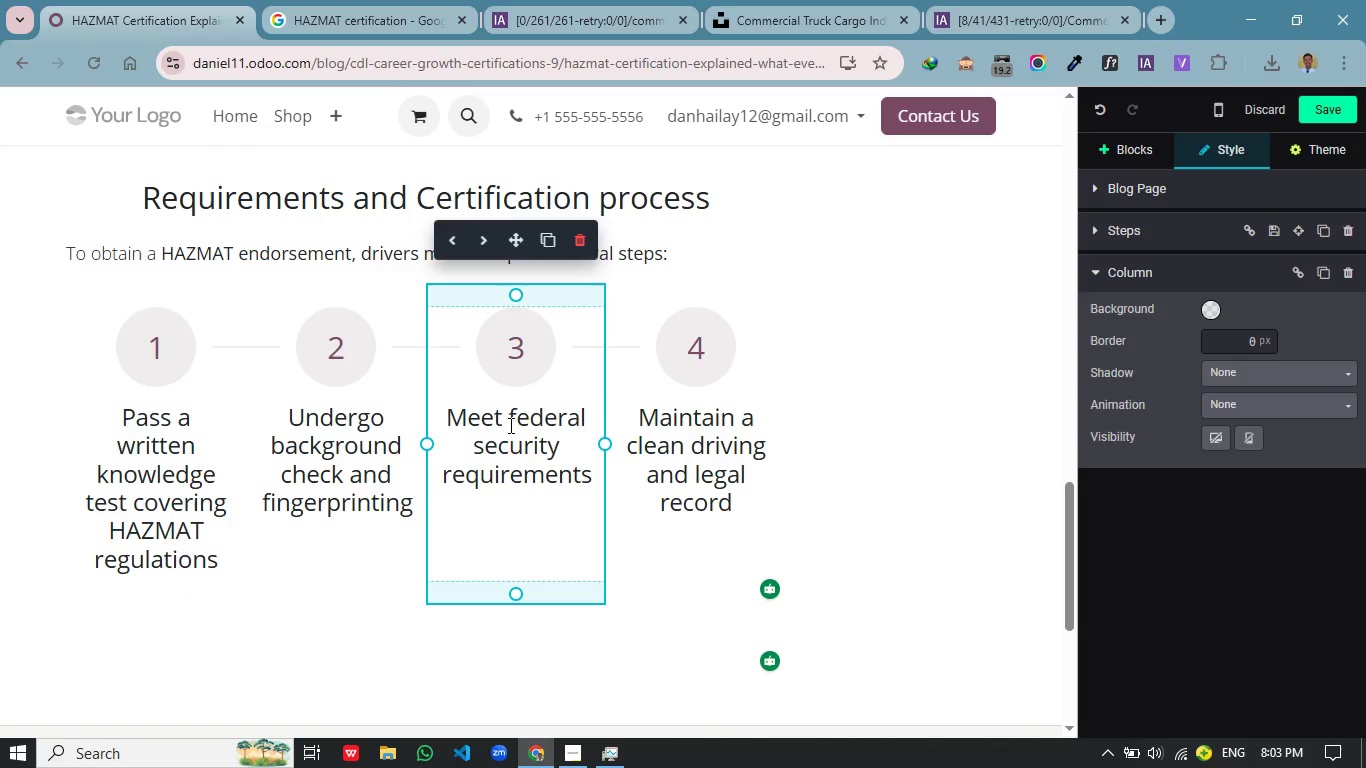 
key(Enter)
 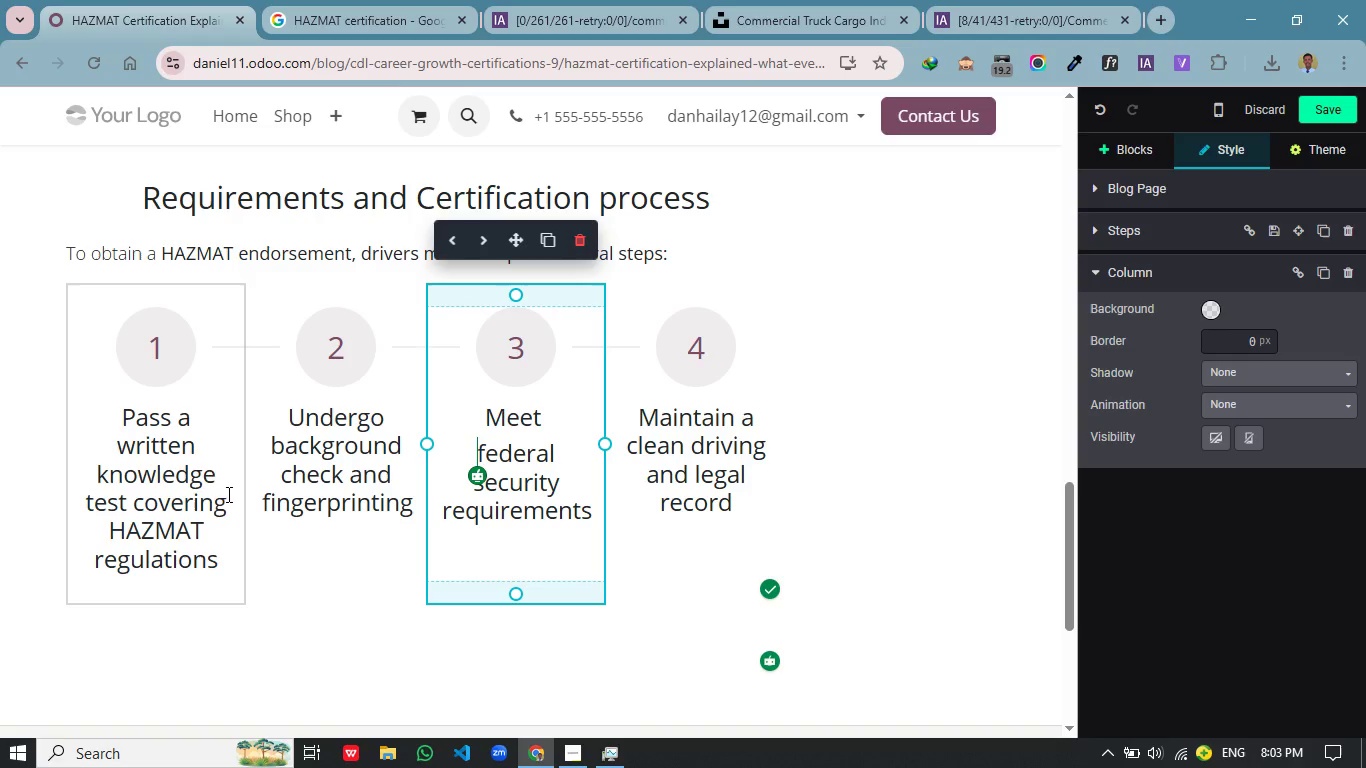 
wait(11.39)
 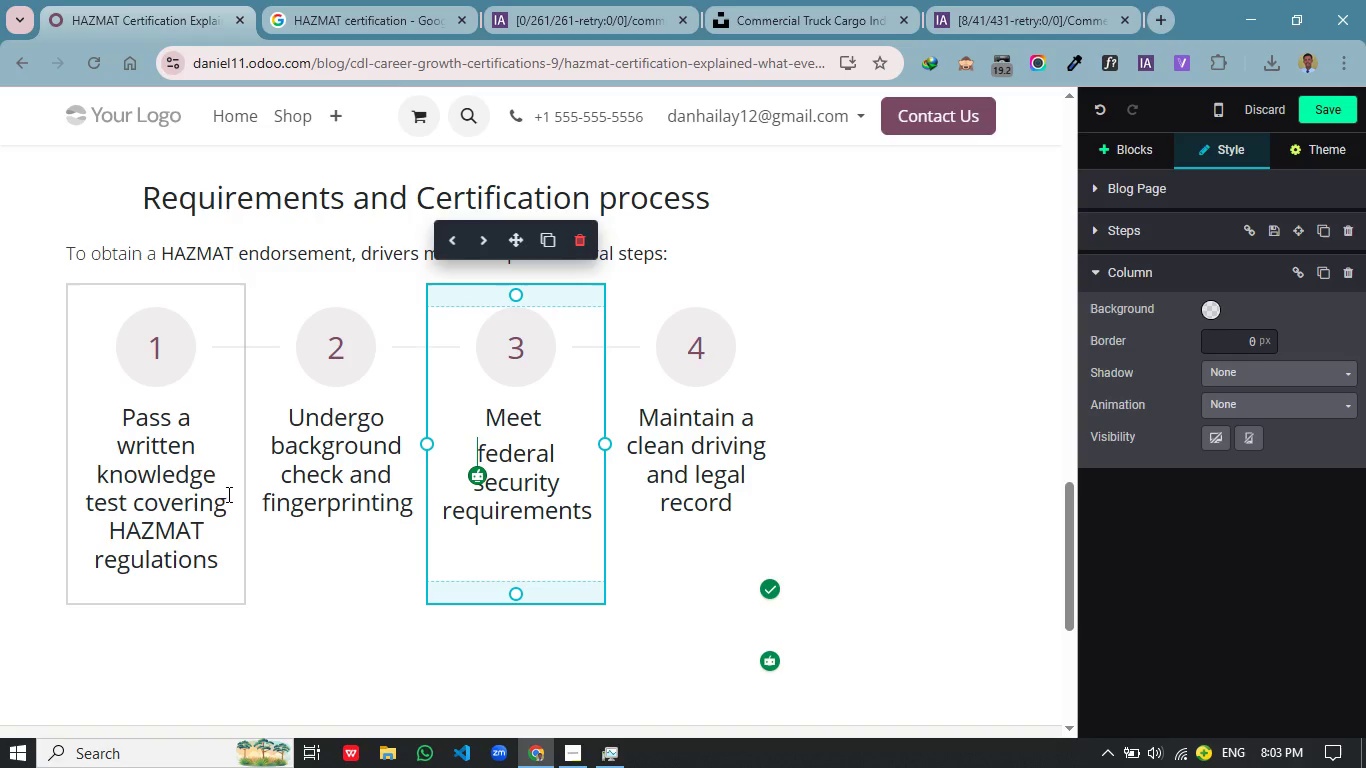 
left_click([828, 400])
 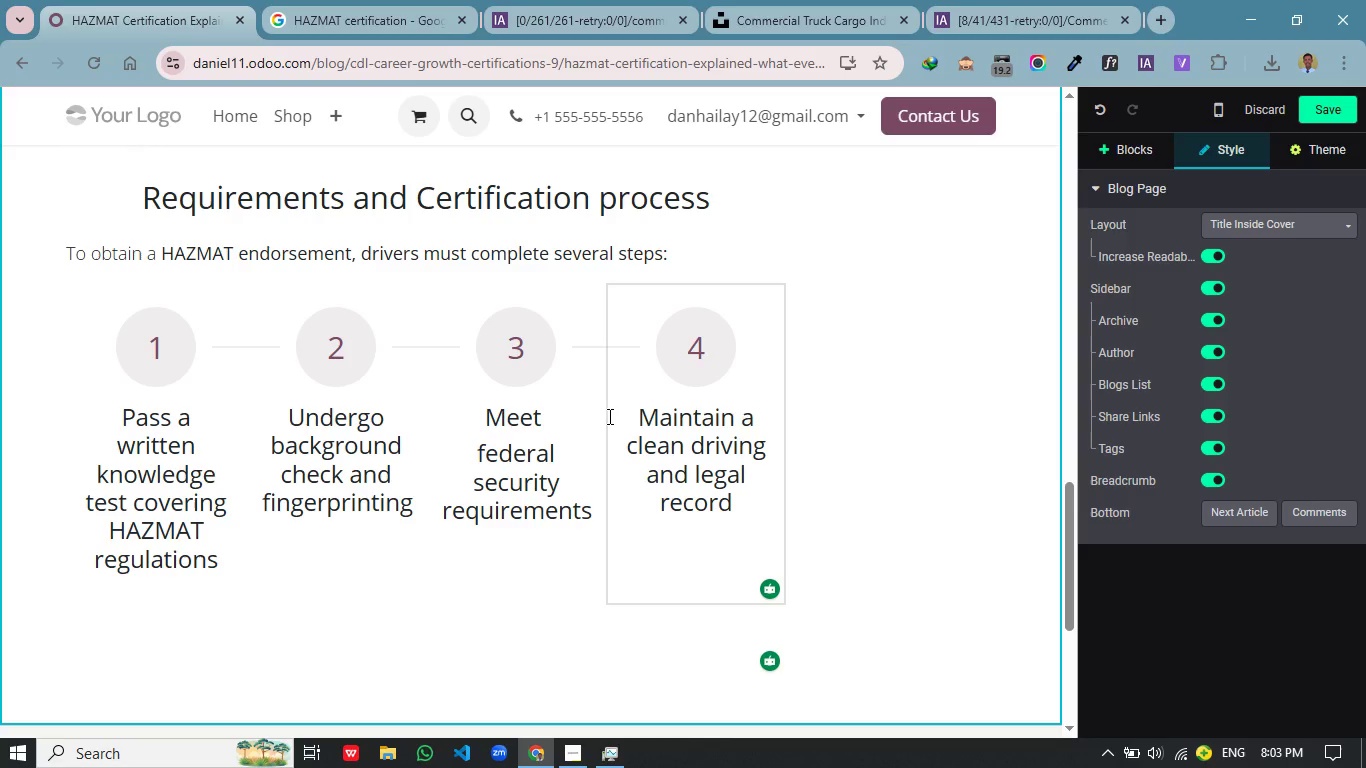 
left_click([608, 416])
 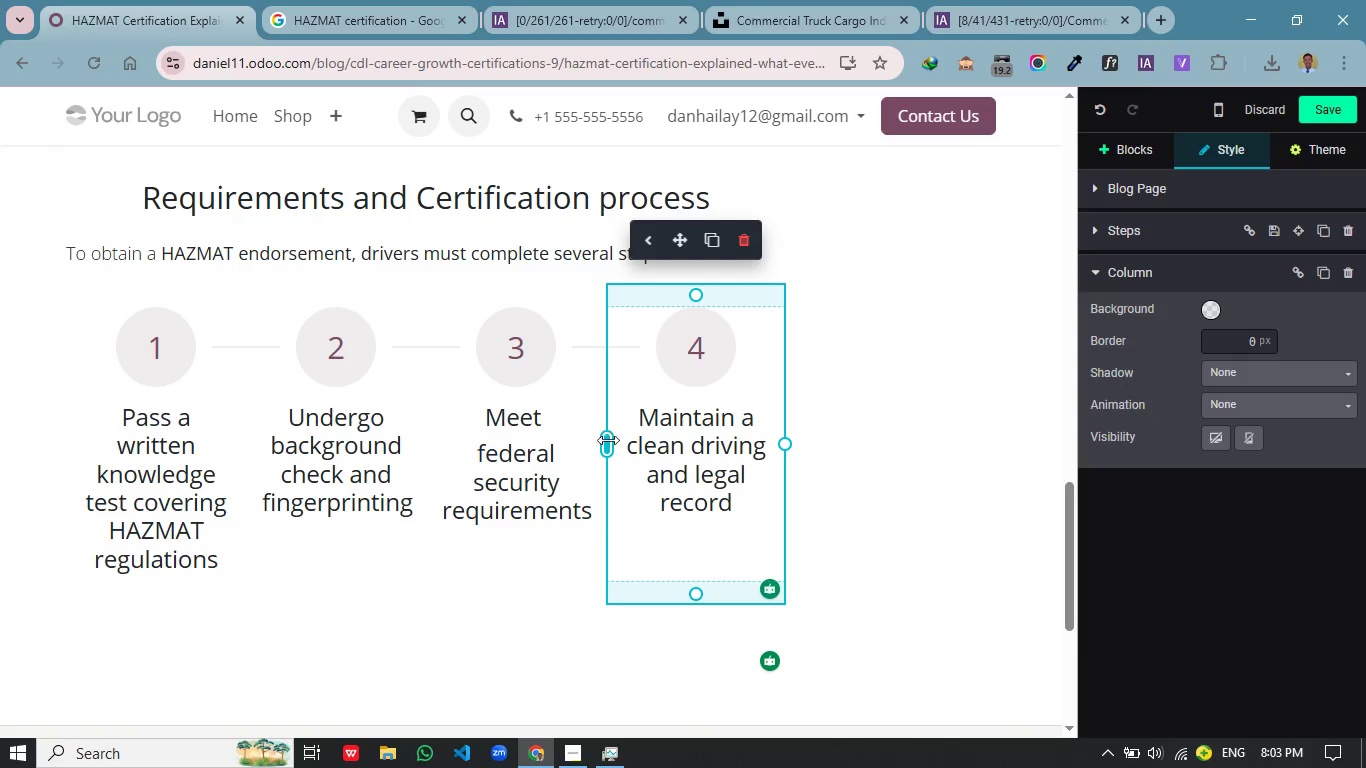 
left_click_drag(start_coordinate=[609, 443], to_coordinate=[635, 444])
 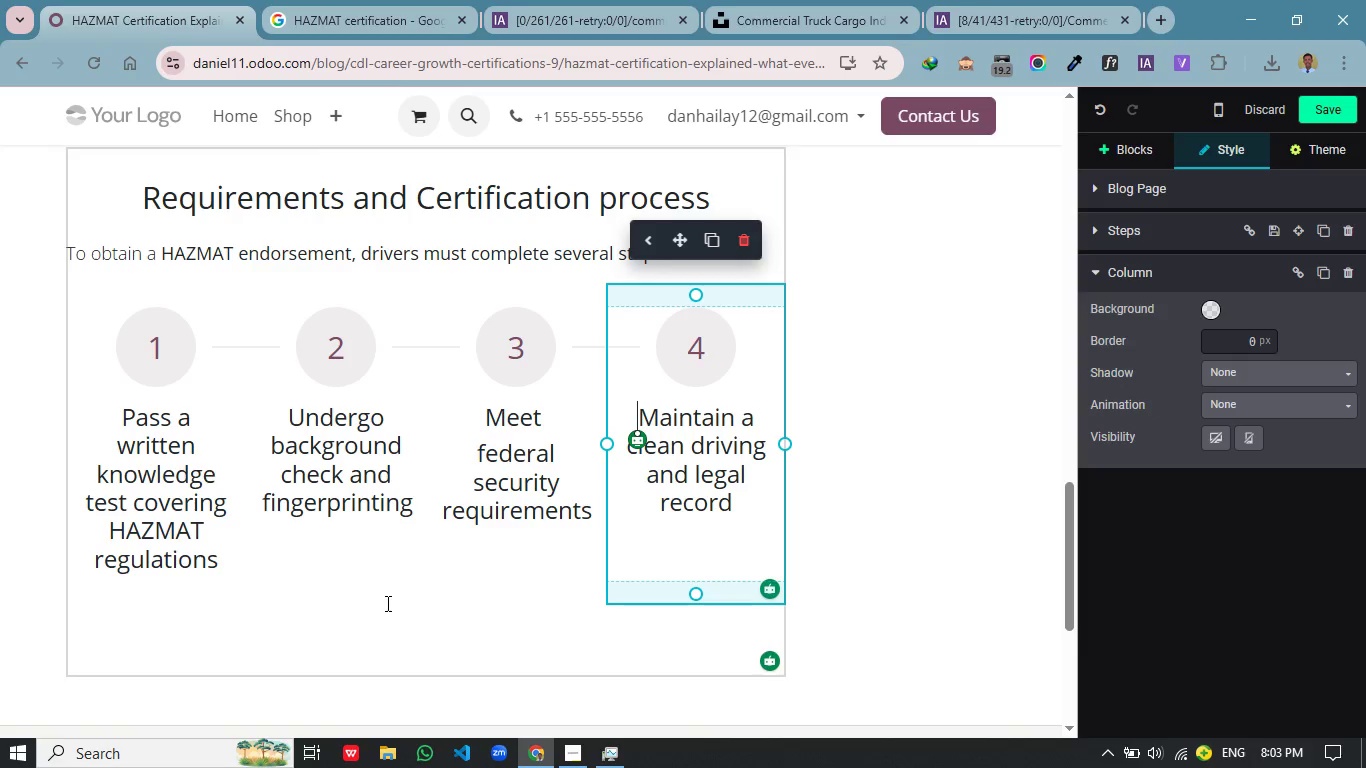 
left_click([349, 580])
 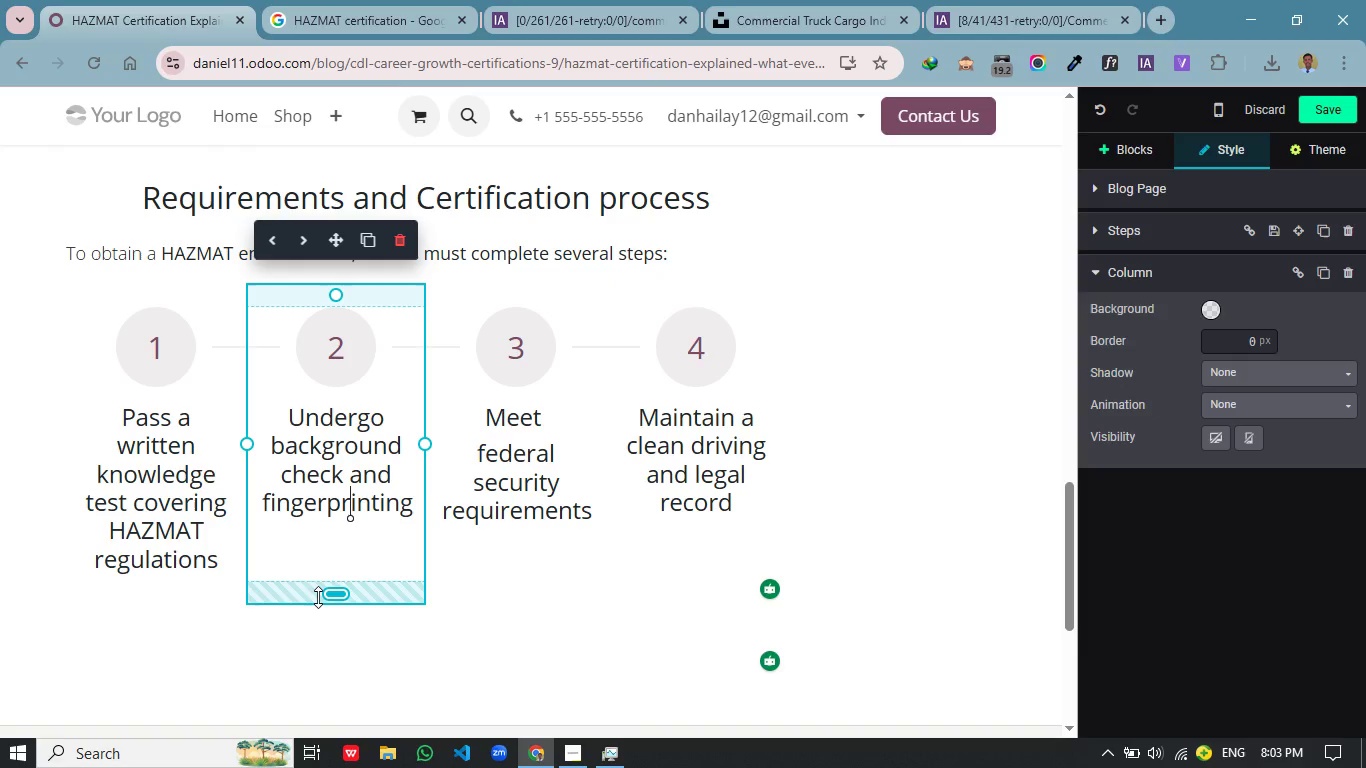 
left_click_drag(start_coordinate=[318, 598], to_coordinate=[330, 567])
 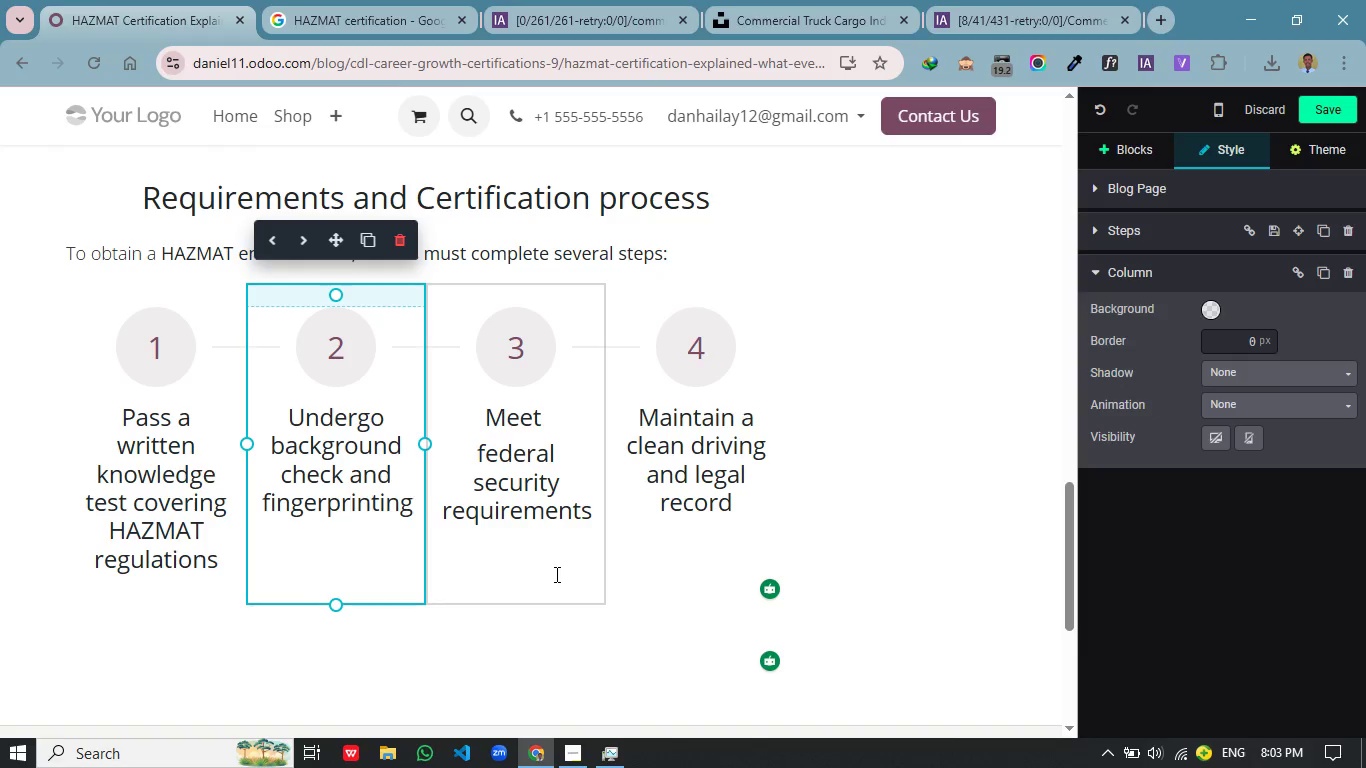 
left_click([555, 574])
 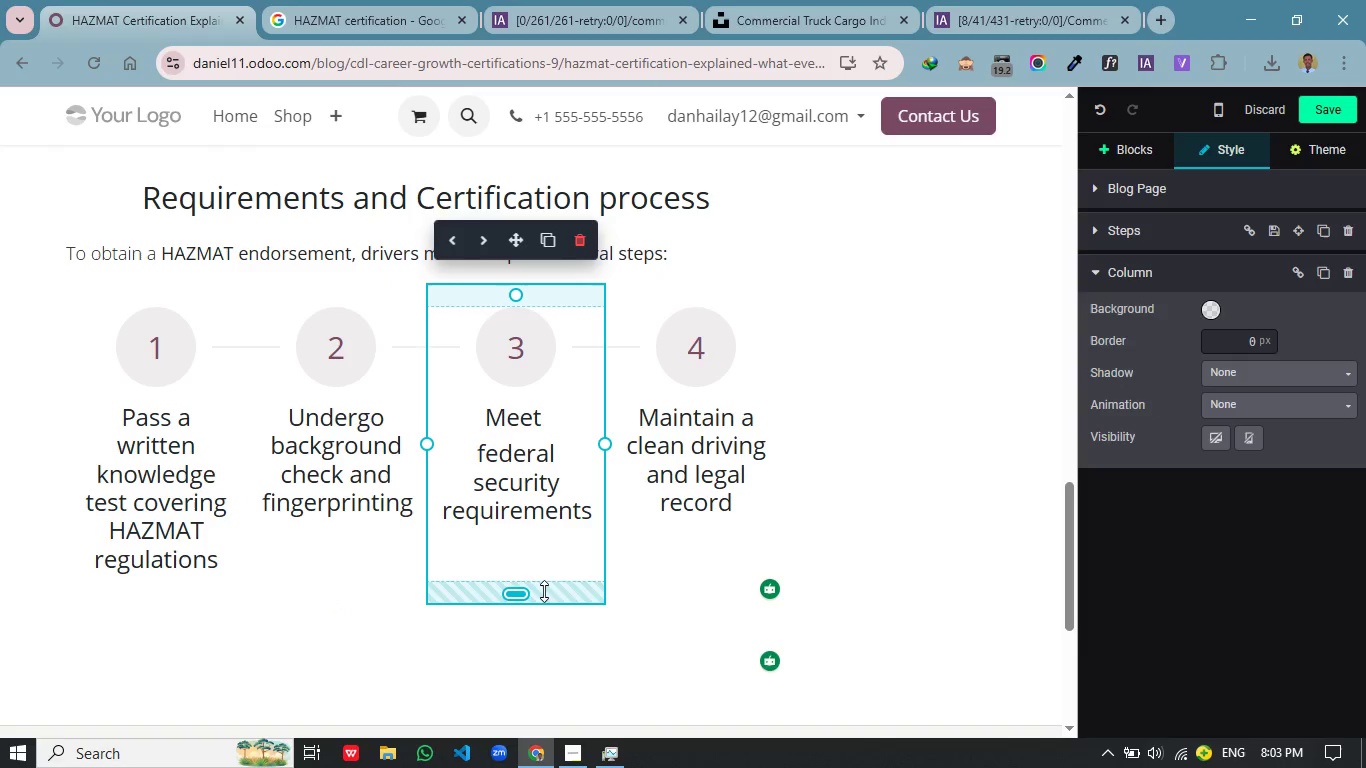 
left_click_drag(start_coordinate=[544, 591], to_coordinate=[544, 576])
 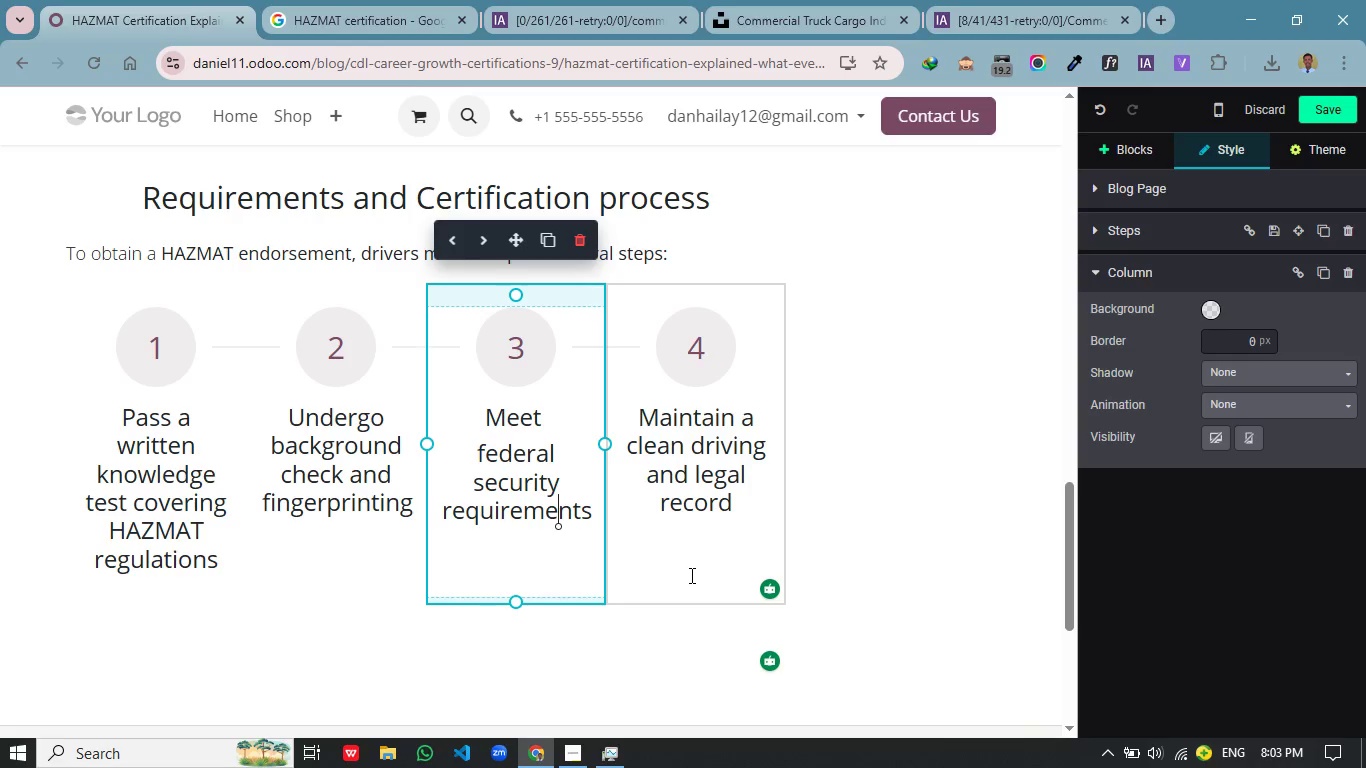 
left_click([690, 575])
 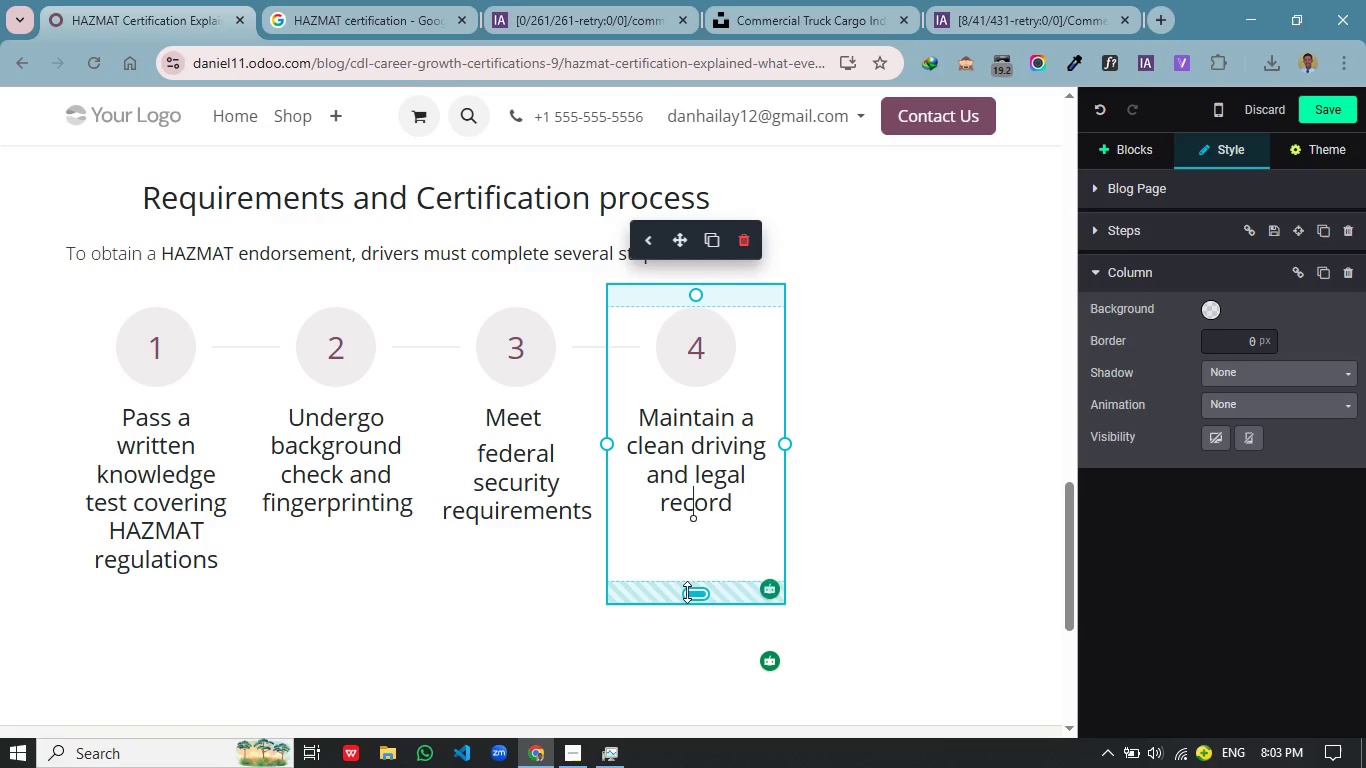 
left_click_drag(start_coordinate=[687, 592], to_coordinate=[684, 573])
 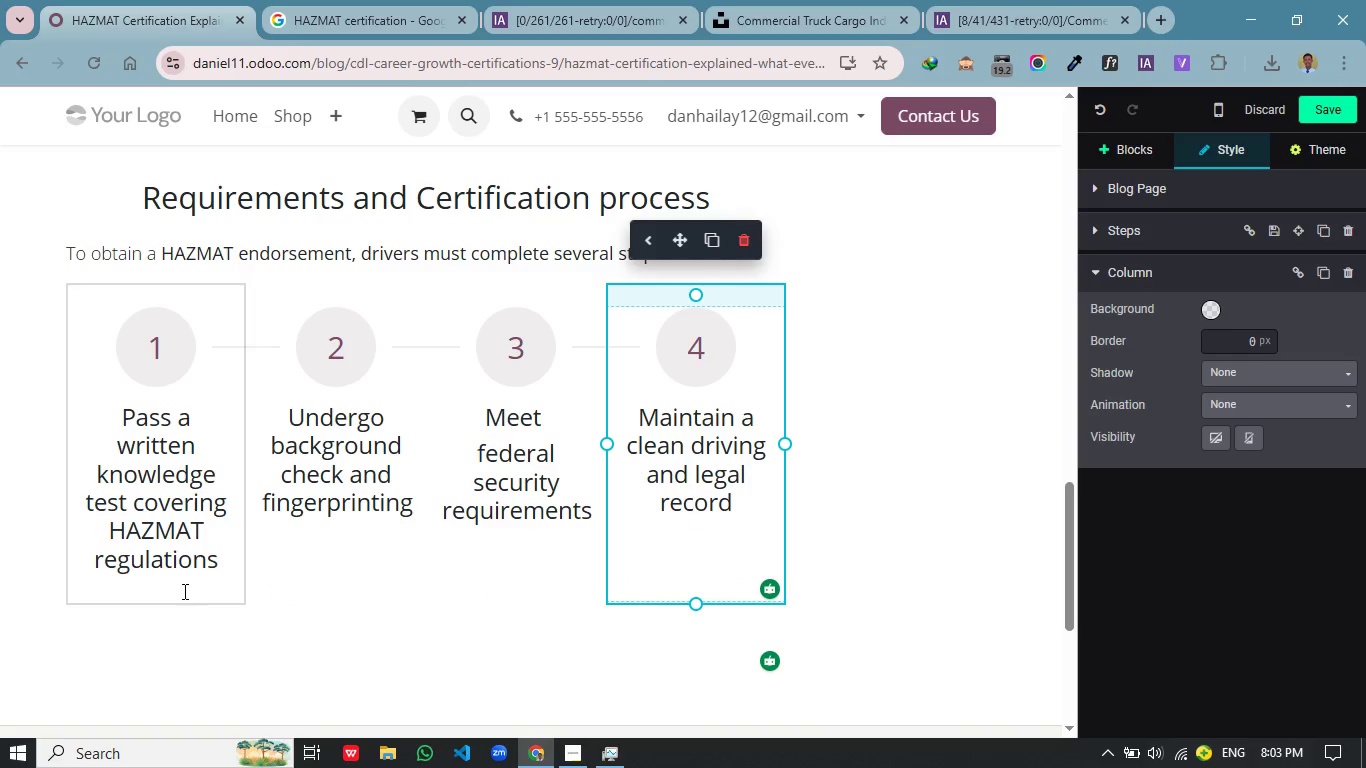 
left_click([182, 591])
 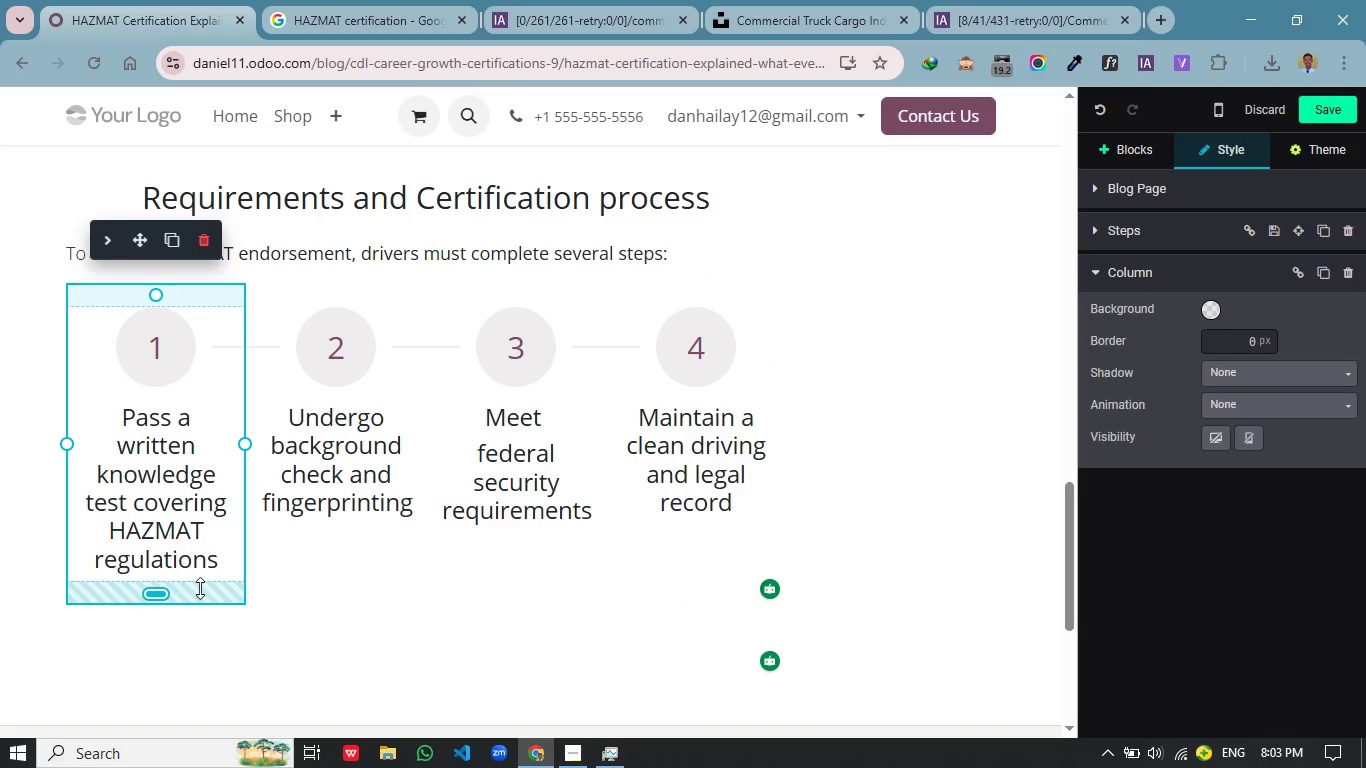 
left_click_drag(start_coordinate=[200, 588], to_coordinate=[213, 546])
 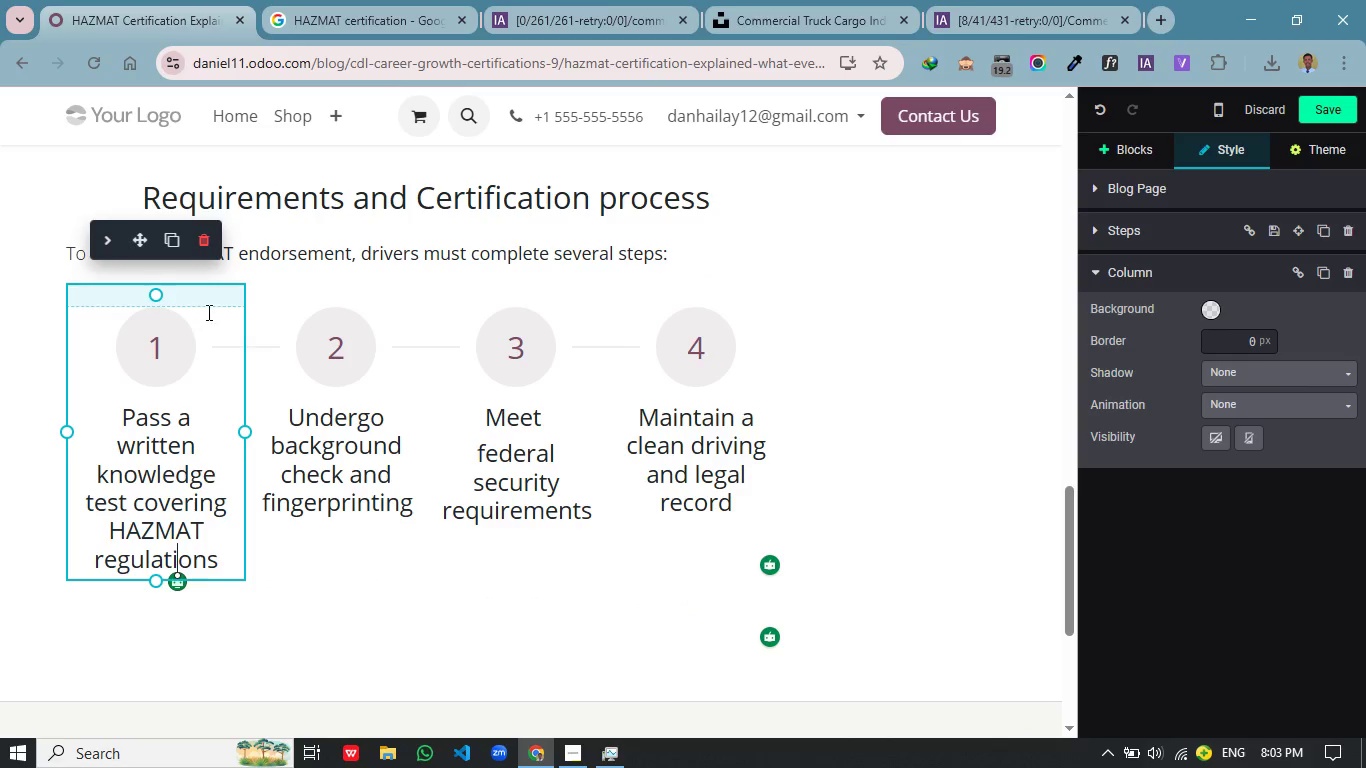 
left_click_drag(start_coordinate=[212, 302], to_coordinate=[215, 280])
 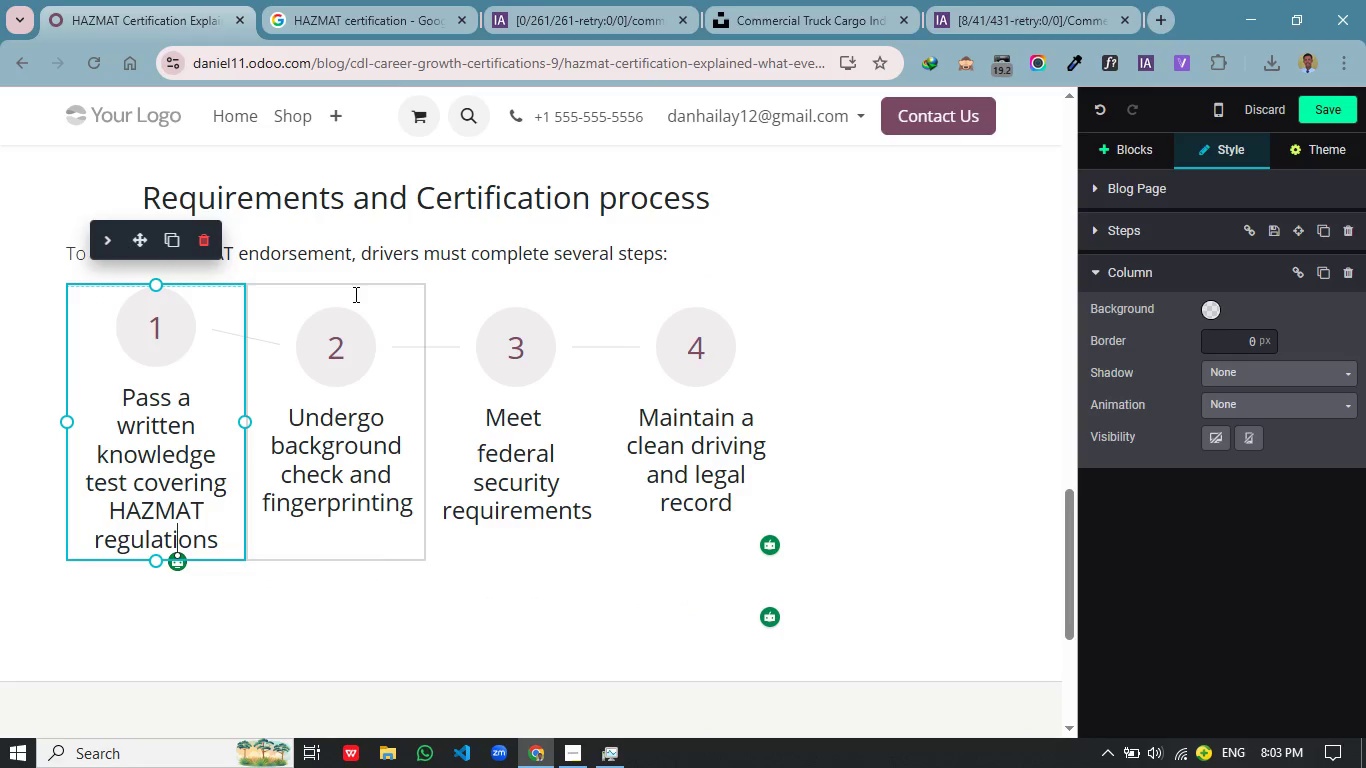 
left_click([354, 294])
 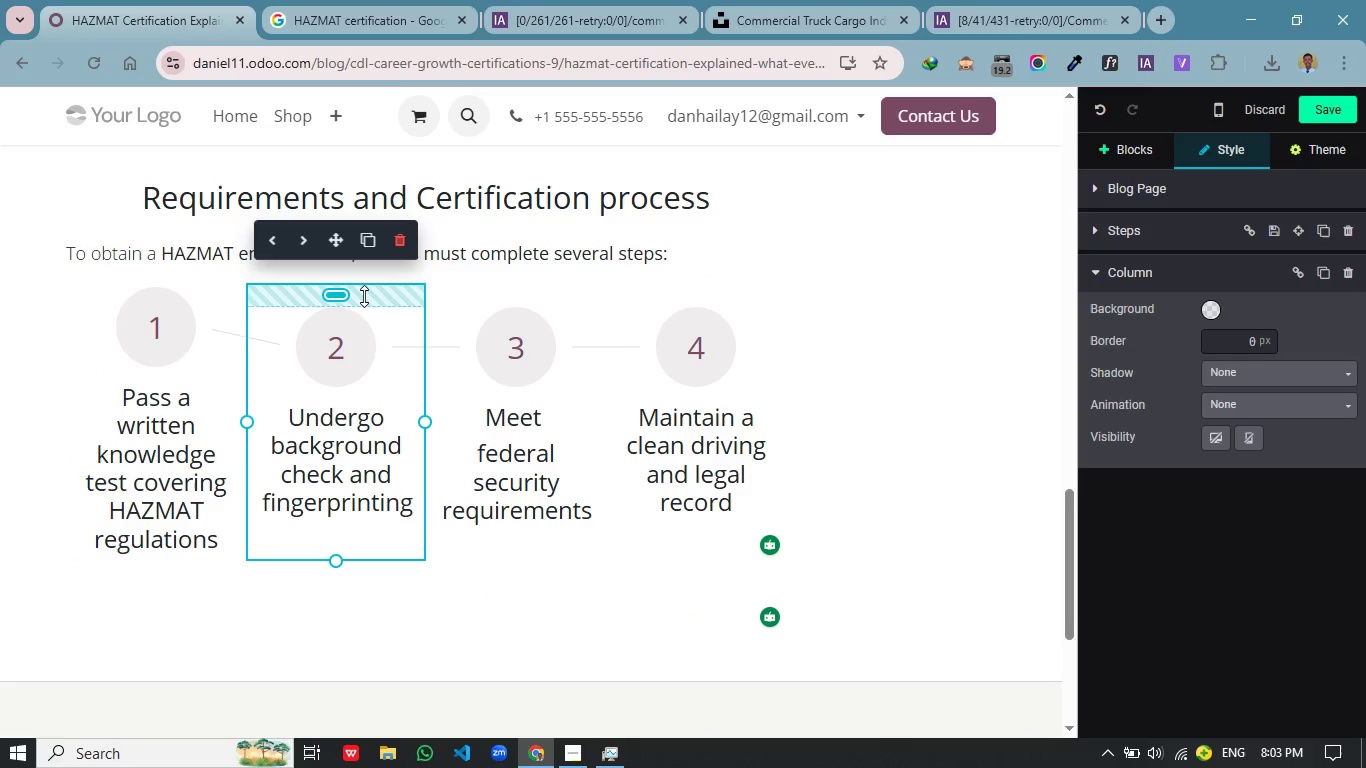 
left_click_drag(start_coordinate=[364, 296], to_coordinate=[375, 262])
 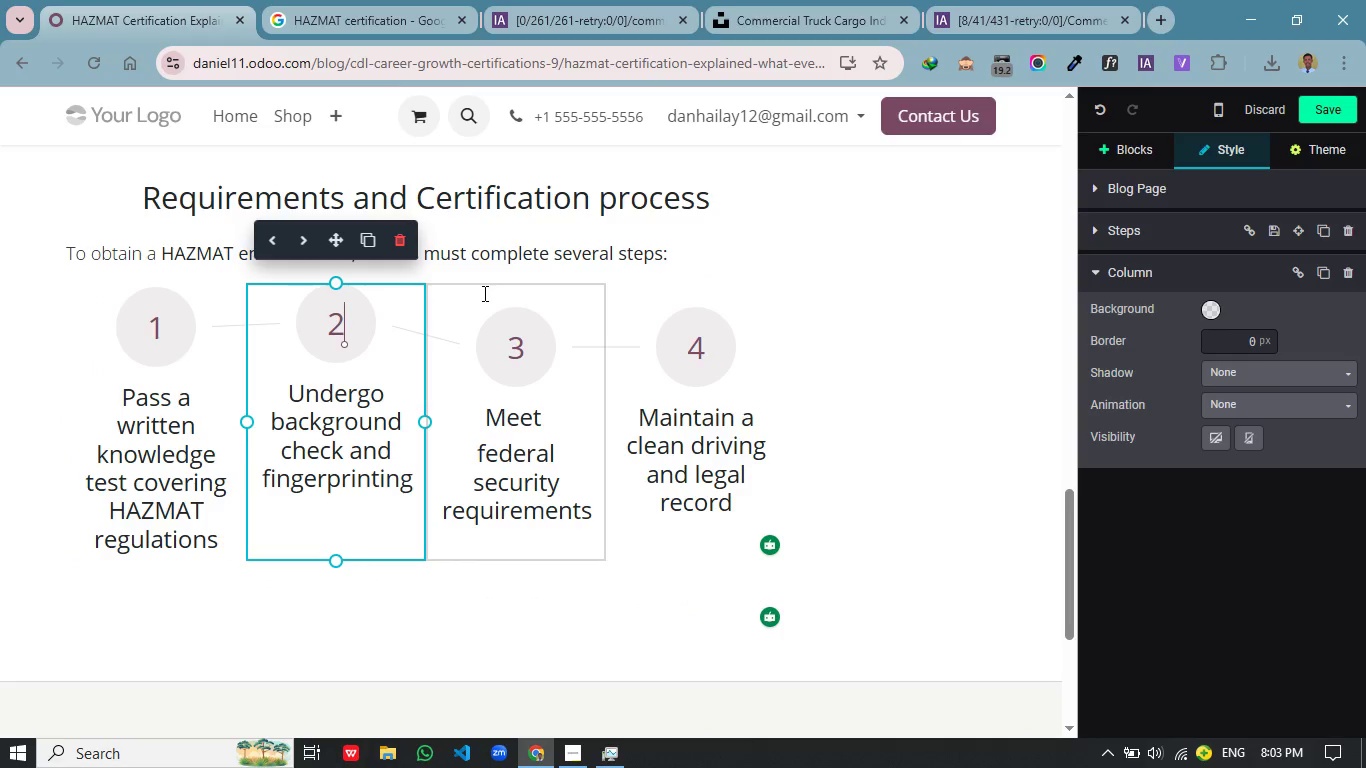 
left_click([483, 293])
 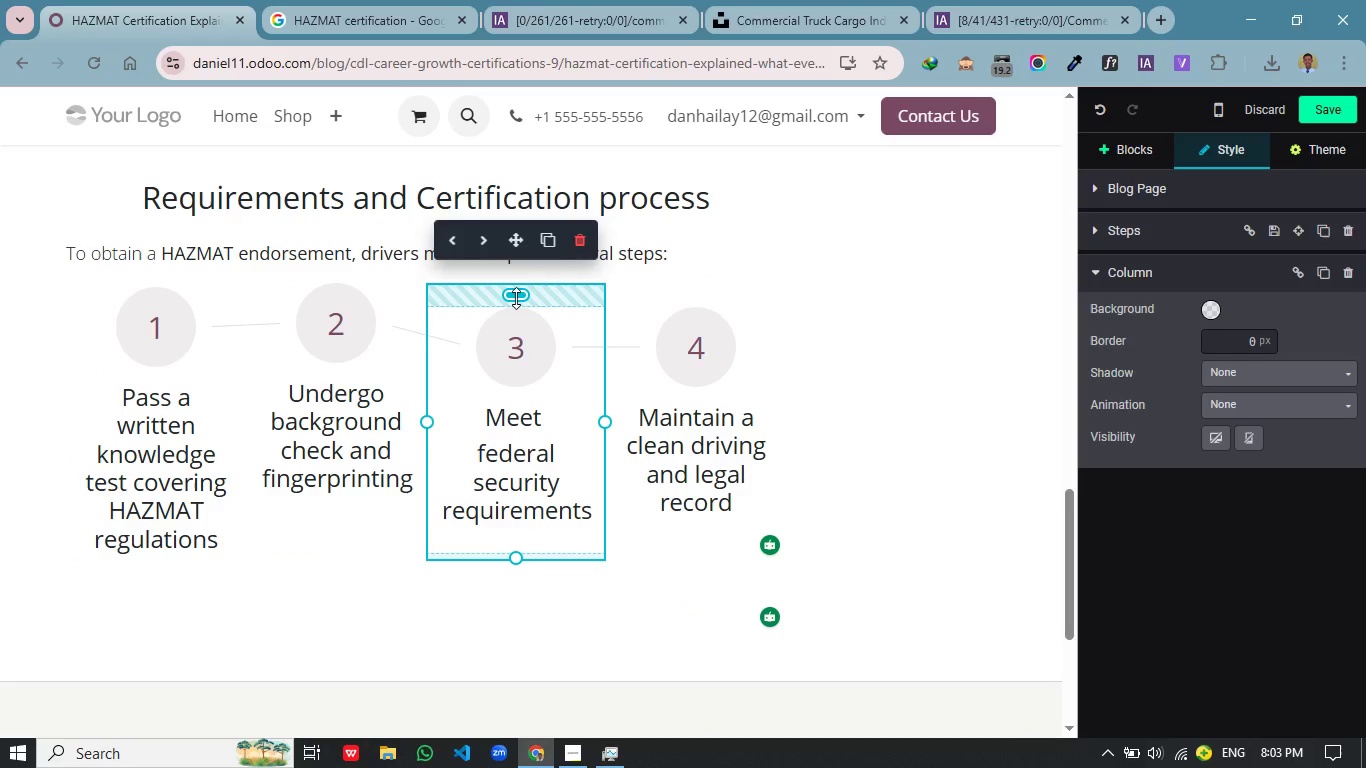 
left_click_drag(start_coordinate=[516, 298], to_coordinate=[541, 266])
 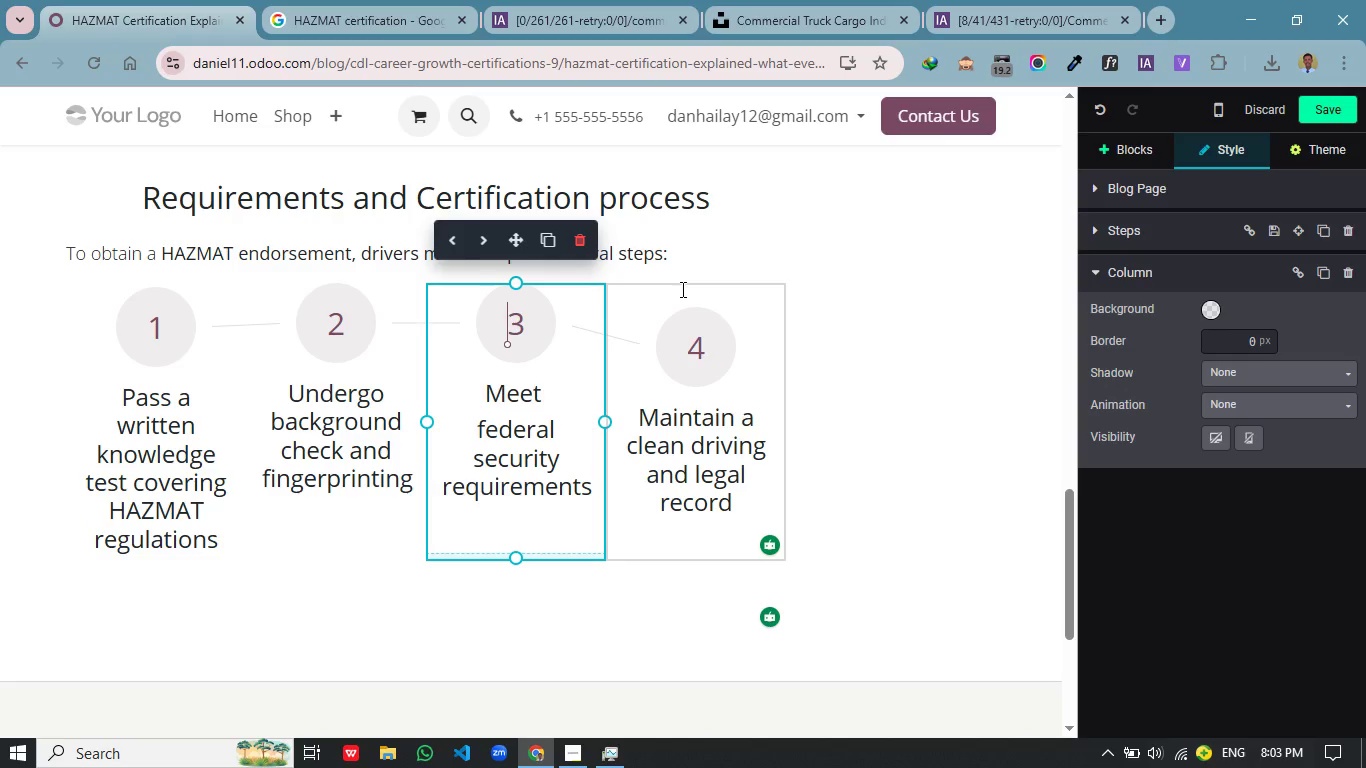 
left_click([681, 289])
 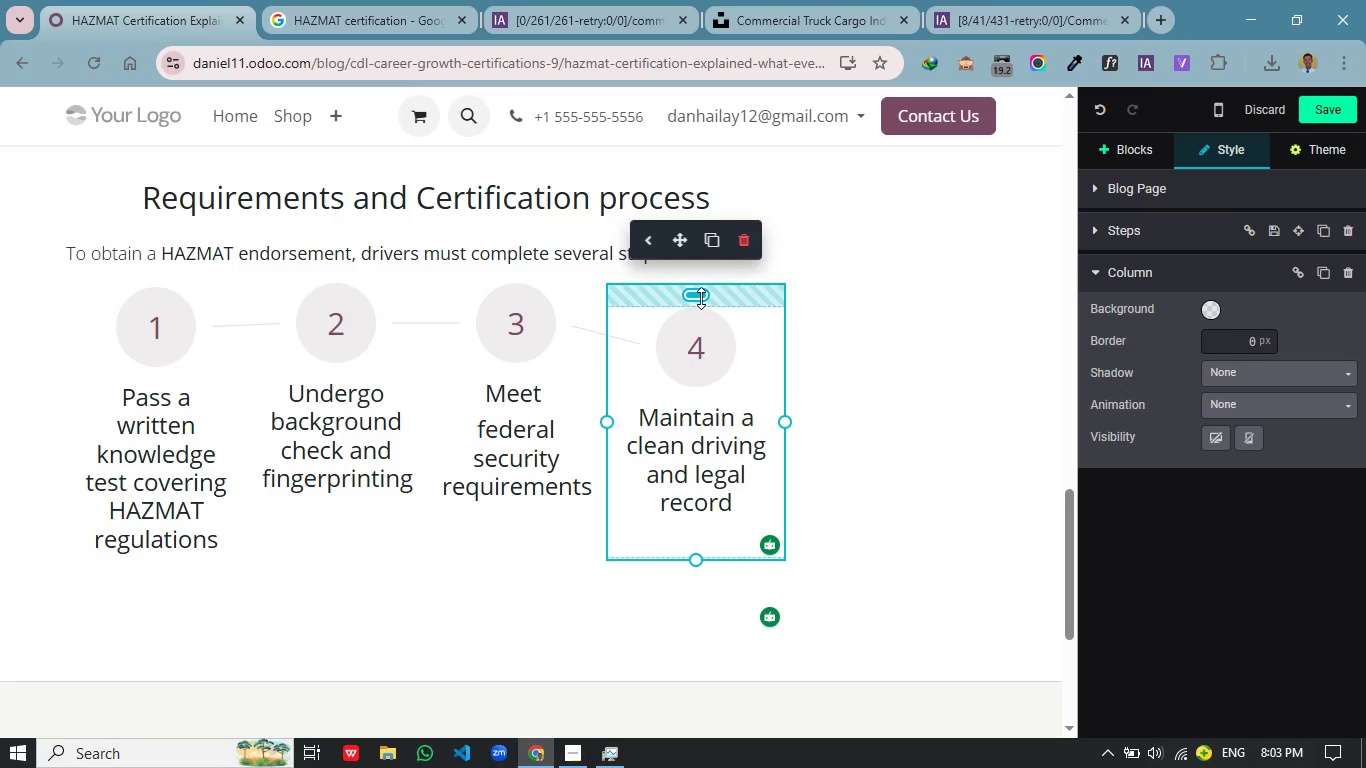 
left_click_drag(start_coordinate=[701, 298], to_coordinate=[718, 258])
 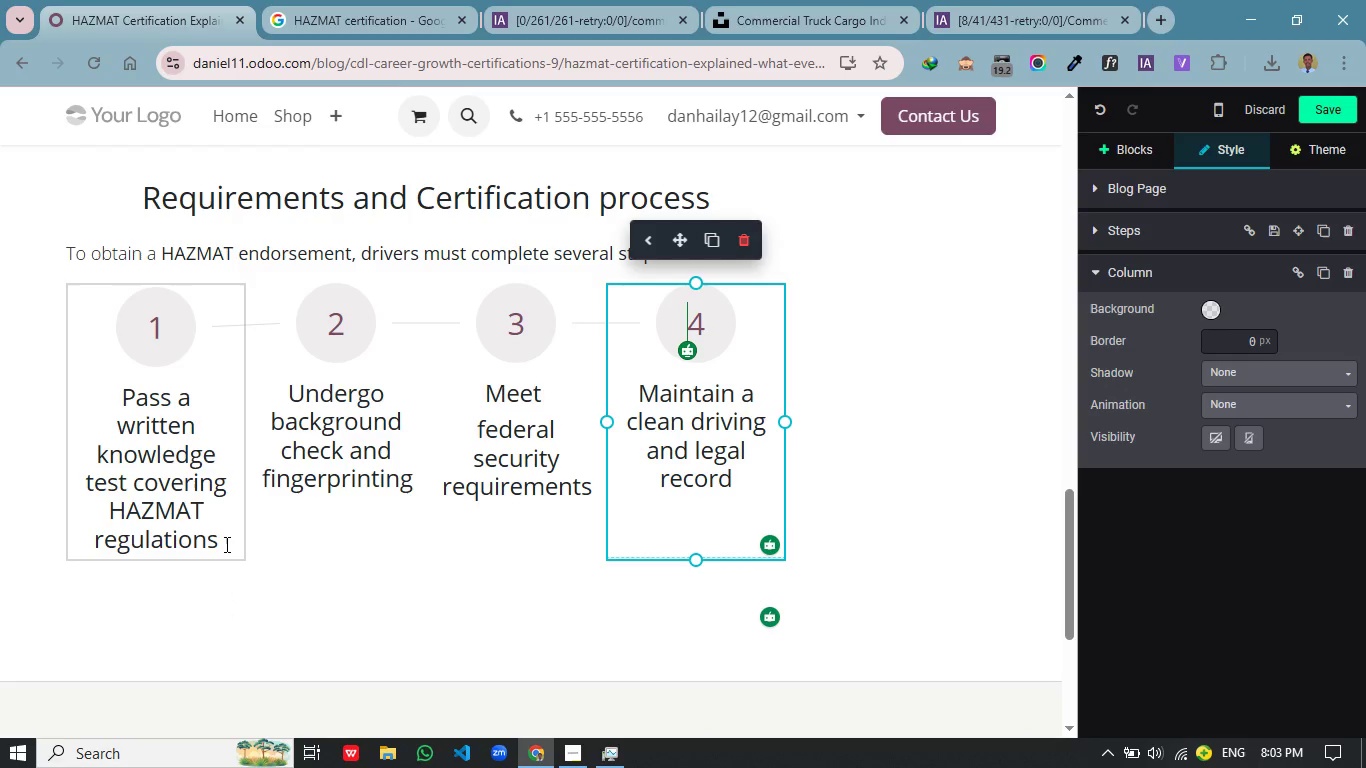 
wait(5.75)
 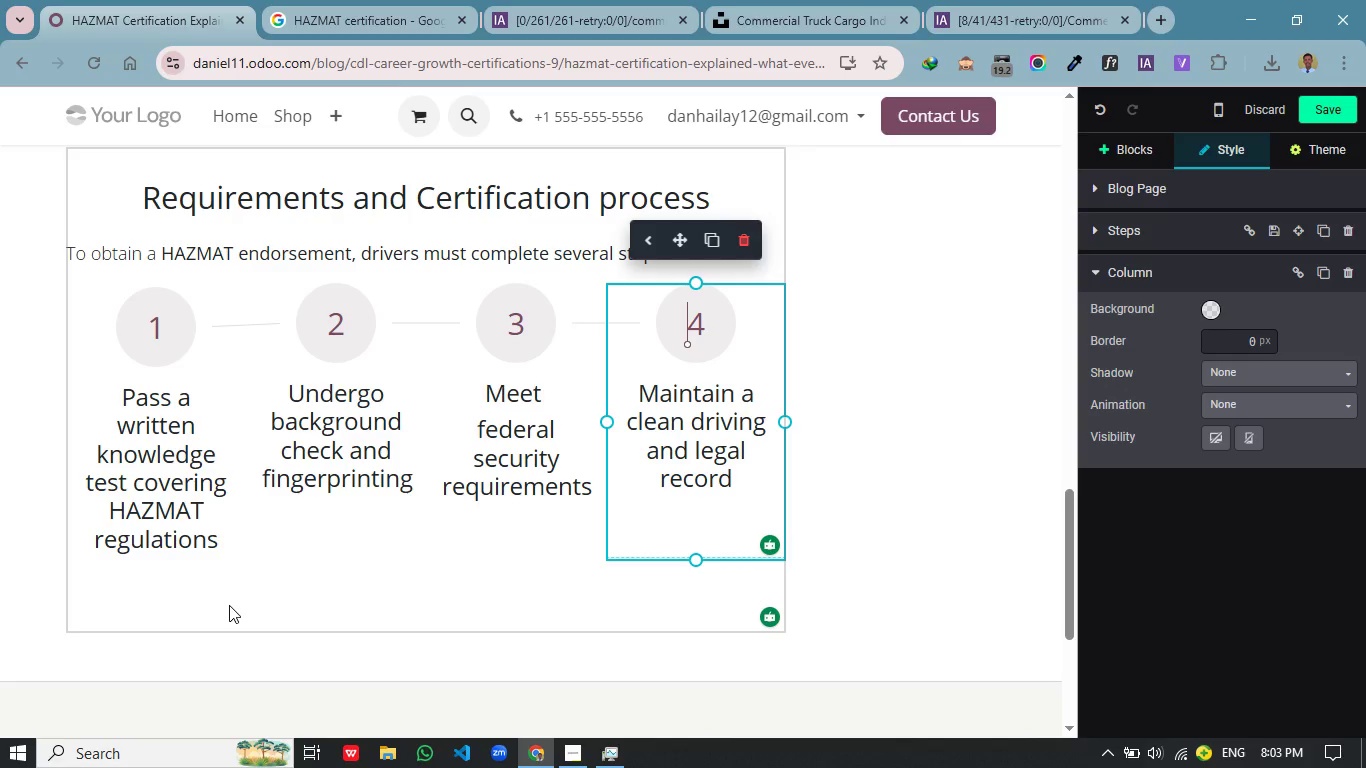 
left_click([165, 592])
 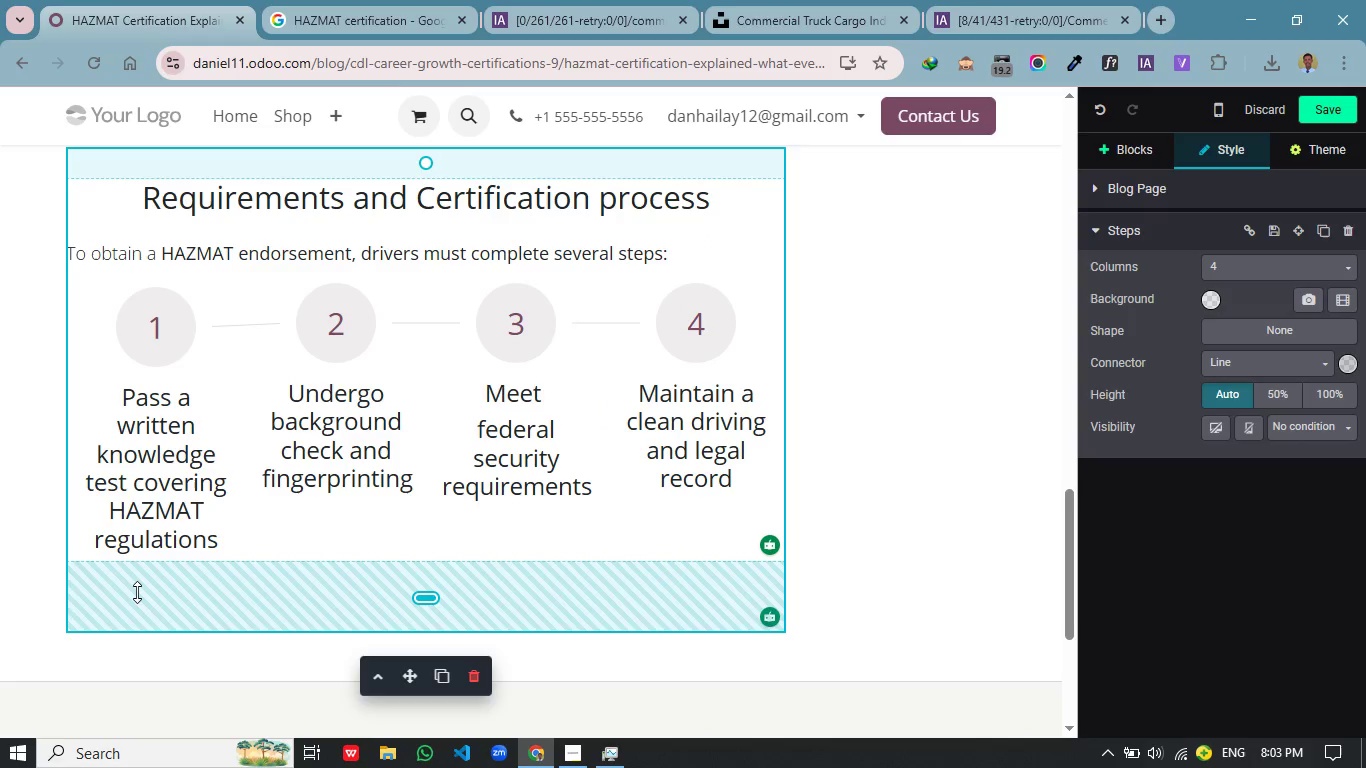 
left_click([137, 592])
 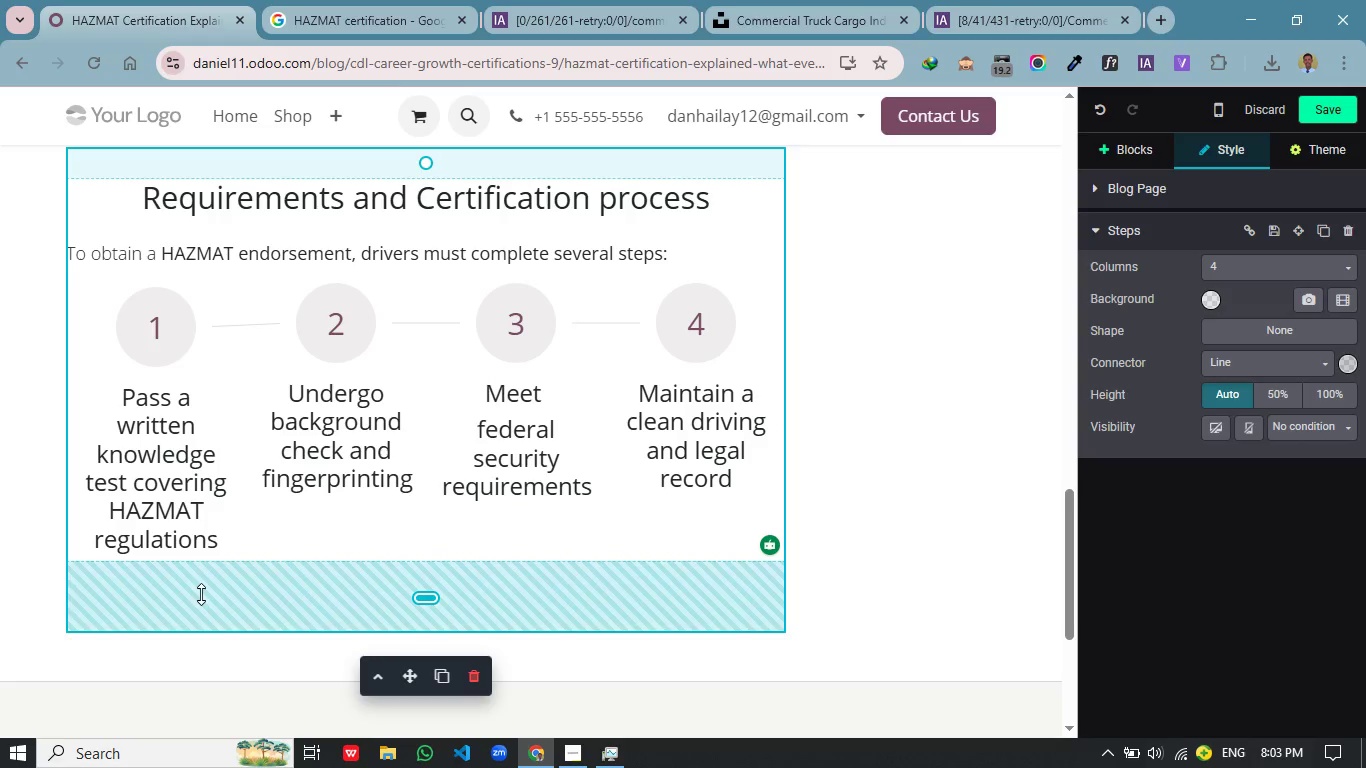 
left_click_drag(start_coordinate=[201, 594], to_coordinate=[285, 519])
 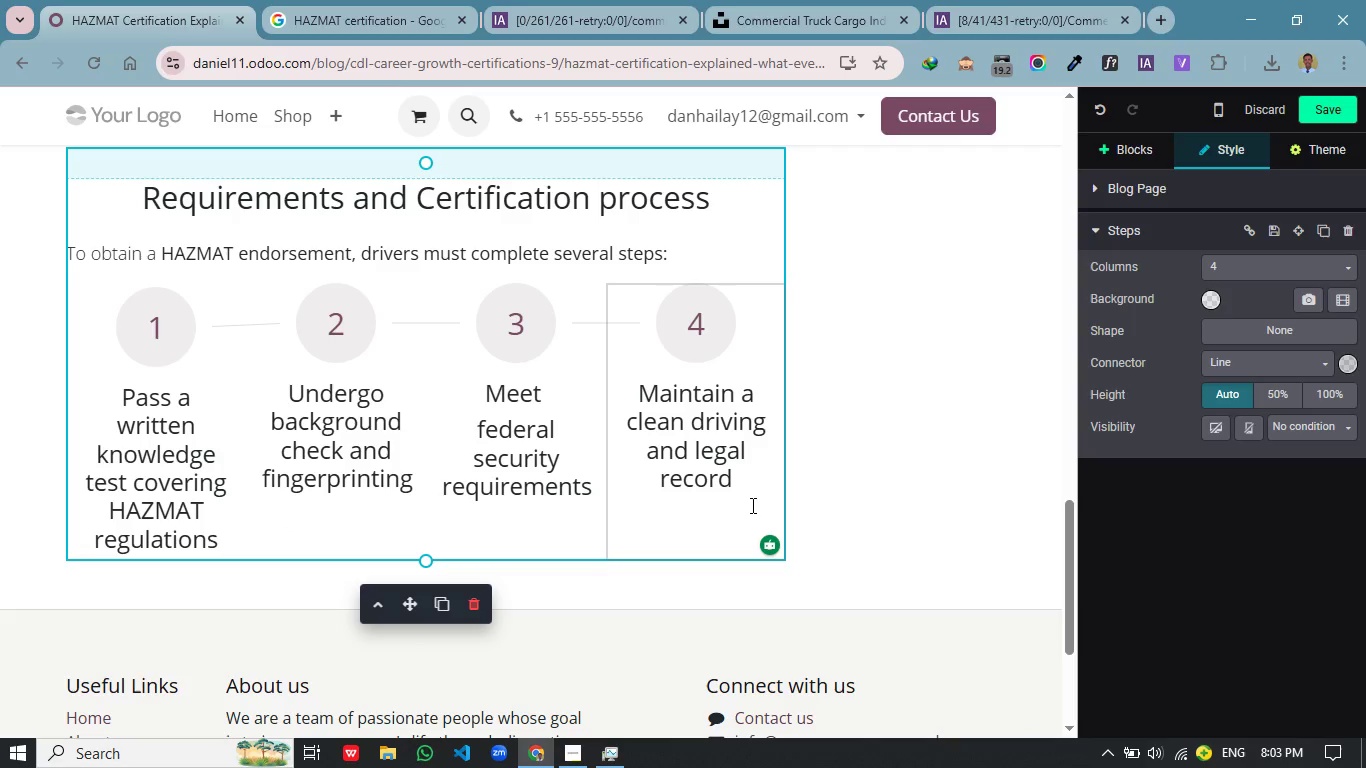 
left_click([751, 505])
 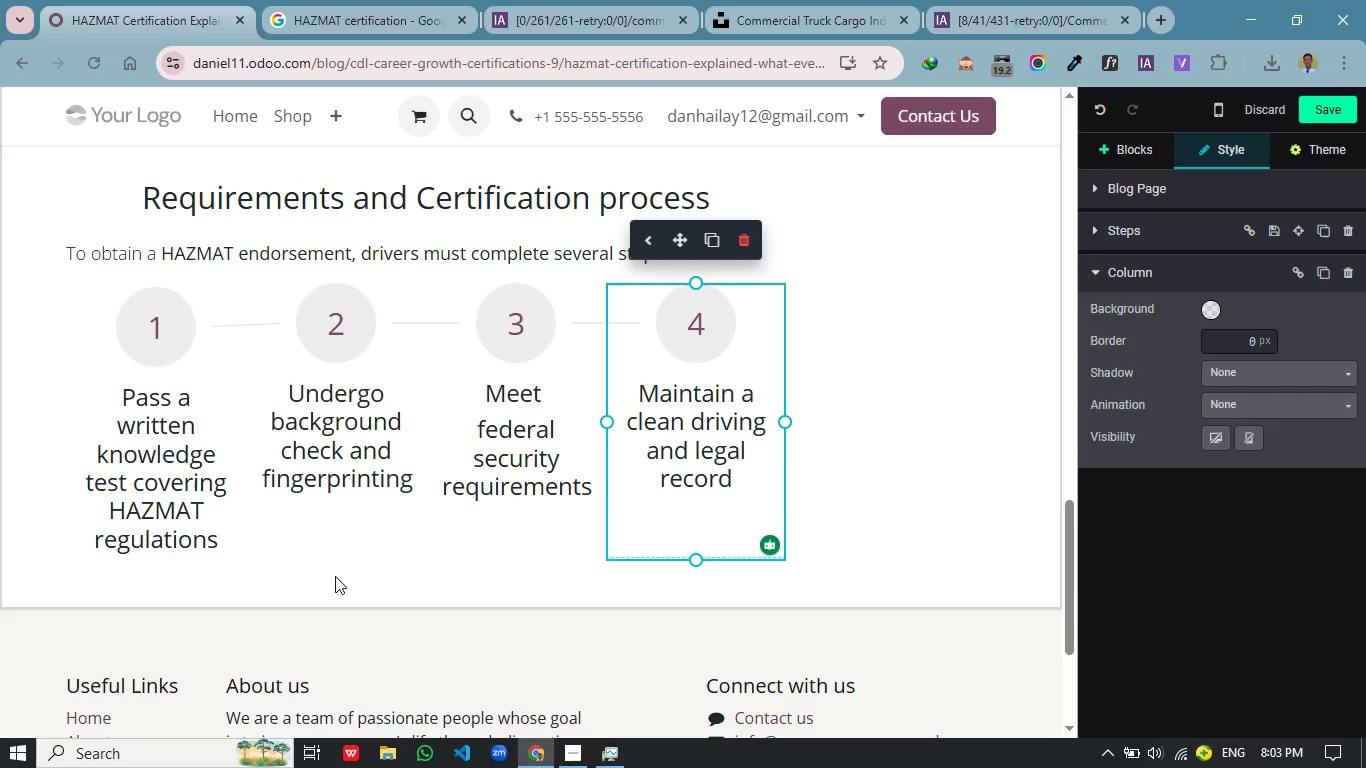 
left_click([333, 577])
 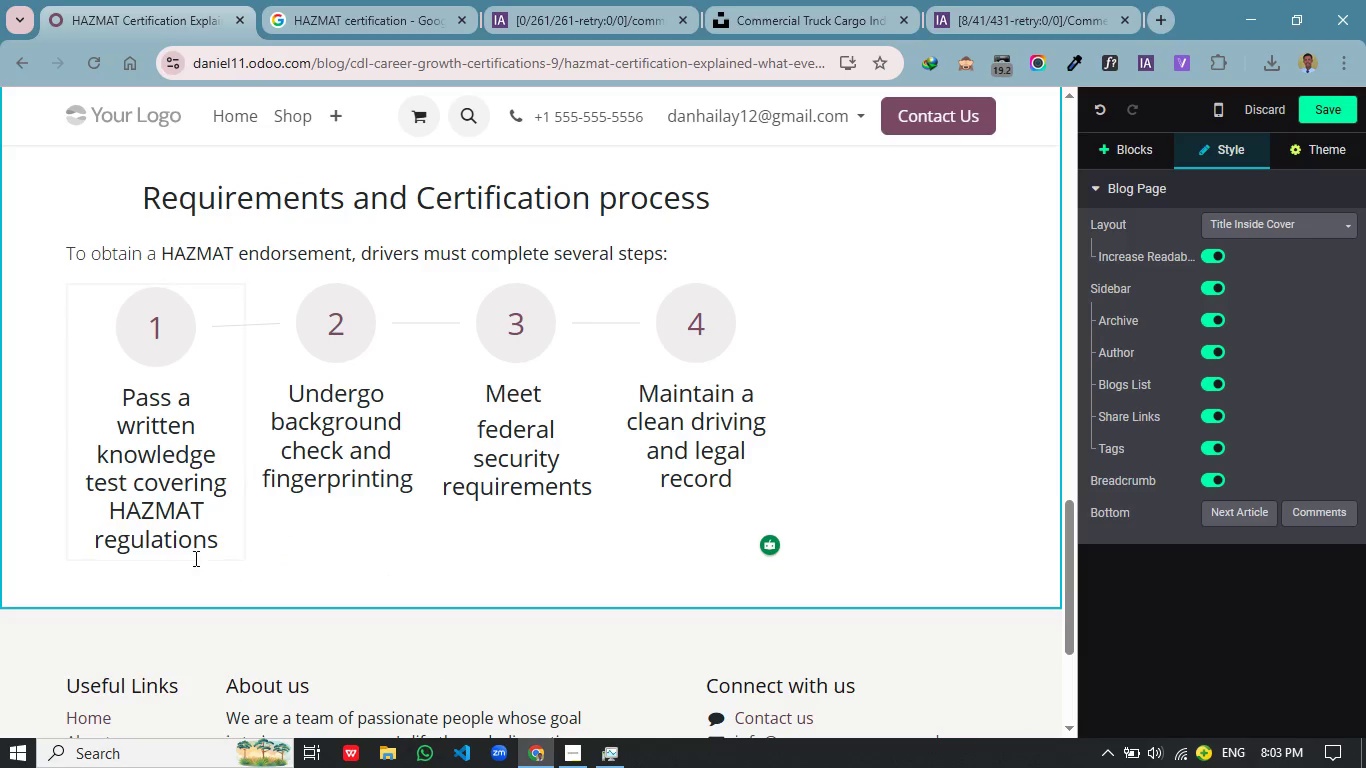 
left_click([188, 567])
 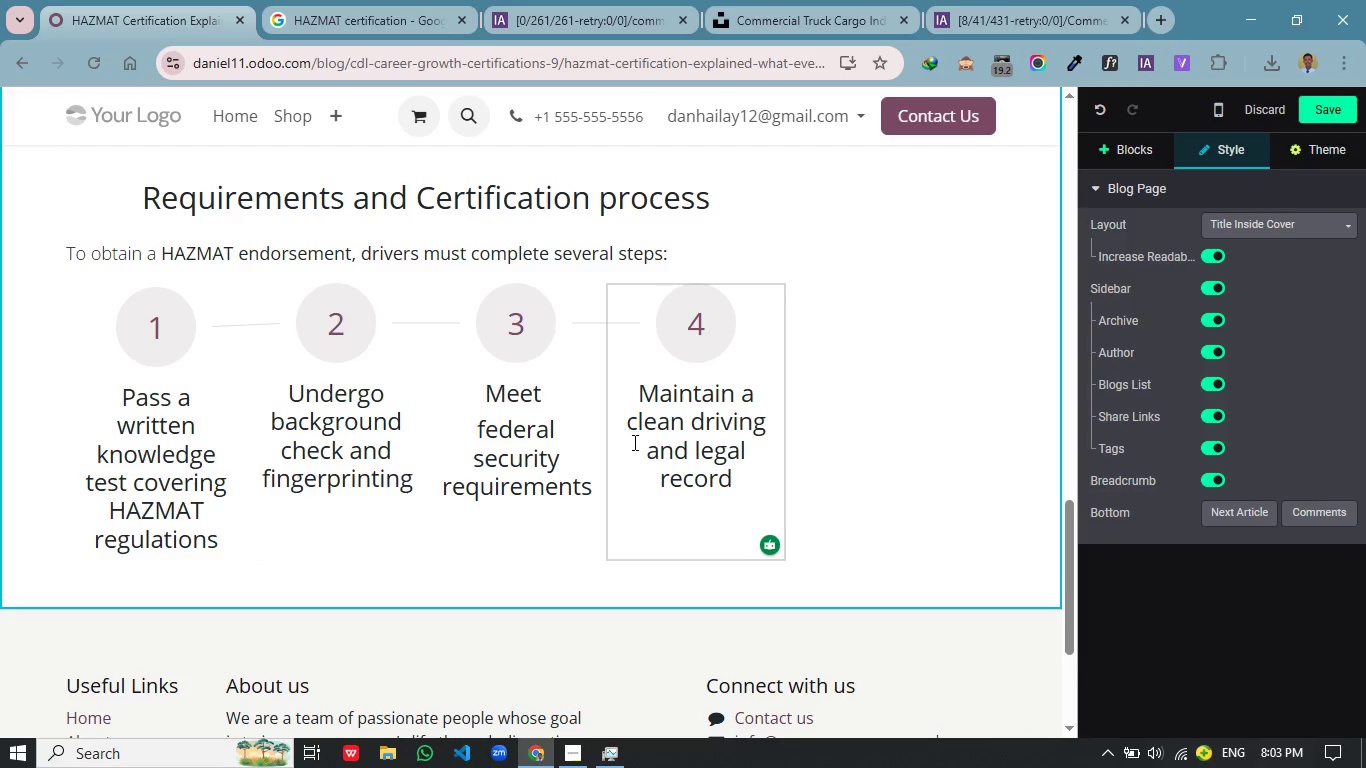 
wait(7.73)
 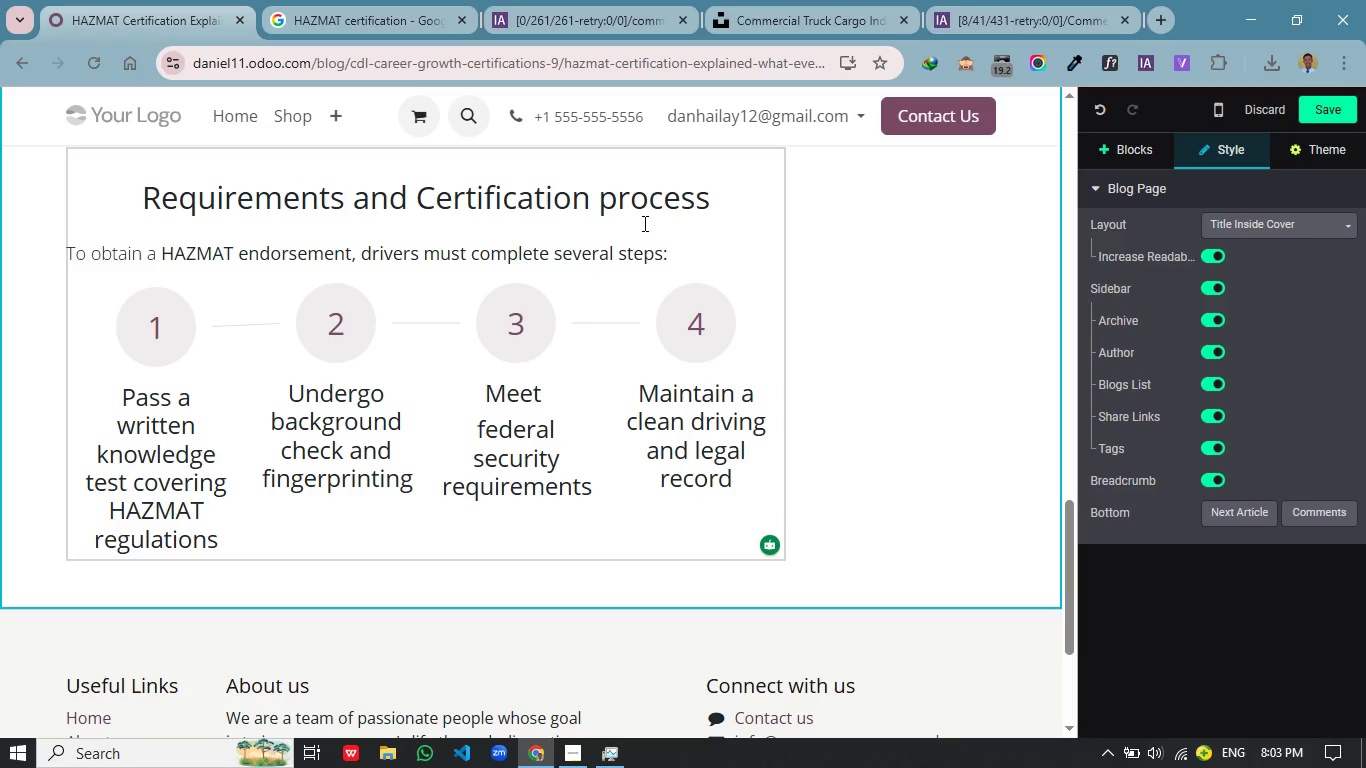 
mouse_move([808, 534])
 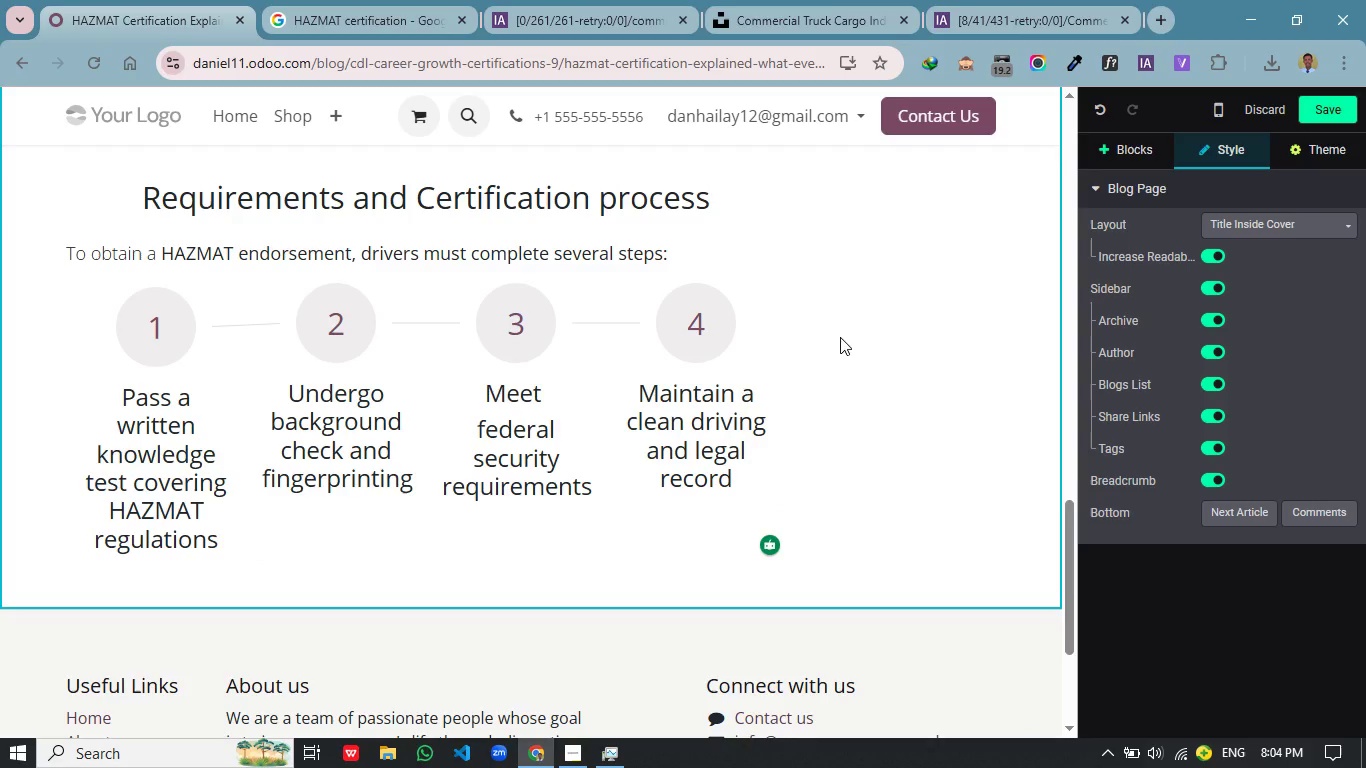 
left_click([70, 355])
 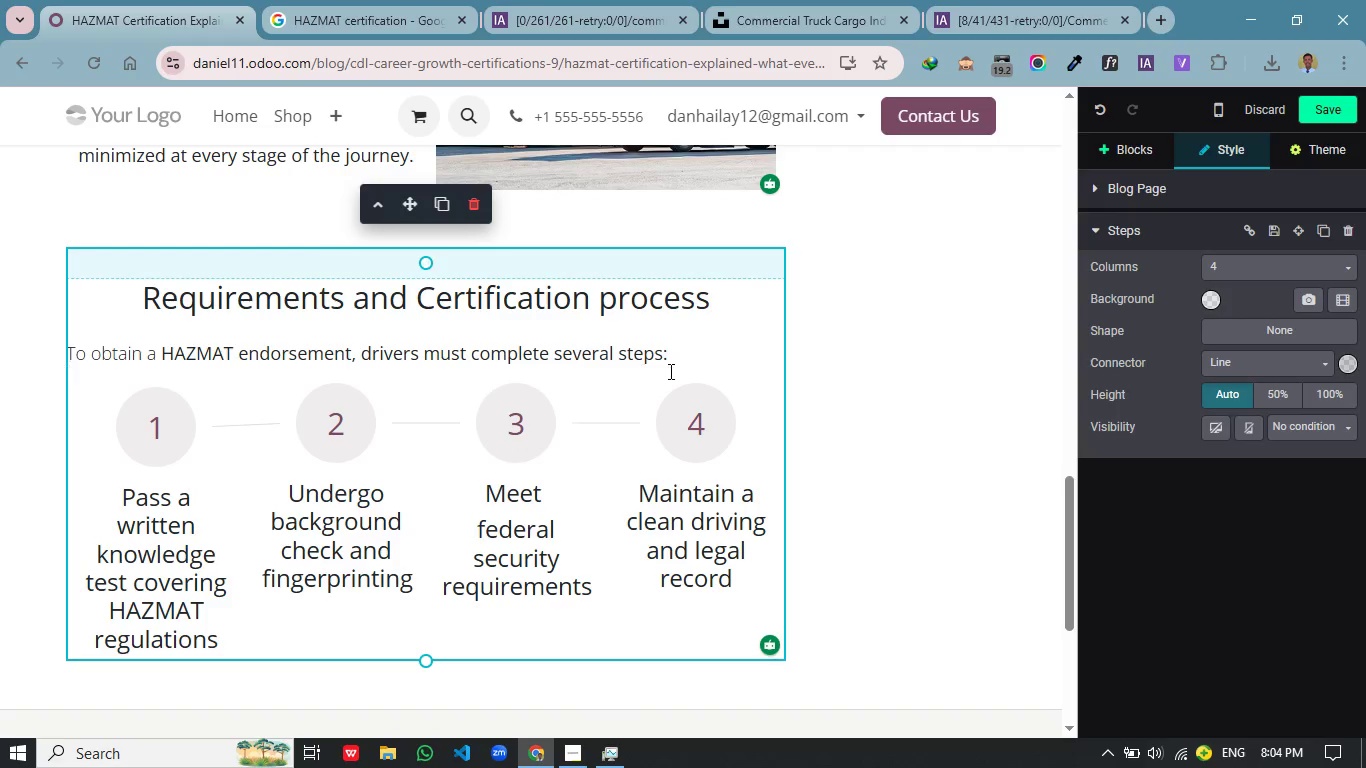 
scroll: coordinate [801, 331], scroll_direction: up, amount: 1.0
 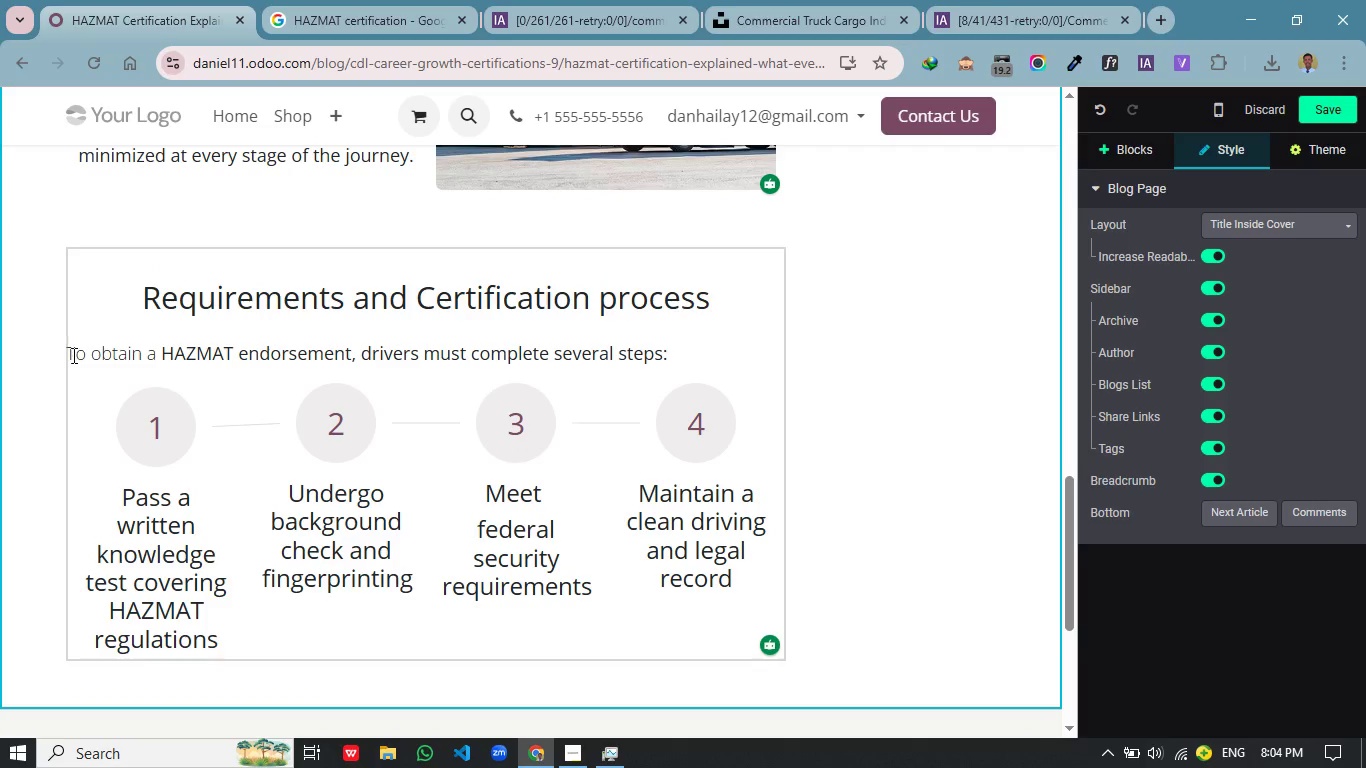 
left_click_drag(start_coordinate=[693, 359], to_coordinate=[58, 345])
 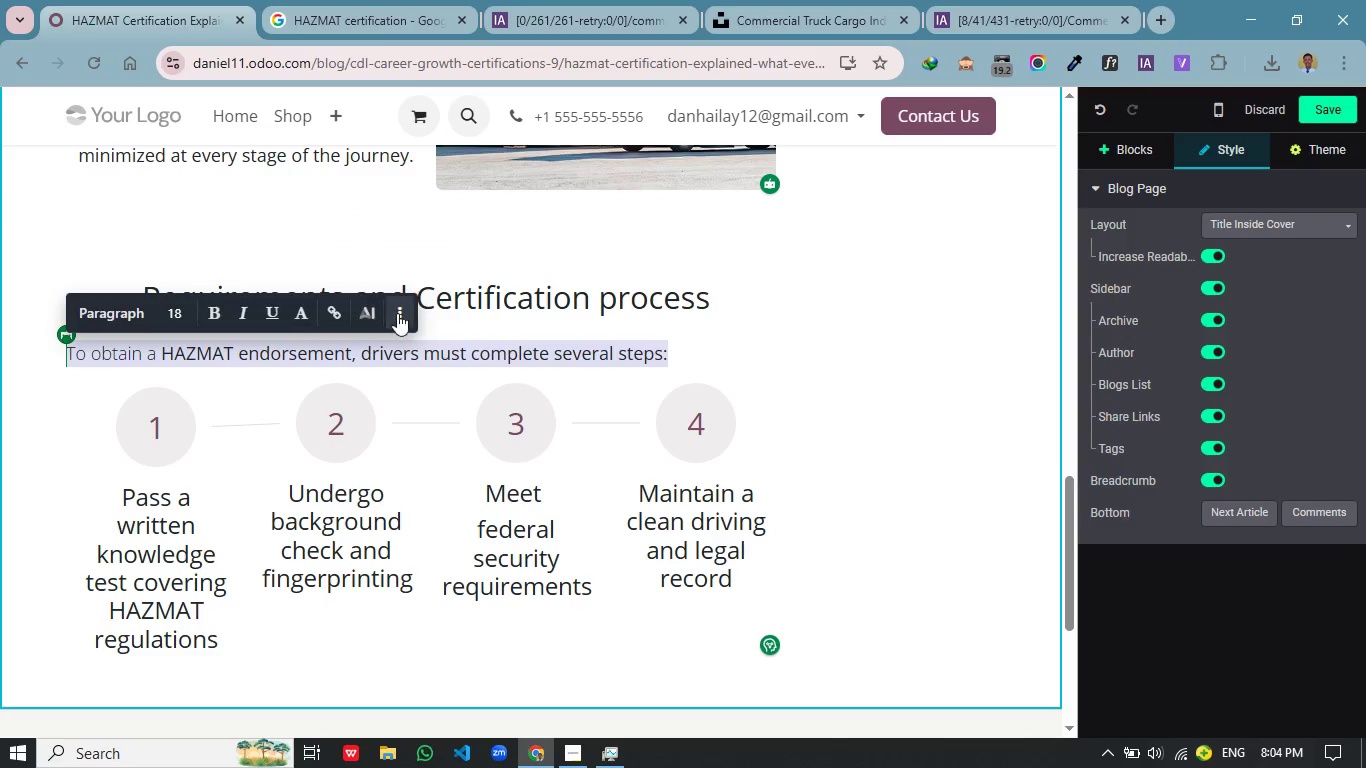 
left_click([398, 313])
 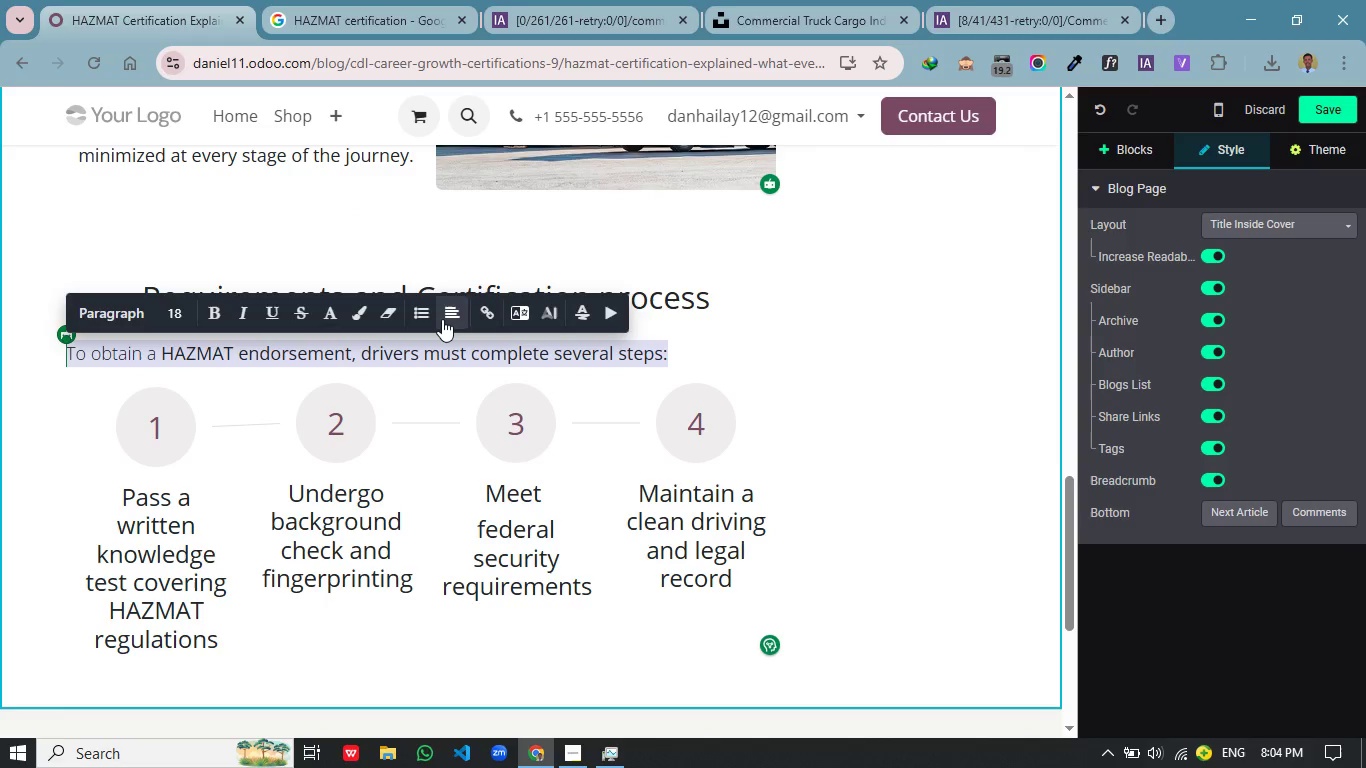 
left_click([442, 319])
 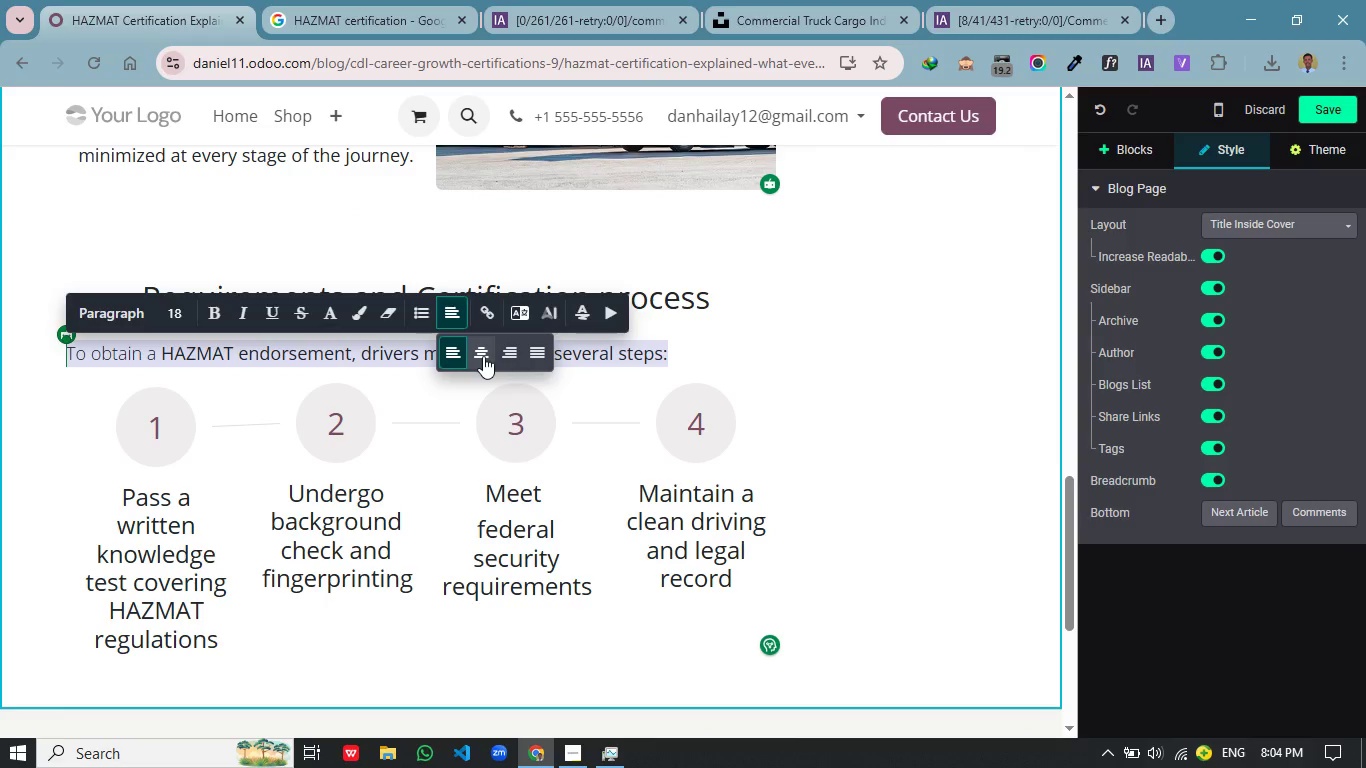 
left_click([483, 356])
 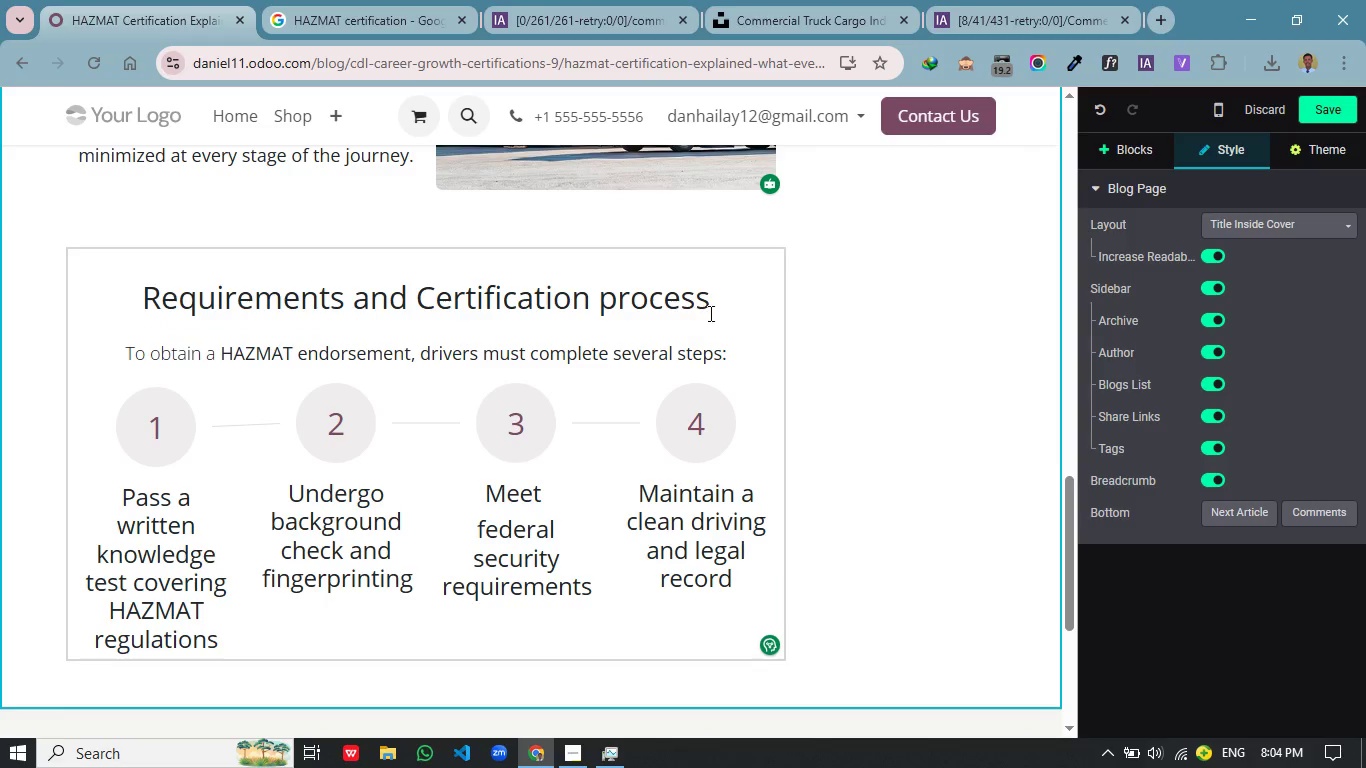 
left_click_drag(start_coordinate=[716, 305], to_coordinate=[116, 281])
 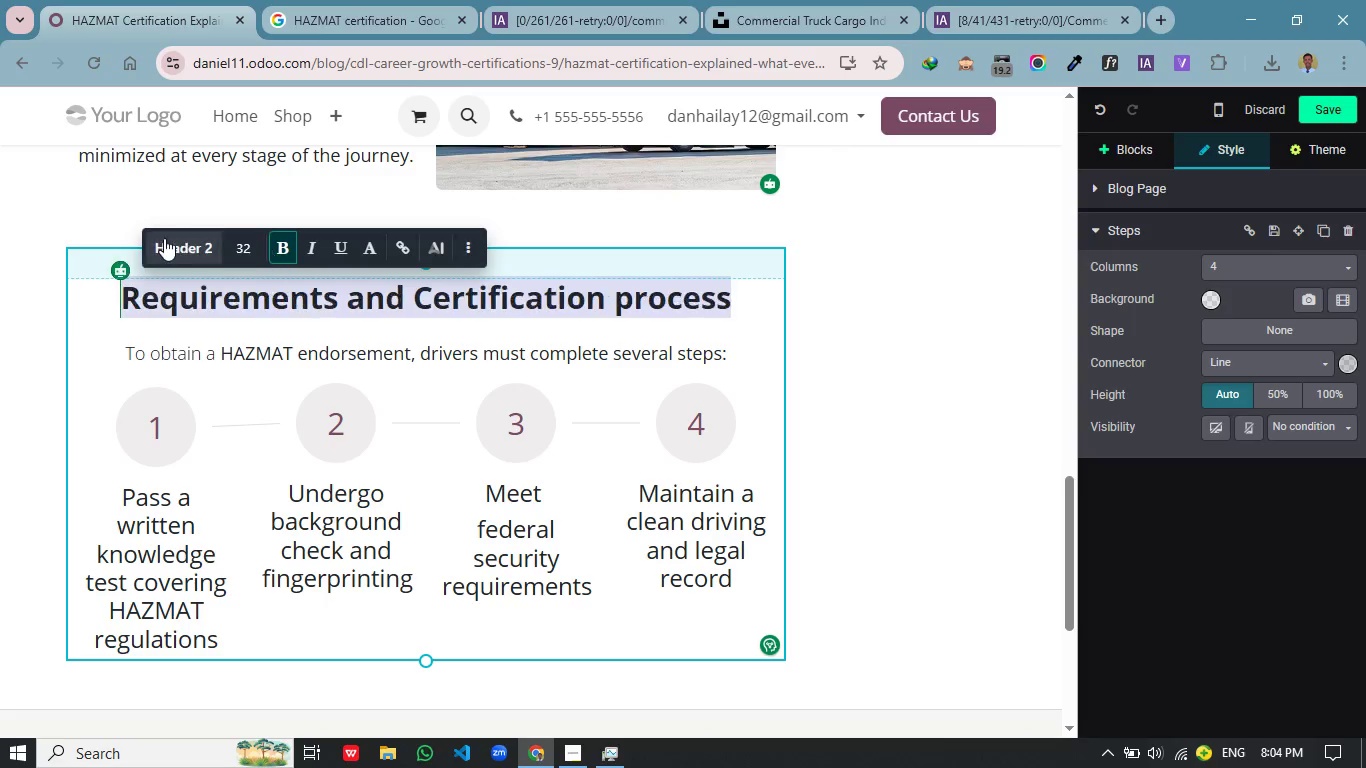 
left_click([177, 243])
 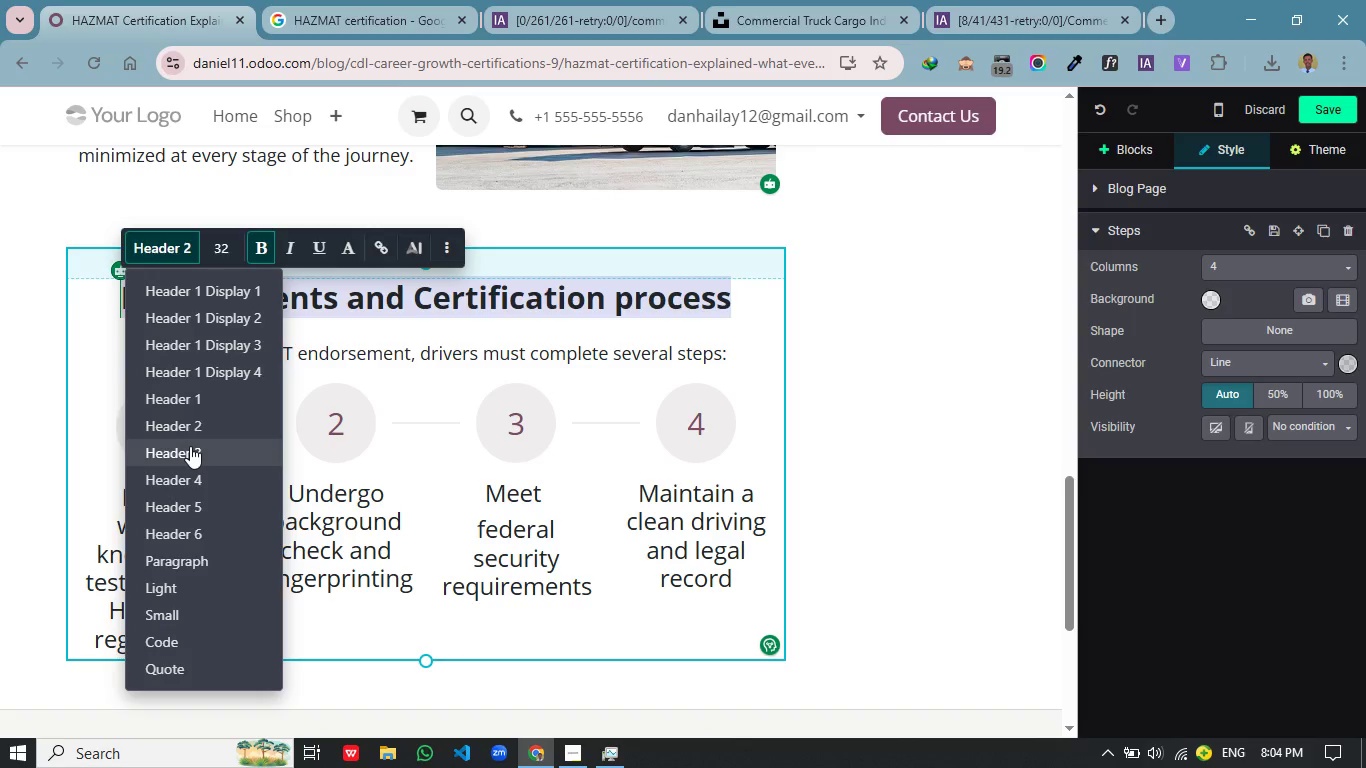 
left_click([190, 447])
 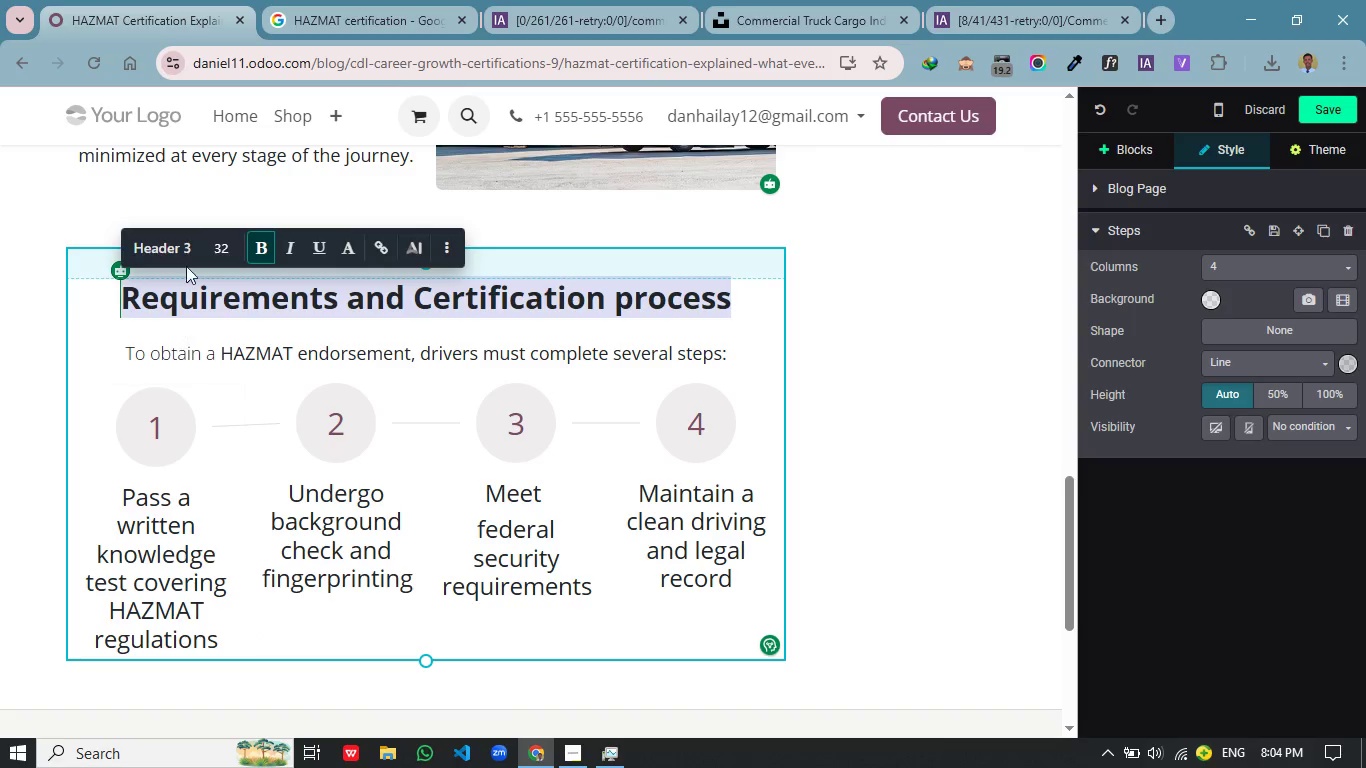 
left_click([158, 244])
 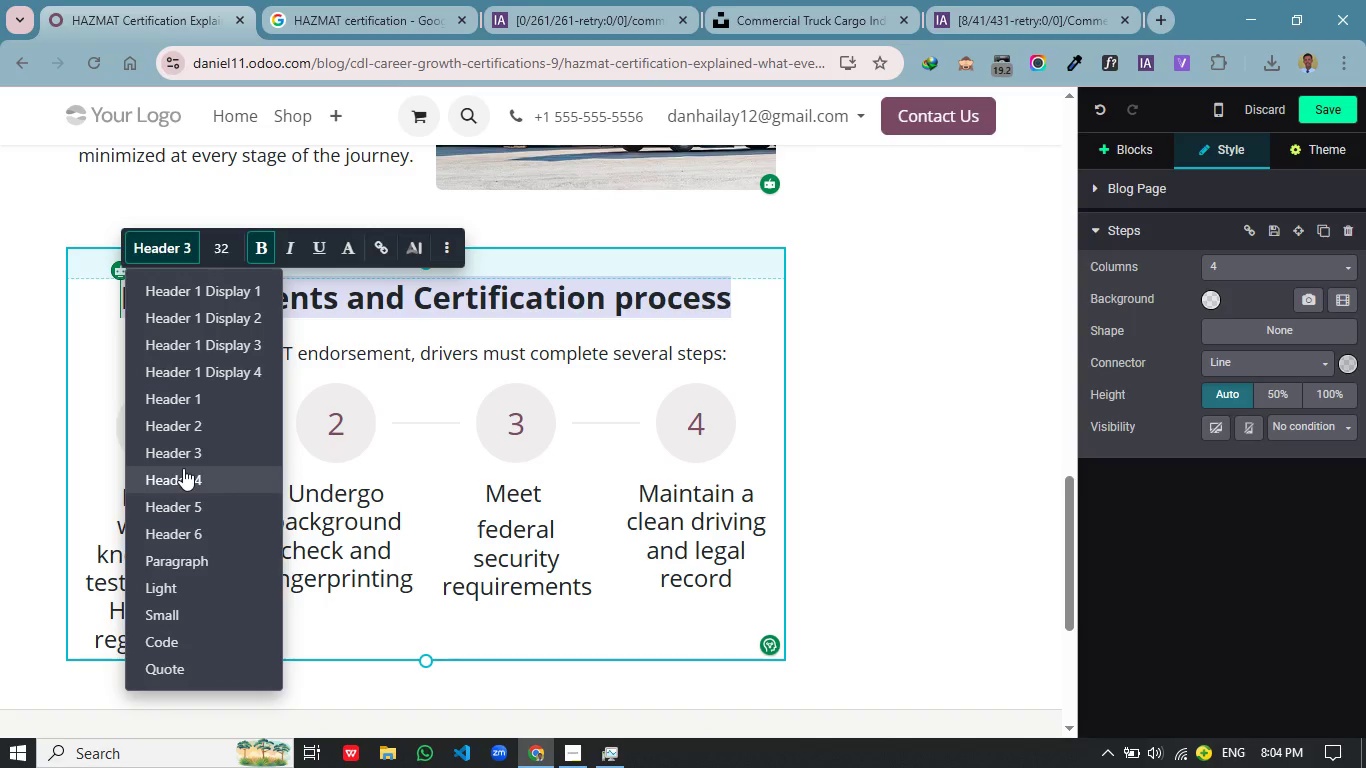 
left_click([184, 471])
 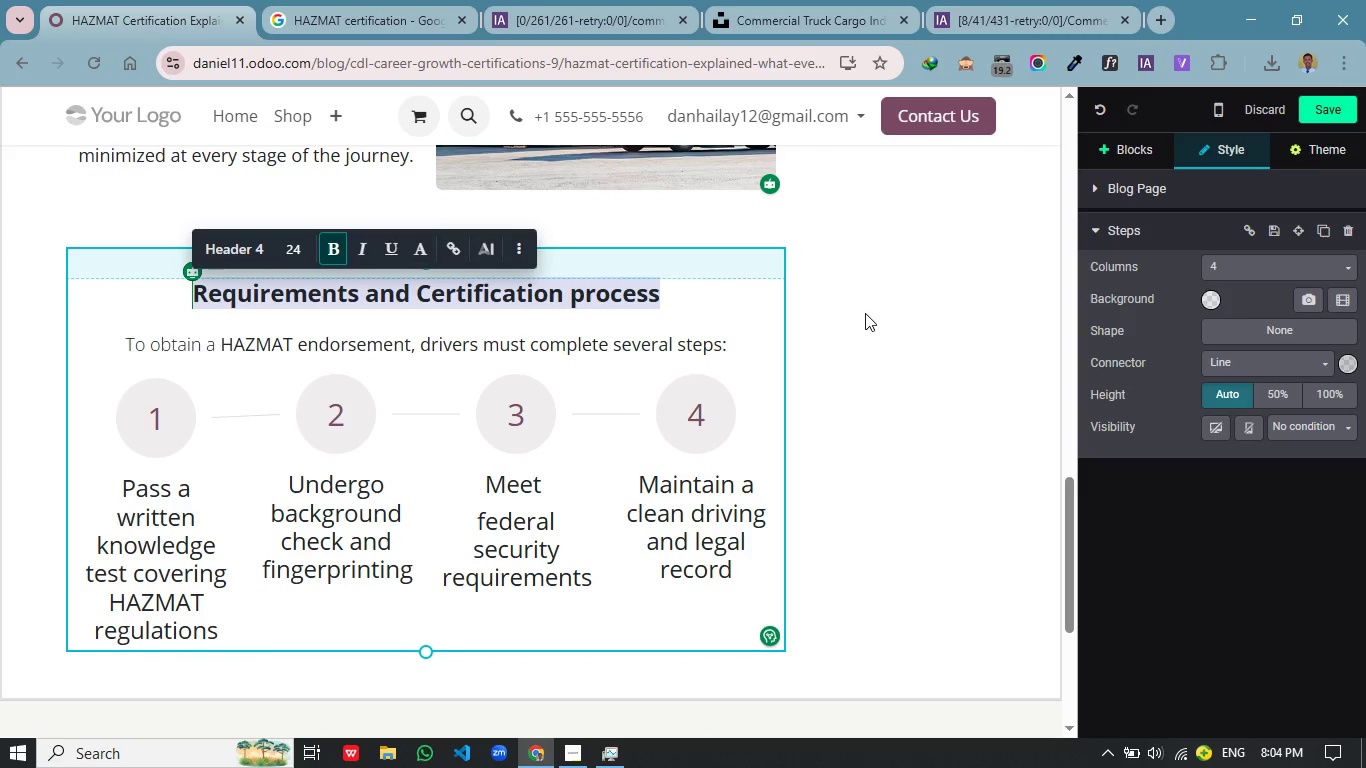 
left_click([890, 313])
 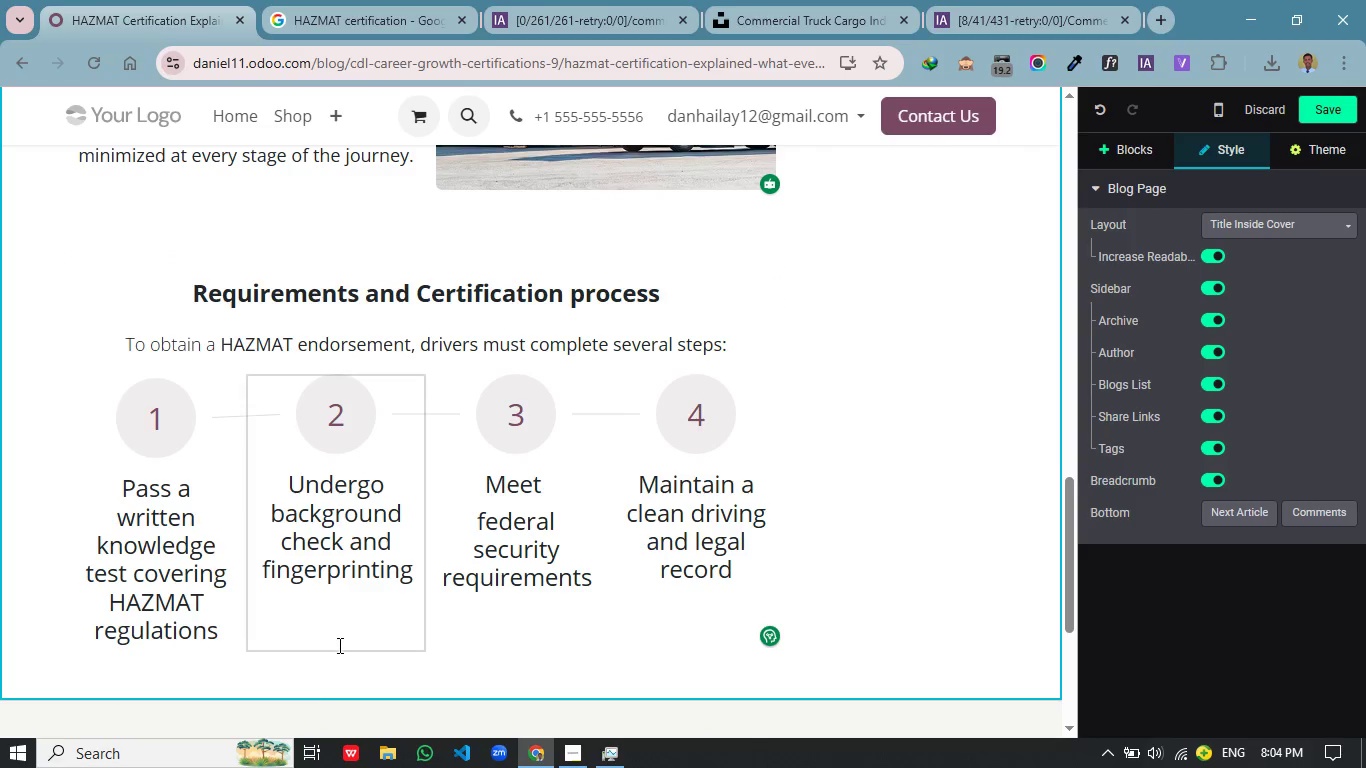 
scroll: coordinate [321, 641], scroll_direction: down, amount: 2.0
 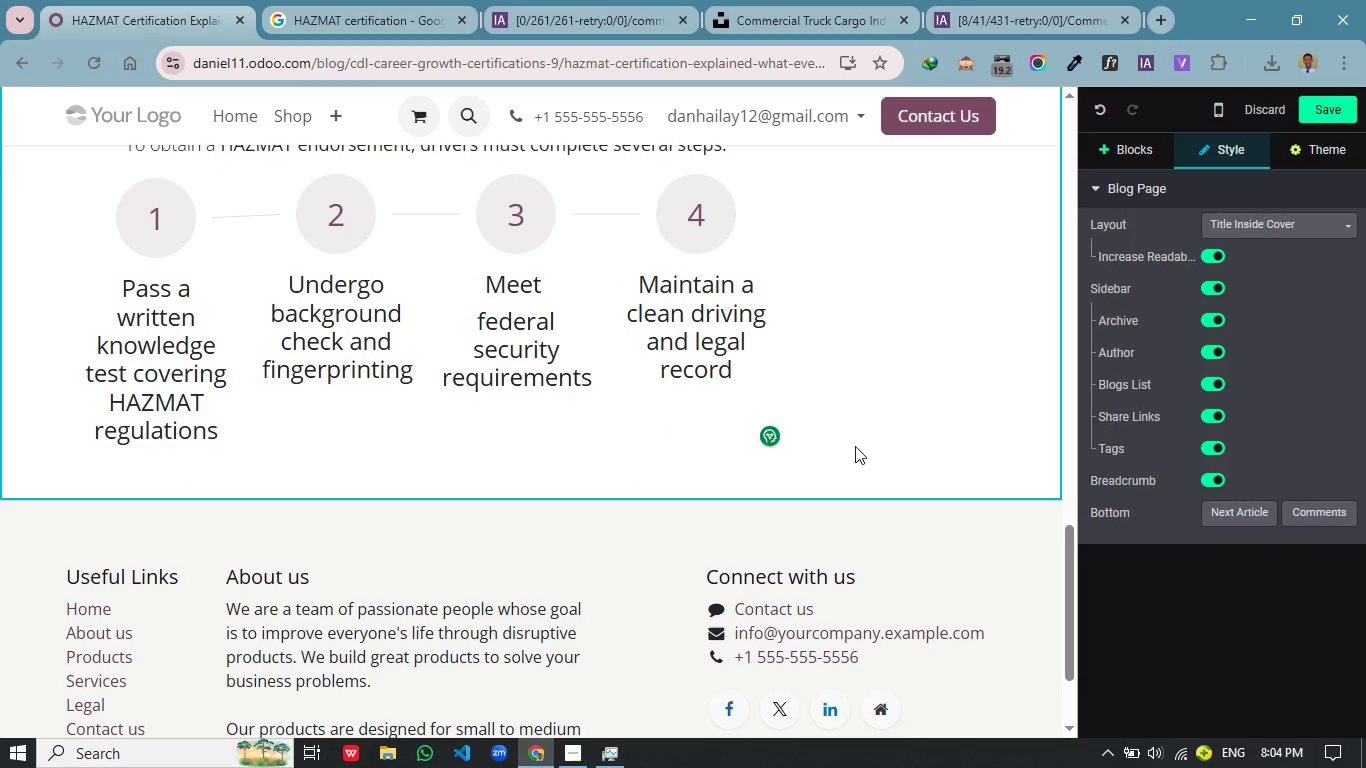 
left_click([865, 446])
 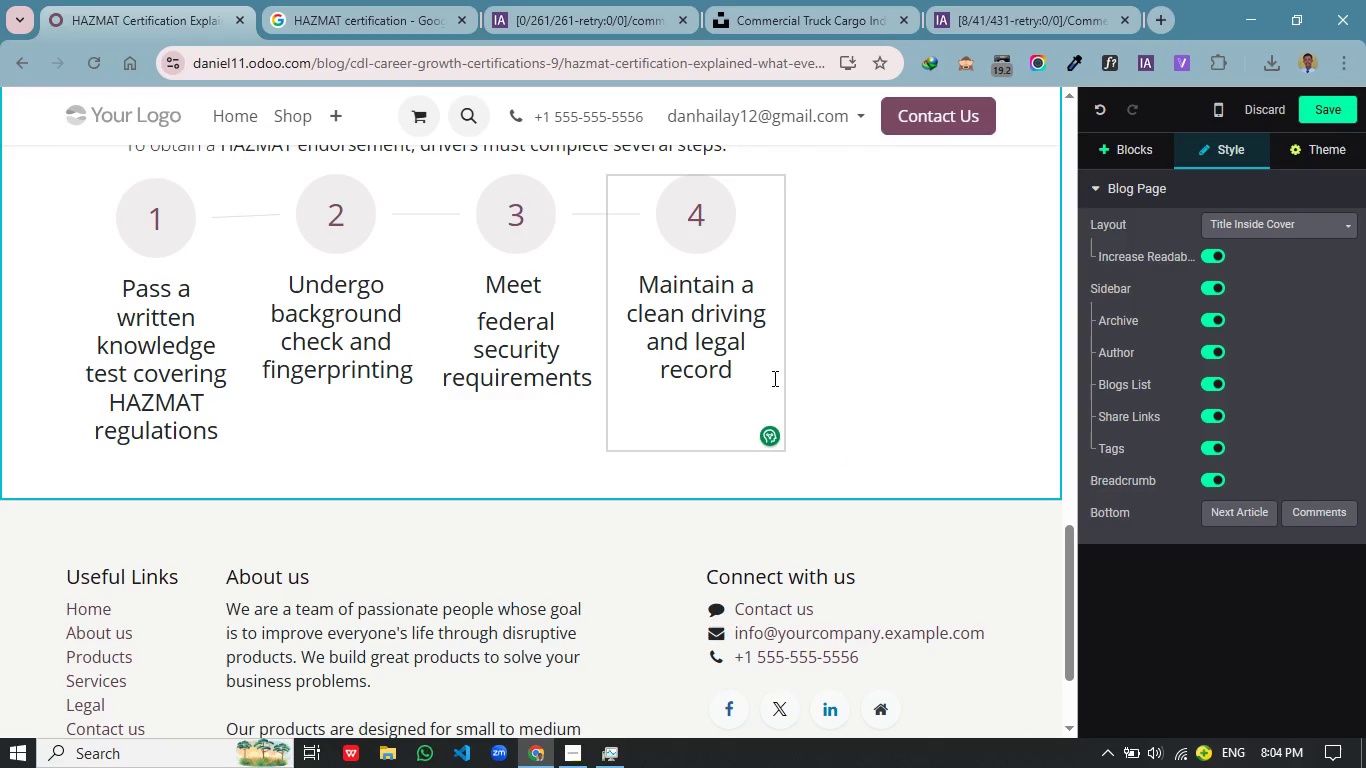 
left_click([768, 415])
 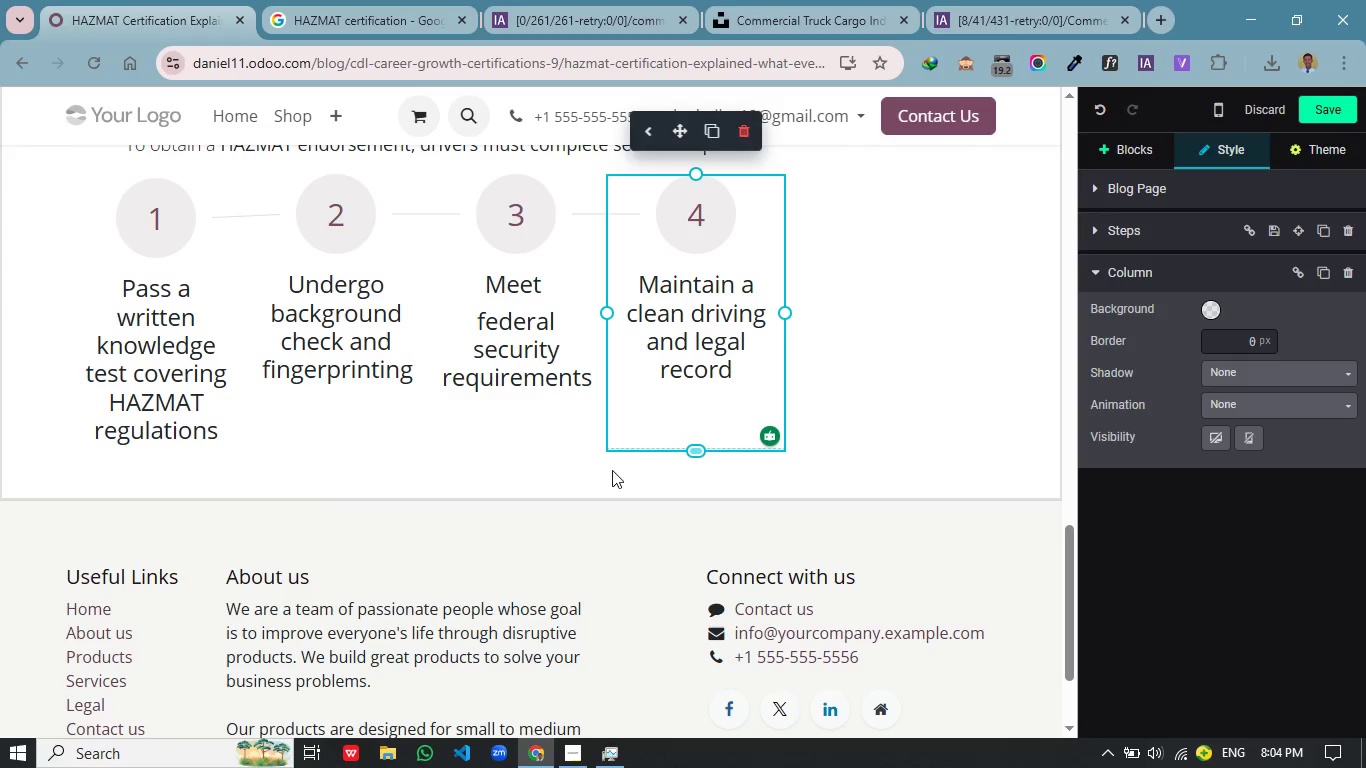 
left_click([584, 470])
 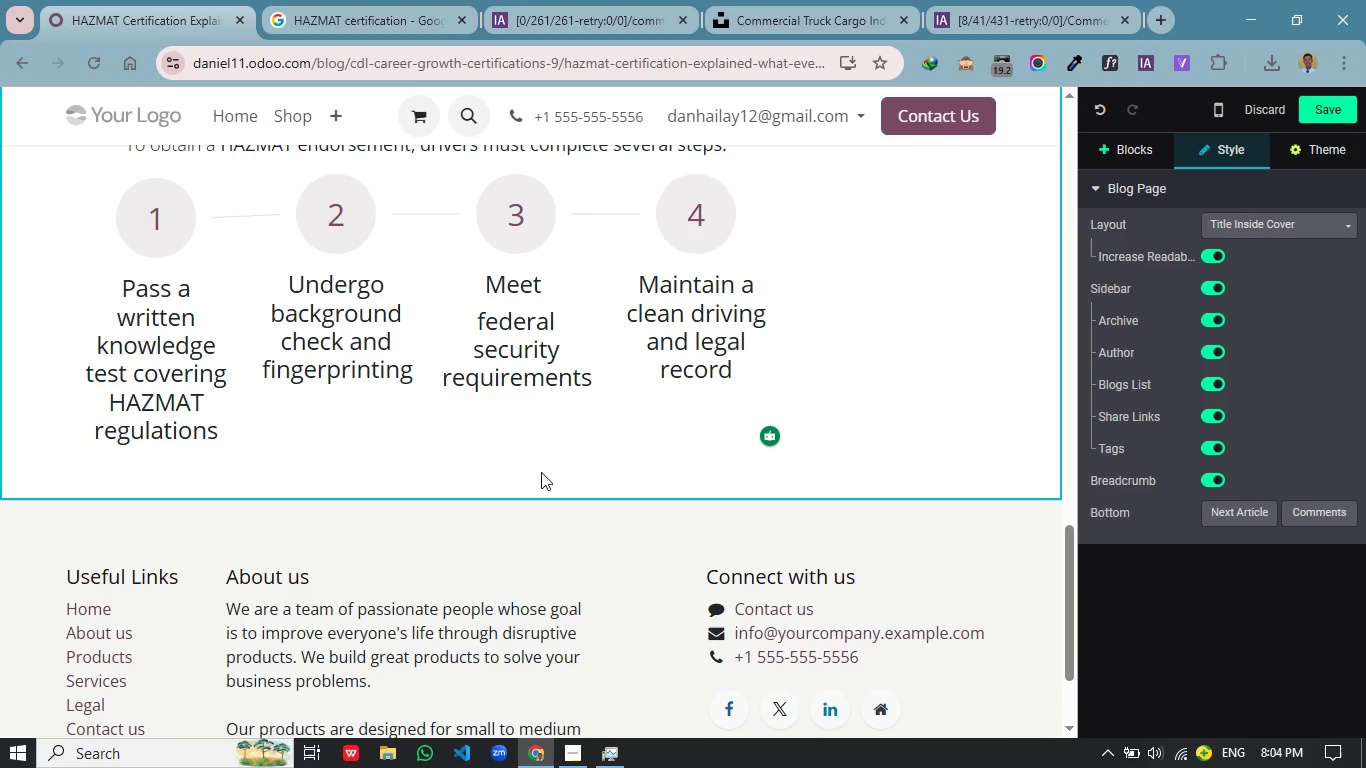 
left_click_drag(start_coordinate=[539, 473], to_coordinate=[539, 479])
 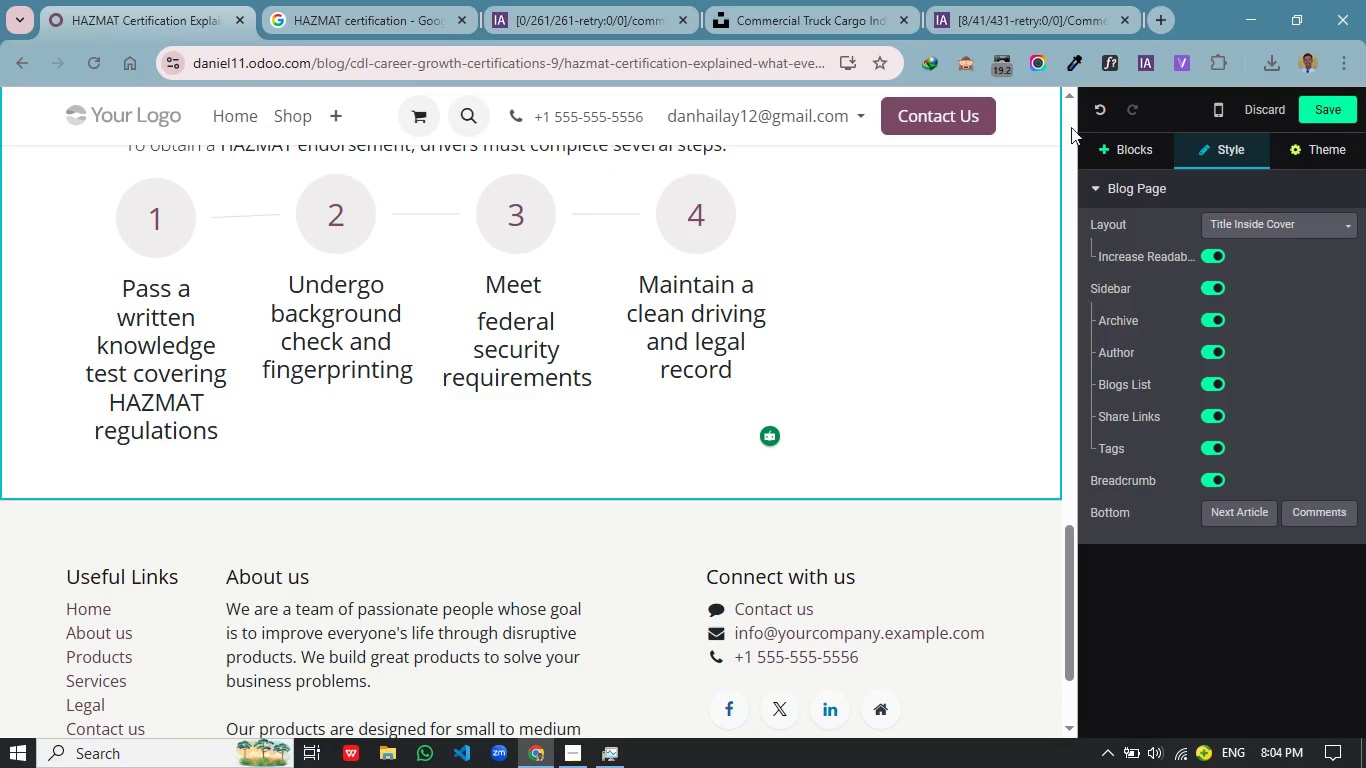 
left_click([1119, 134])
 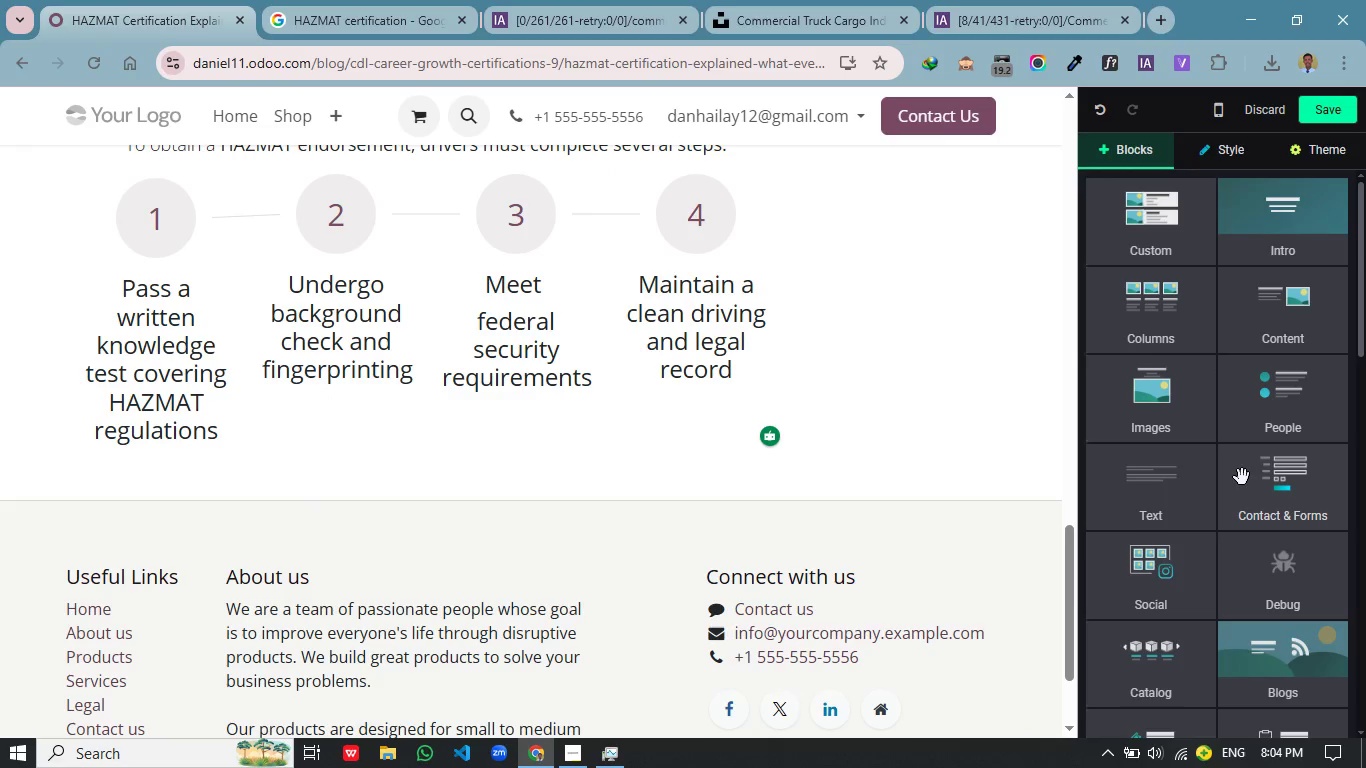 
left_click([1188, 478])
 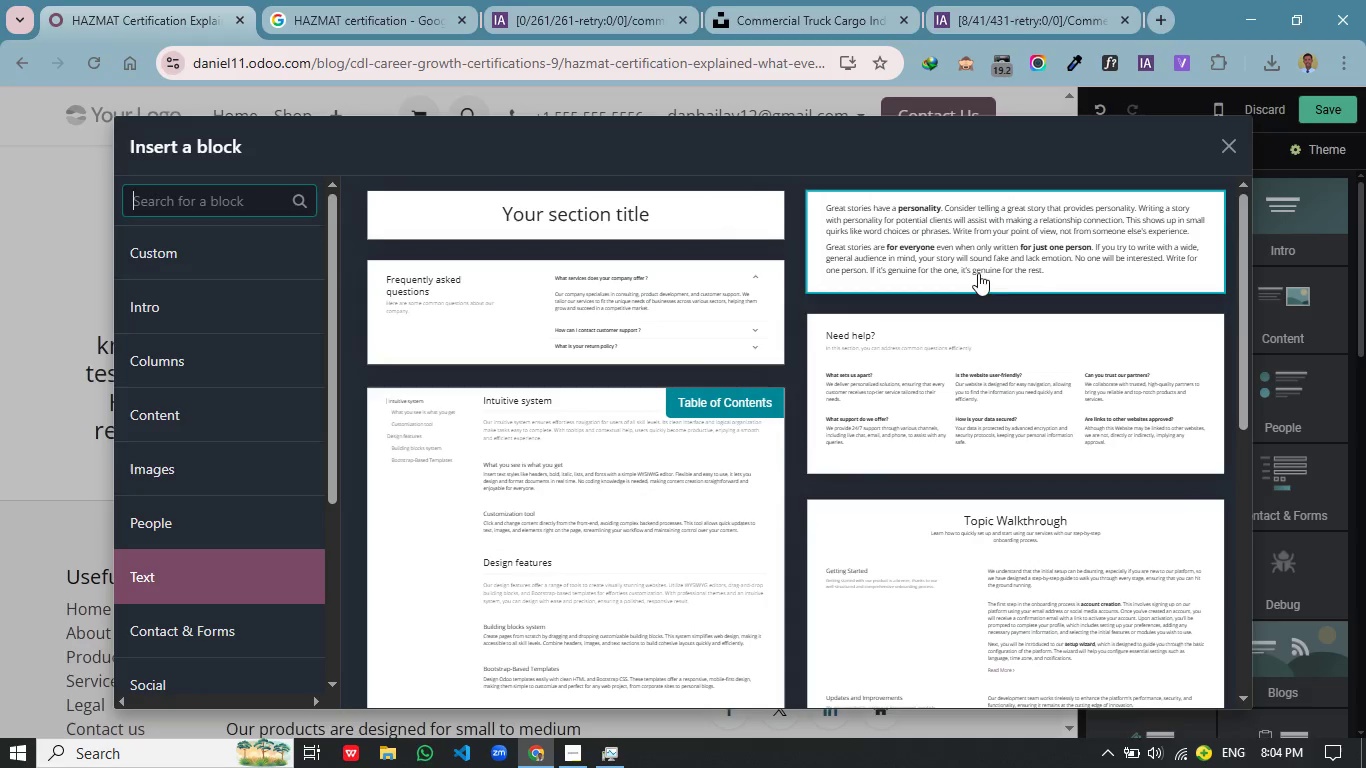 
left_click([1003, 246])
 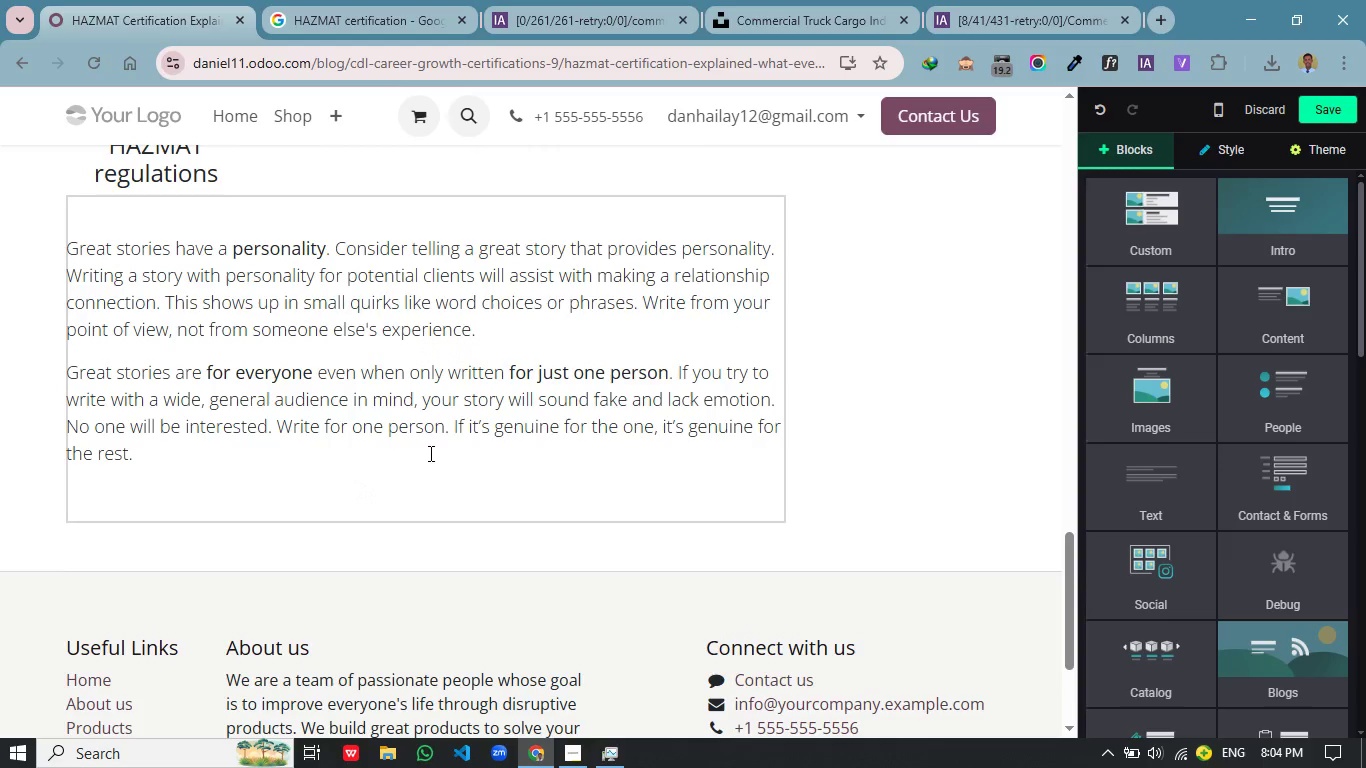 
scroll: coordinate [431, 452], scroll_direction: up, amount: 2.0
 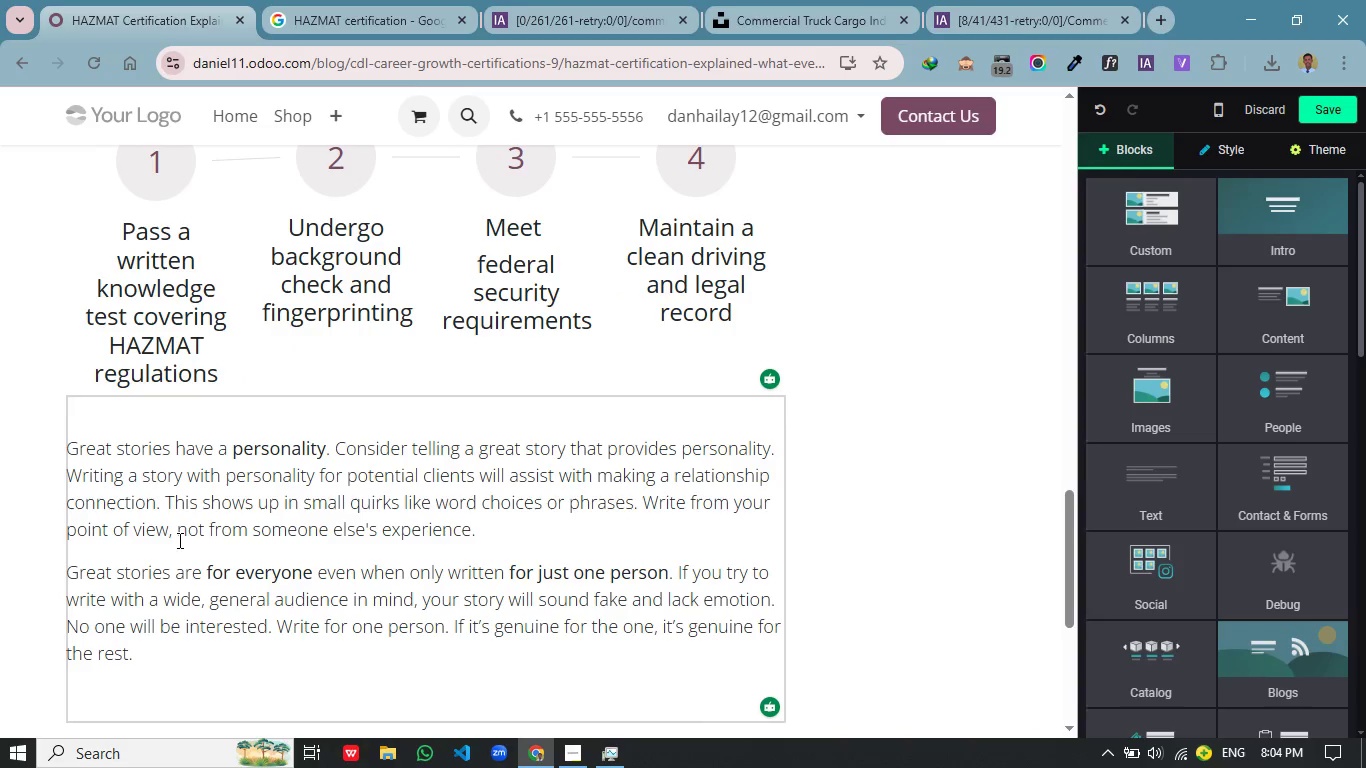 
left_click([287, 417])
 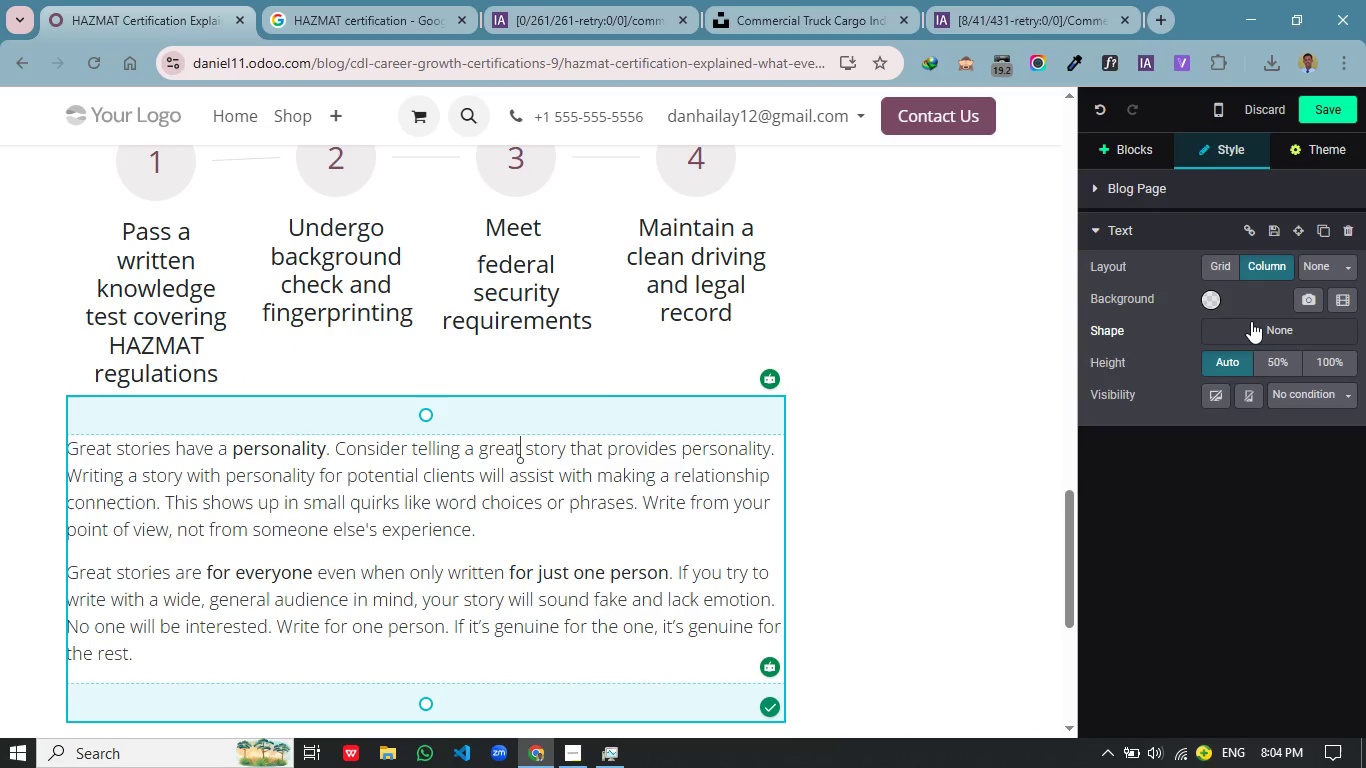 
wait(5.34)
 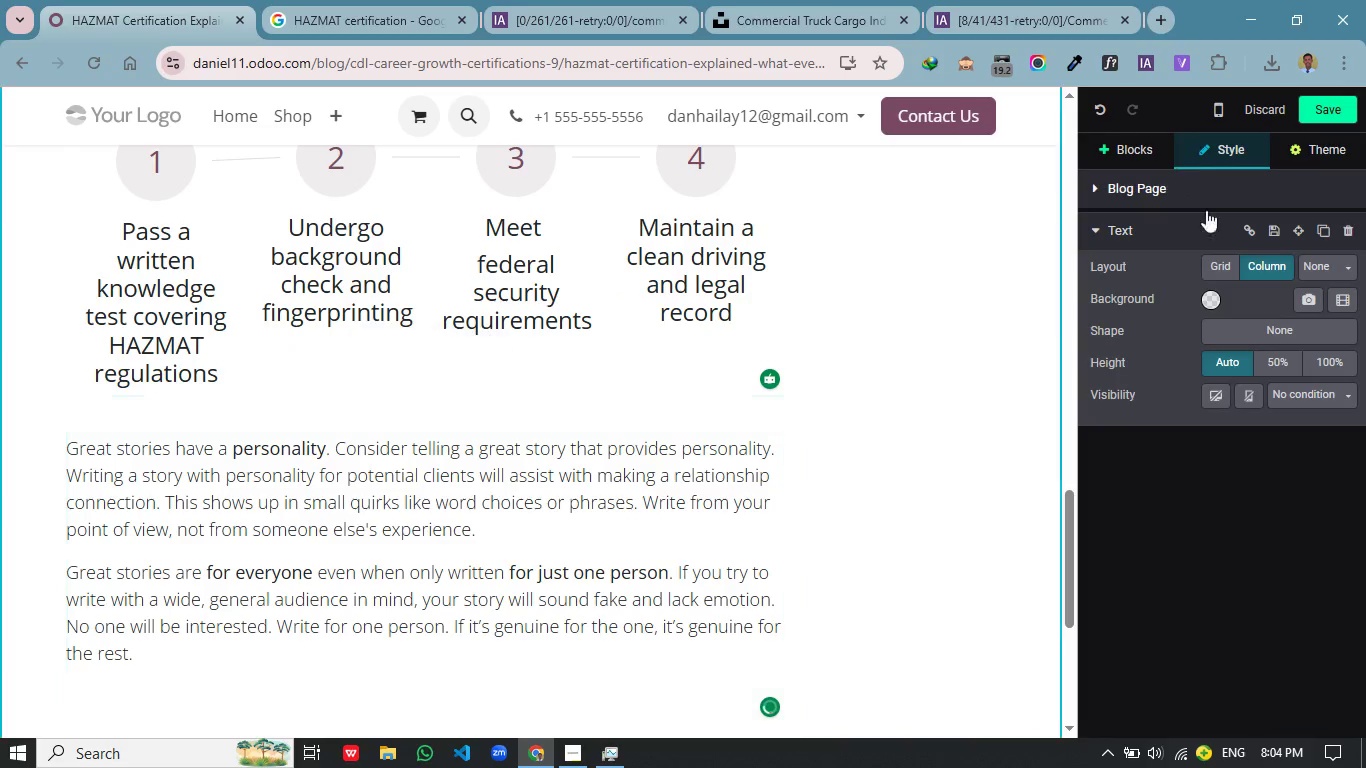 
mouse_move([1173, 226])
 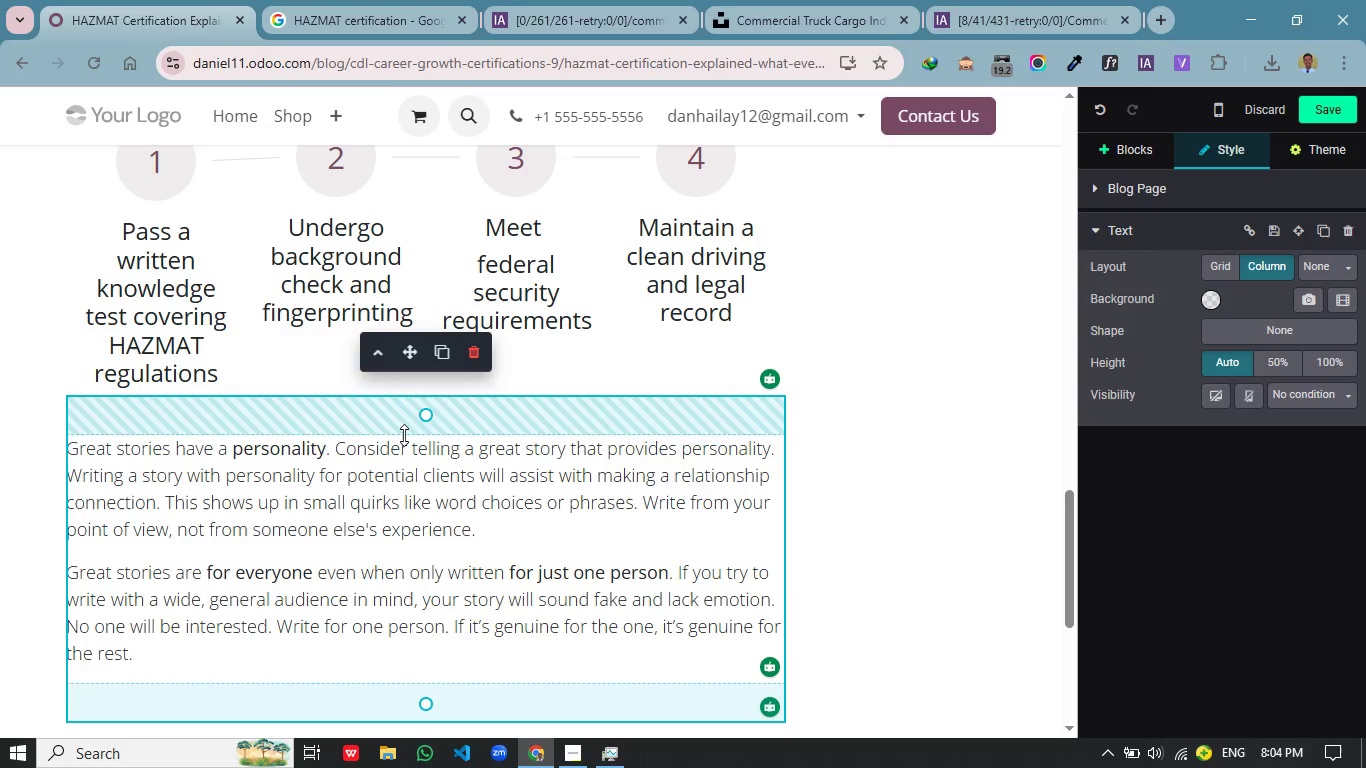 
left_click_drag(start_coordinate=[410, 430], to_coordinate=[422, 377])
 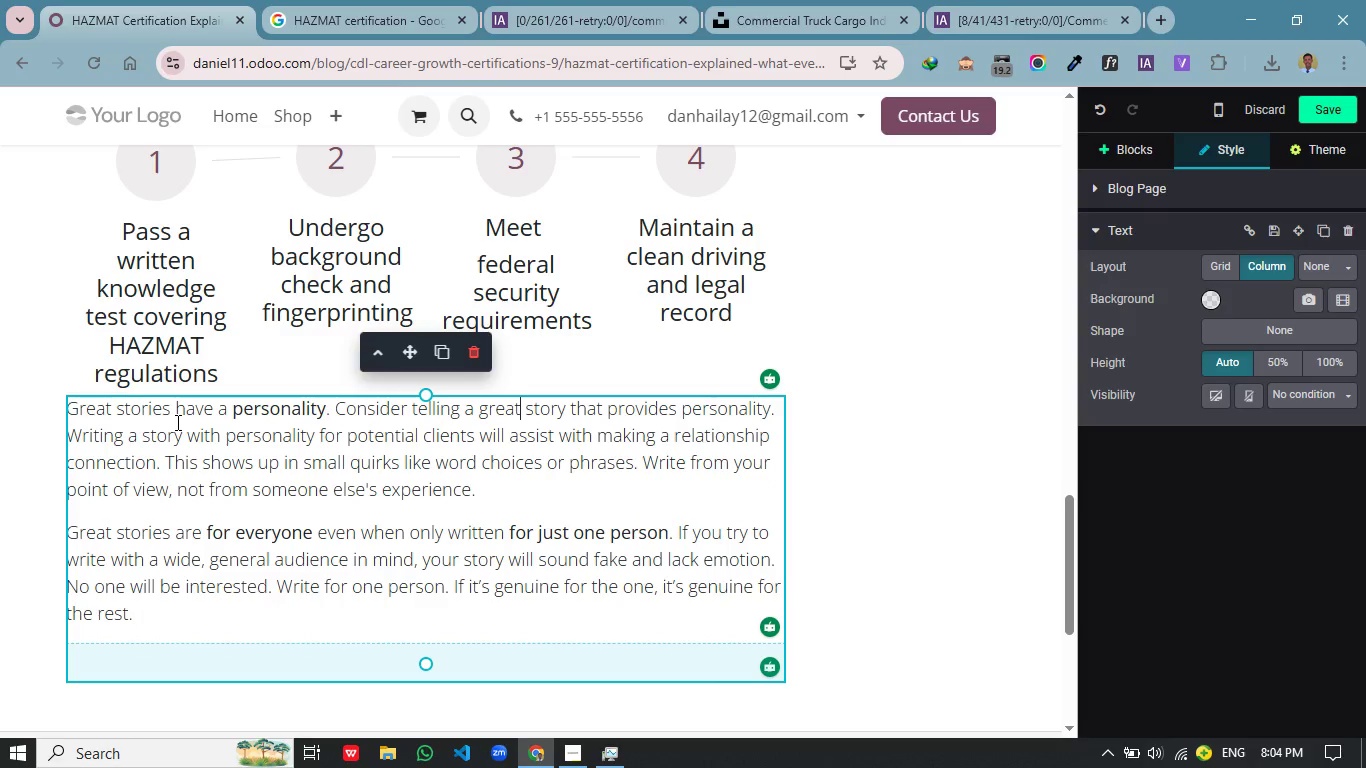 
left_click([176, 422])
 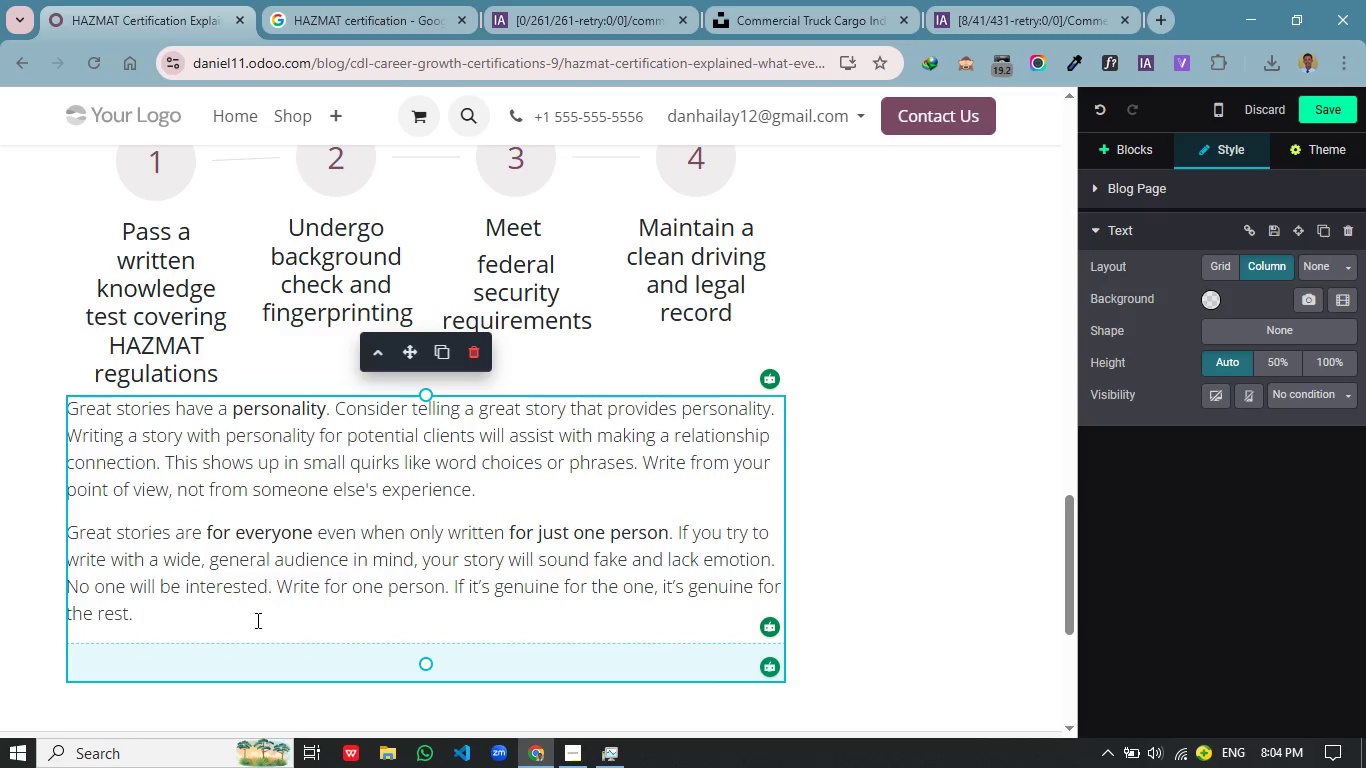 
left_click_drag(start_coordinate=[251, 618], to_coordinate=[68, 406])
 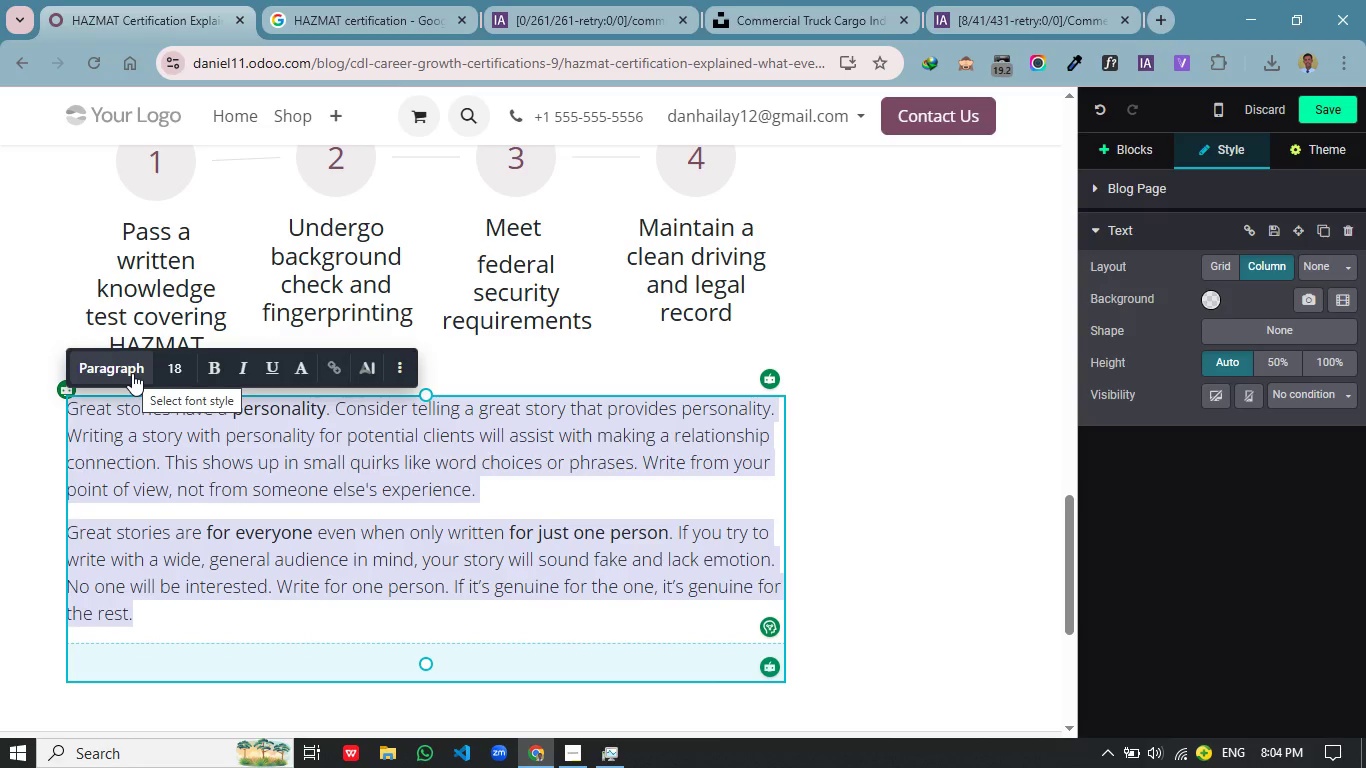 
type(While the process am)
key(Backspace)
key(Backspace)
 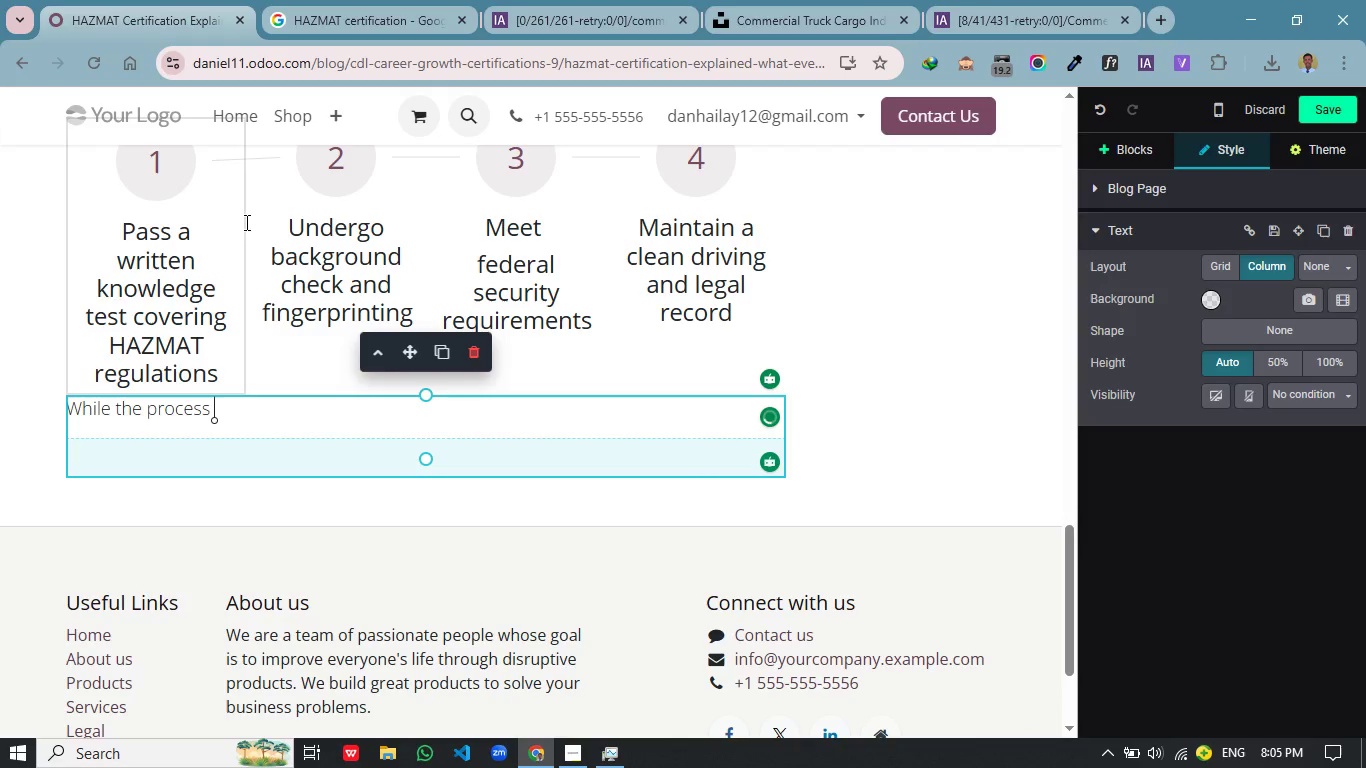 
left_click([342, 290])
 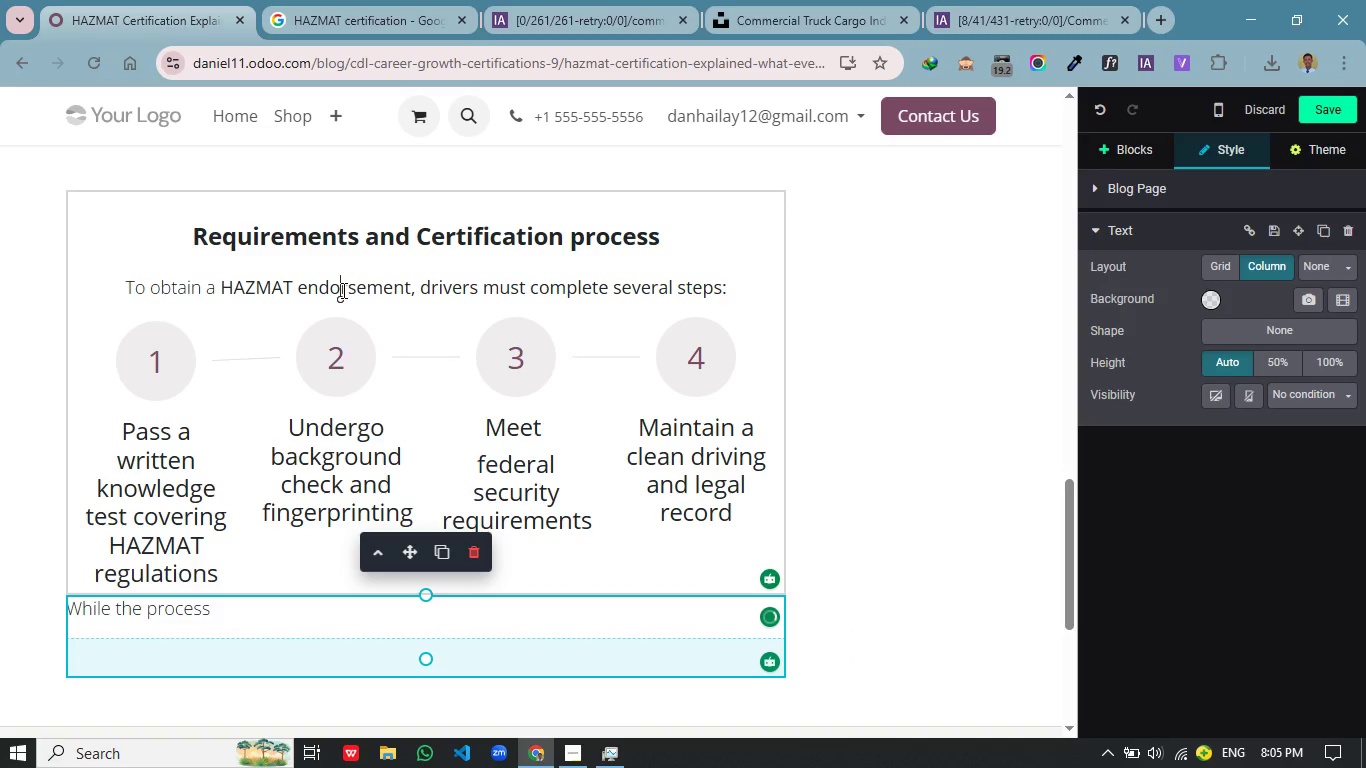 
scroll: coordinate [389, 243], scroll_direction: up, amount: 2.0
 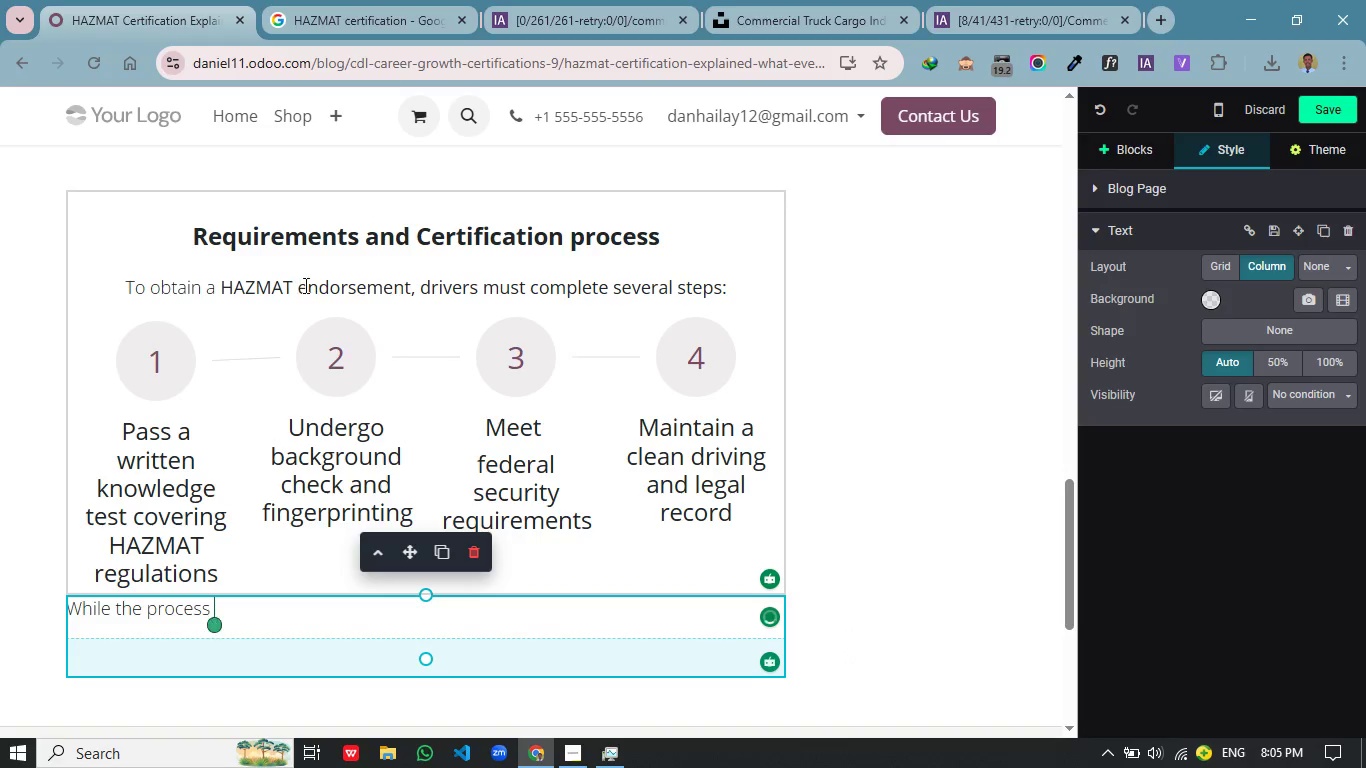 
double_click([342, 290])
 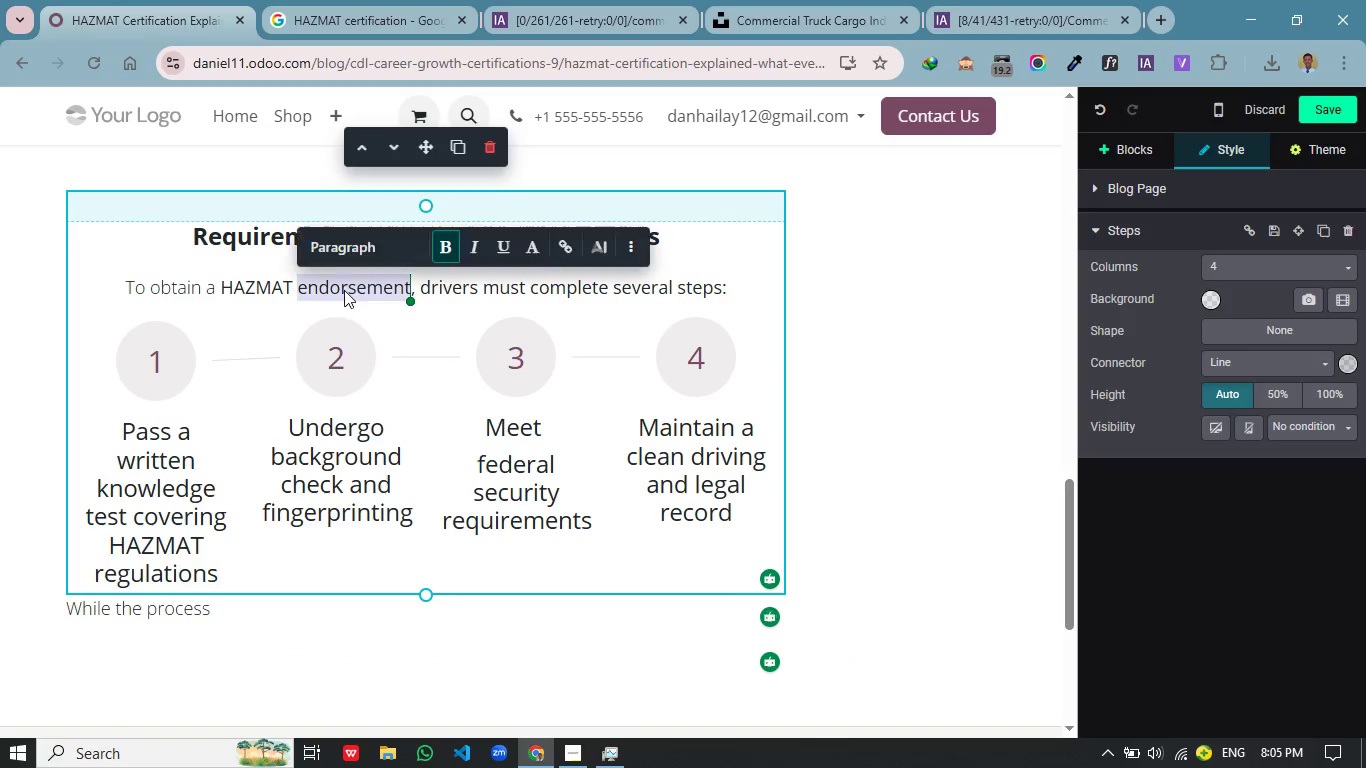 
key(Control+C)
 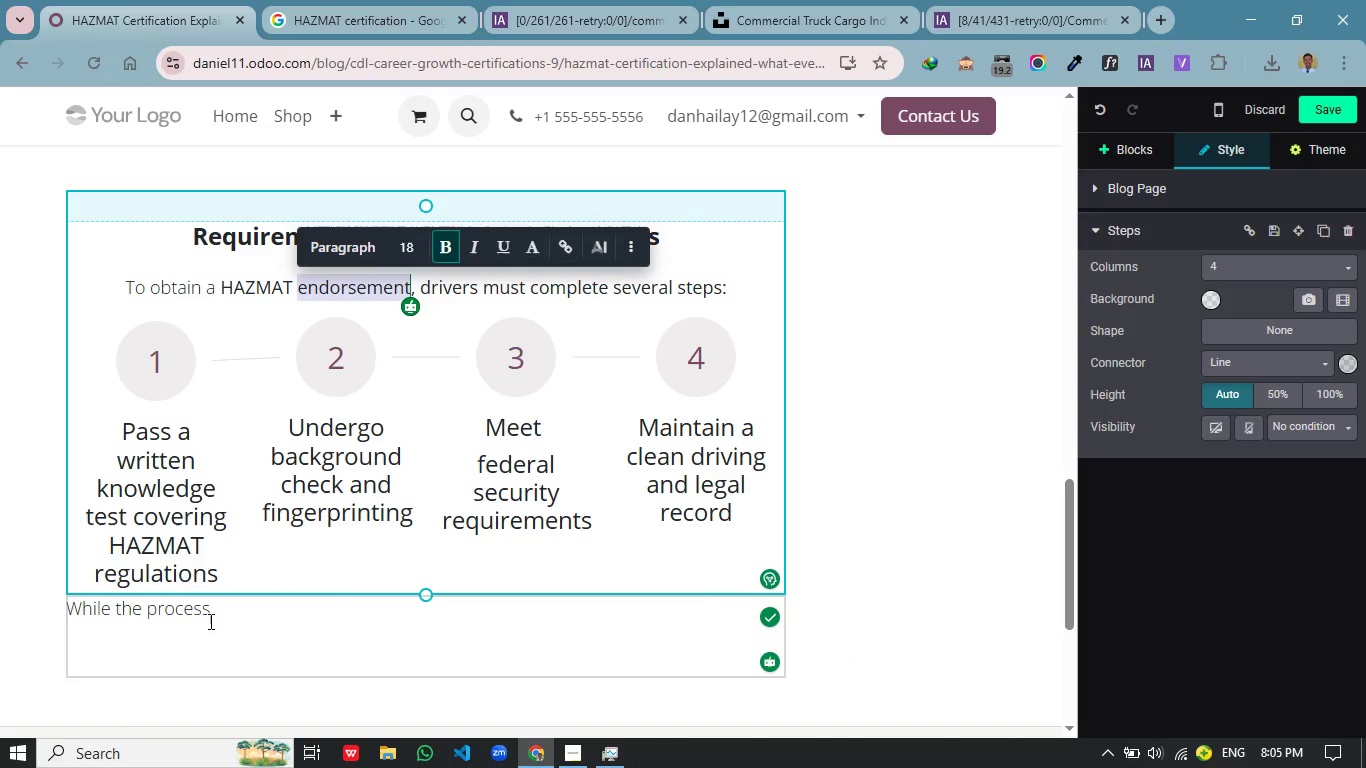 
left_click([210, 619])
 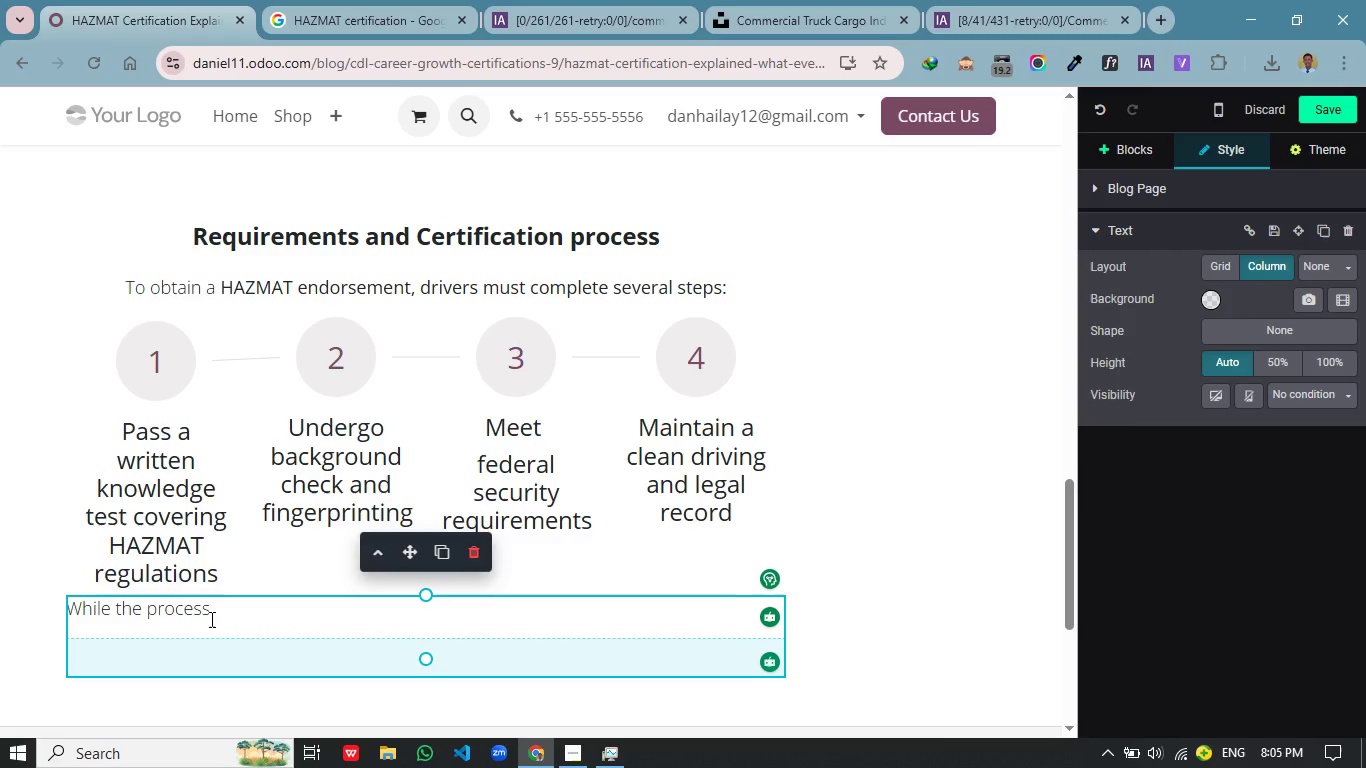 
key(Space)
 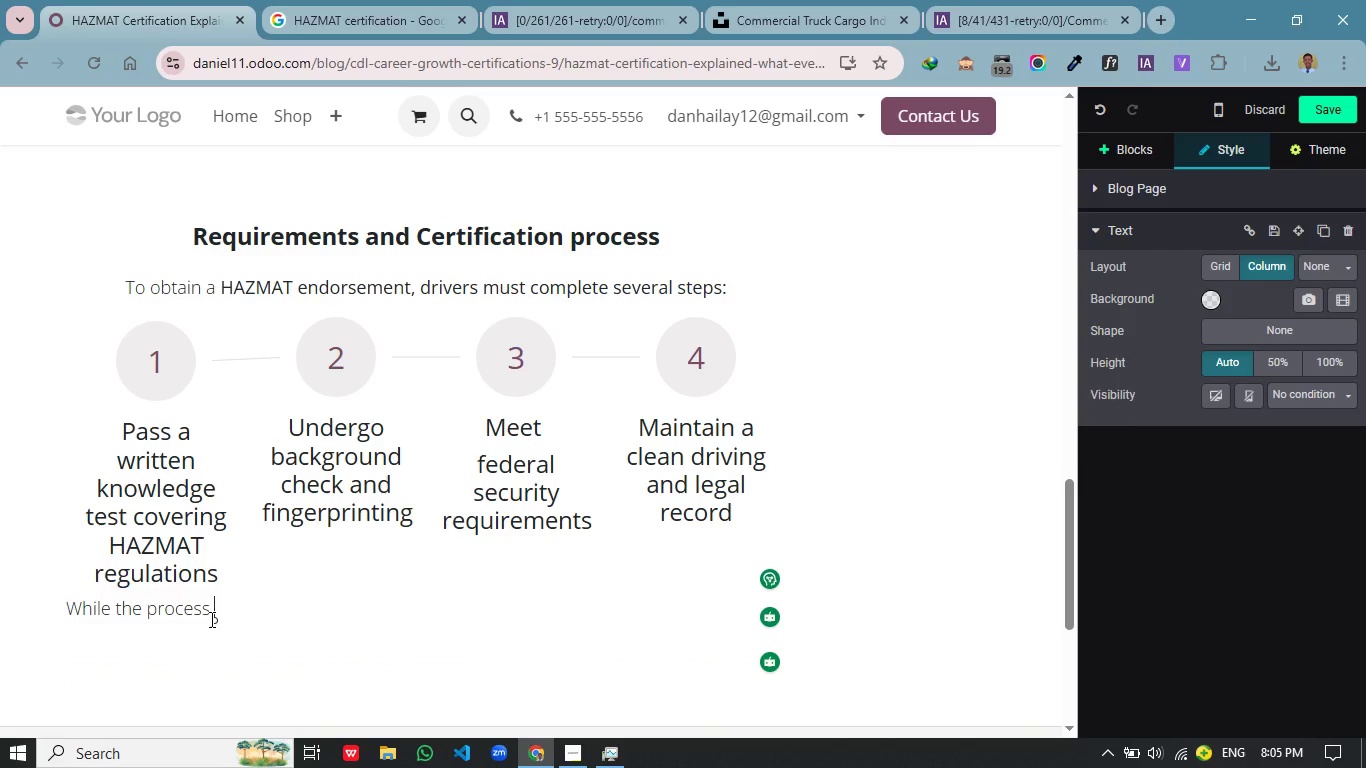 
key(Control+V)
 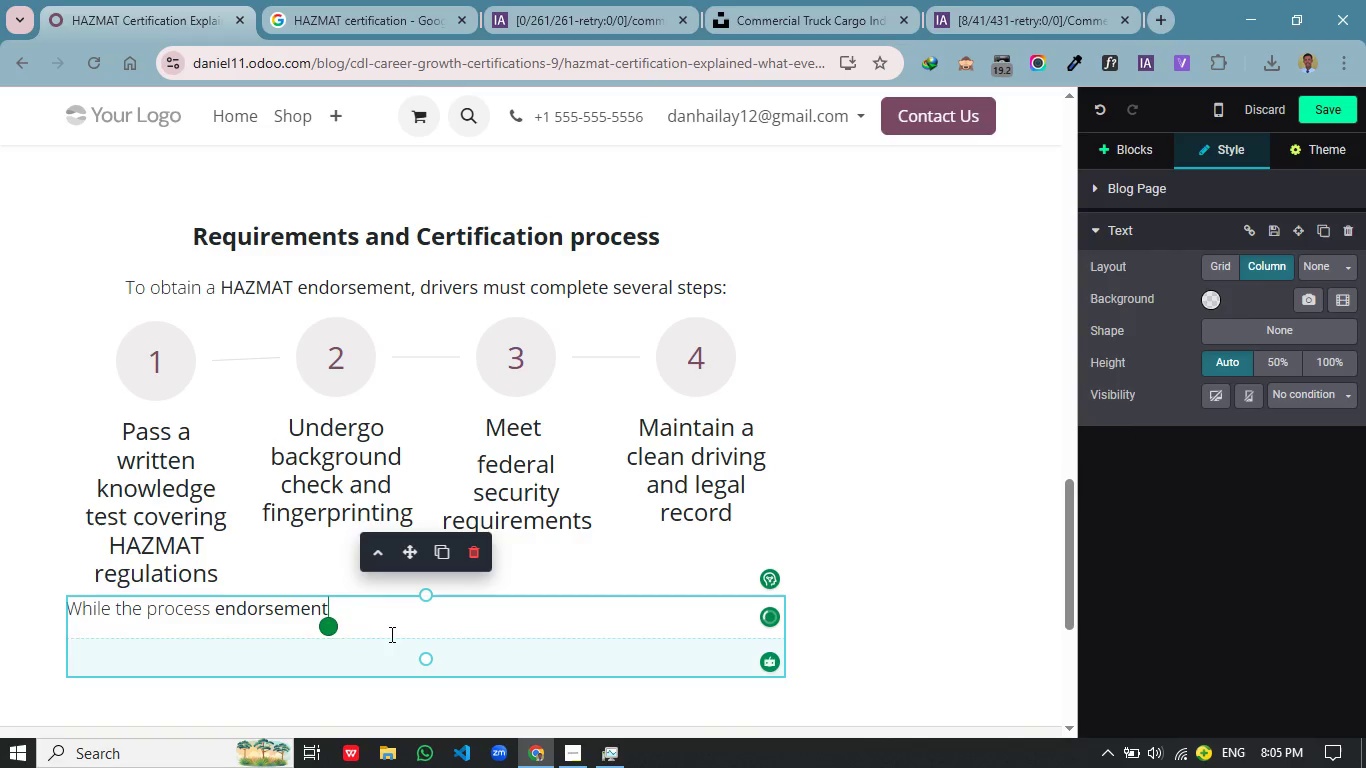 
key(Space)
 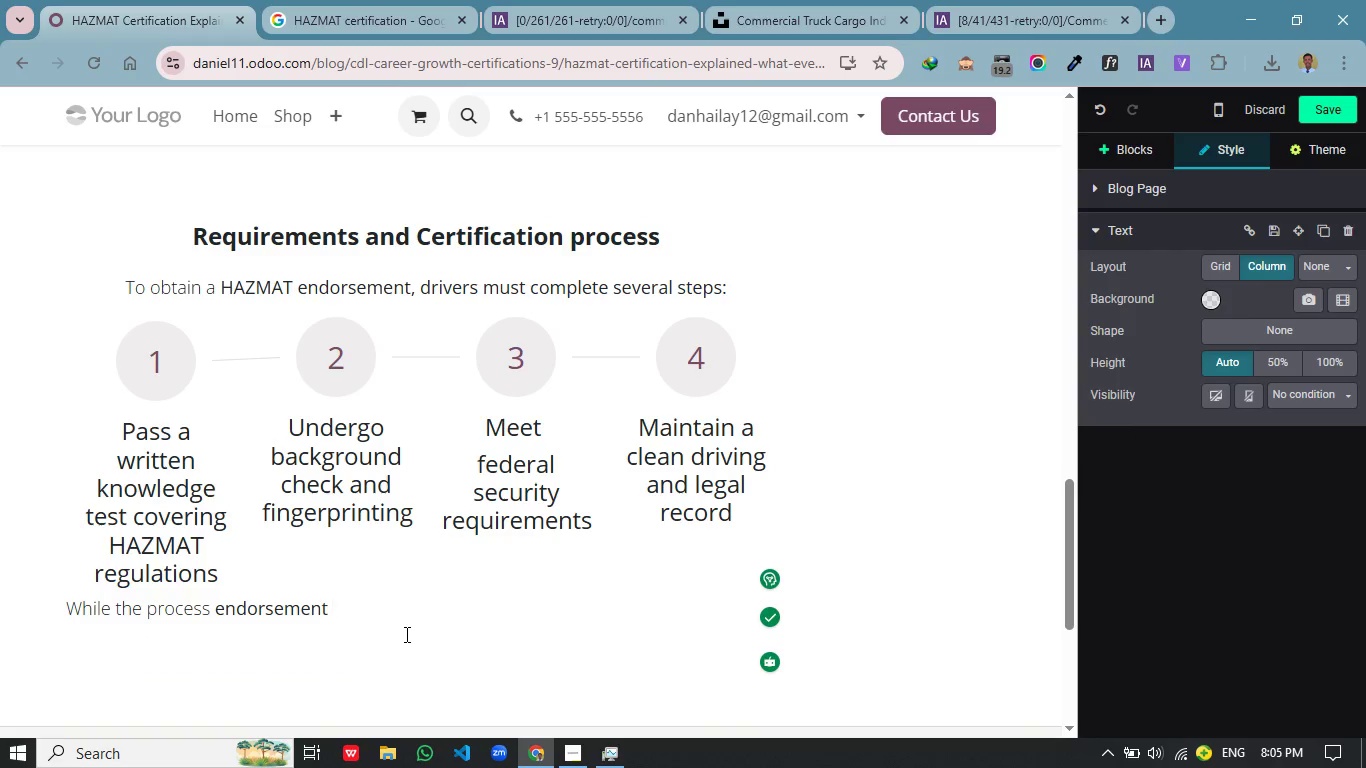 
wait(5.2)
 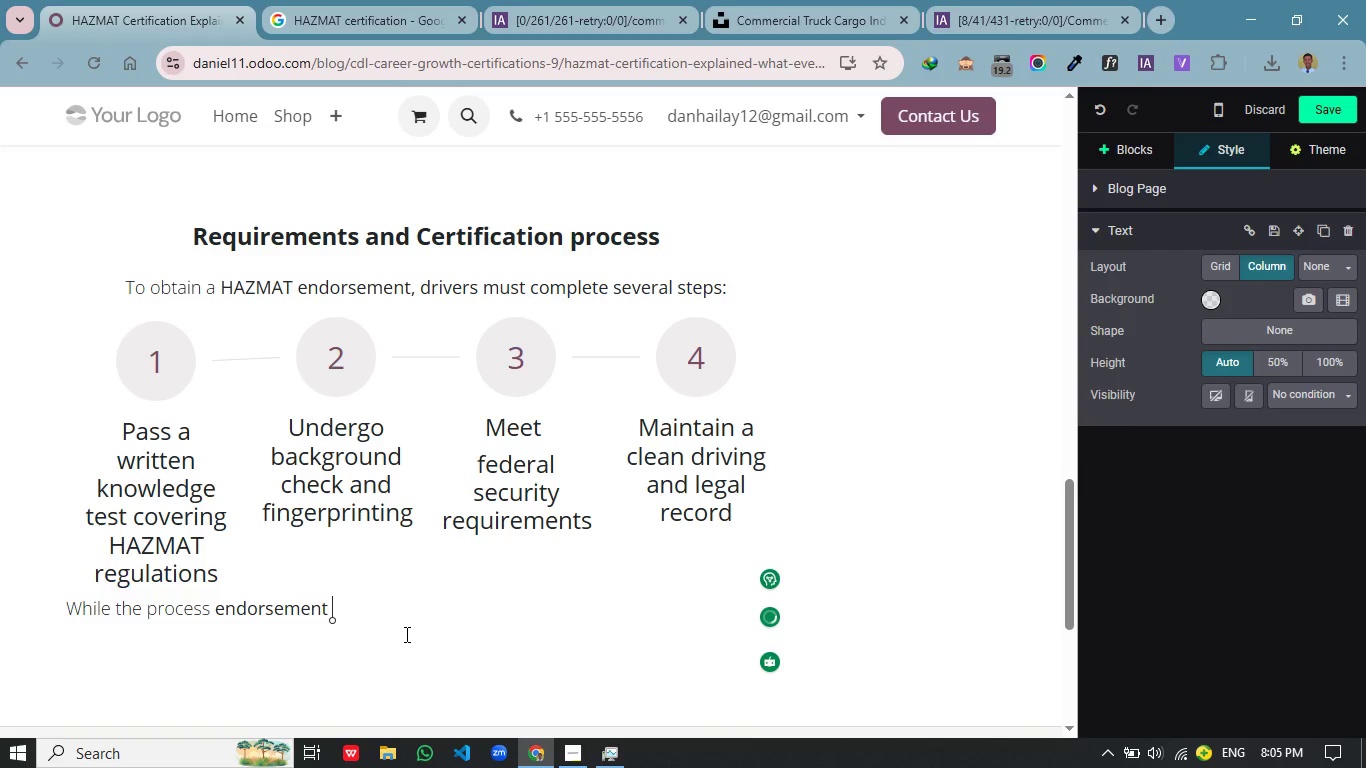 
type(may seem detailed, it is designed to e)
key(Backspace)
type(ensure that only qualified drivers handle sene)
key(Backspace)
type(se)
key(Backspace)
type(itive materisa)
key(Backspace)
key(Backspace)
type(als.)
 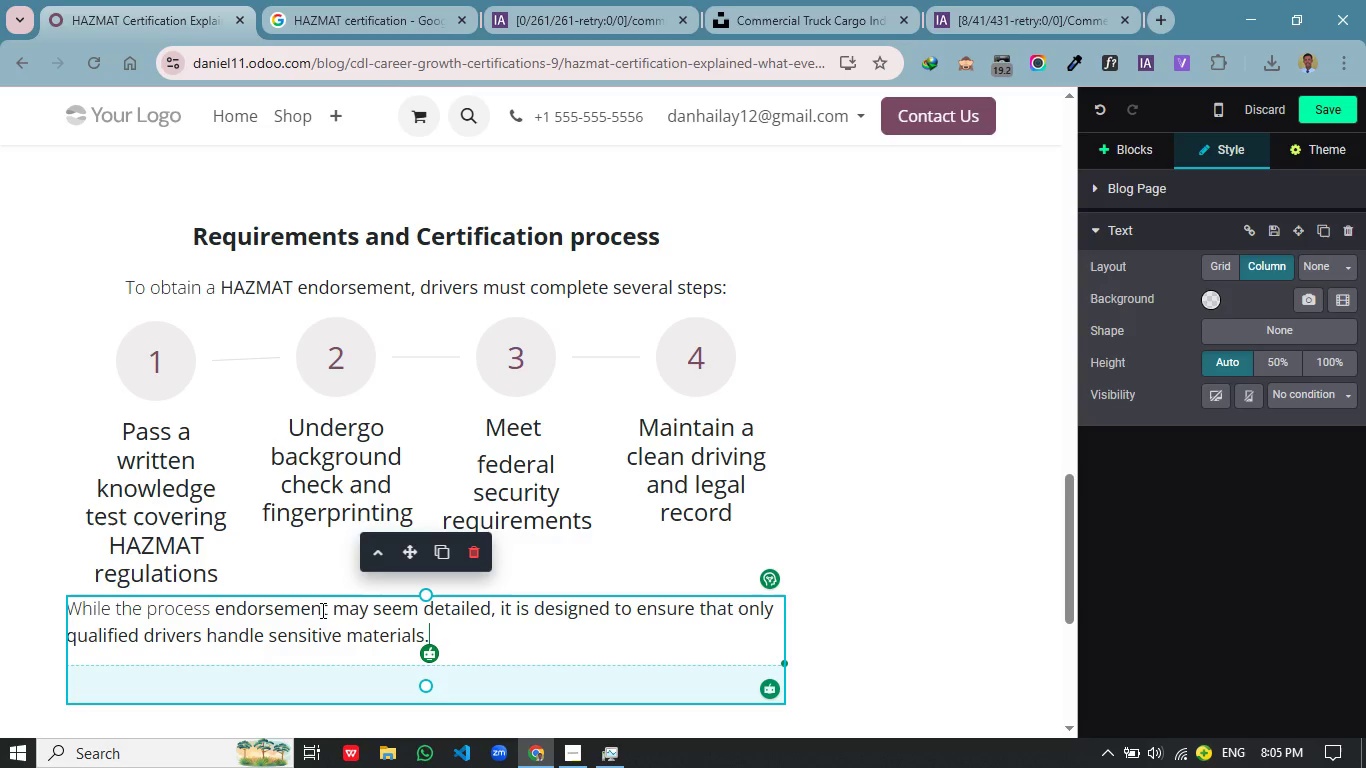 
left_click_drag(start_coordinate=[330, 610], to_coordinate=[218, 604])
 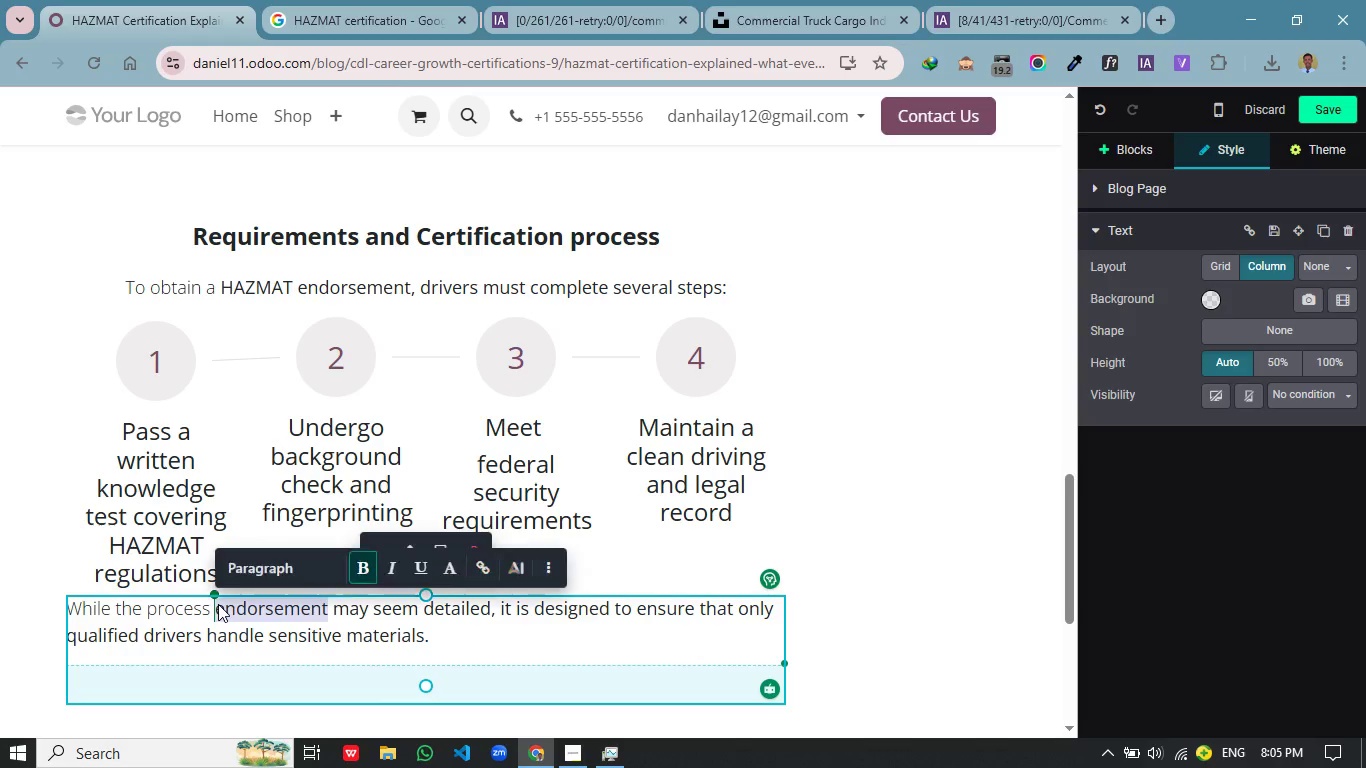 
key(Control+X)
 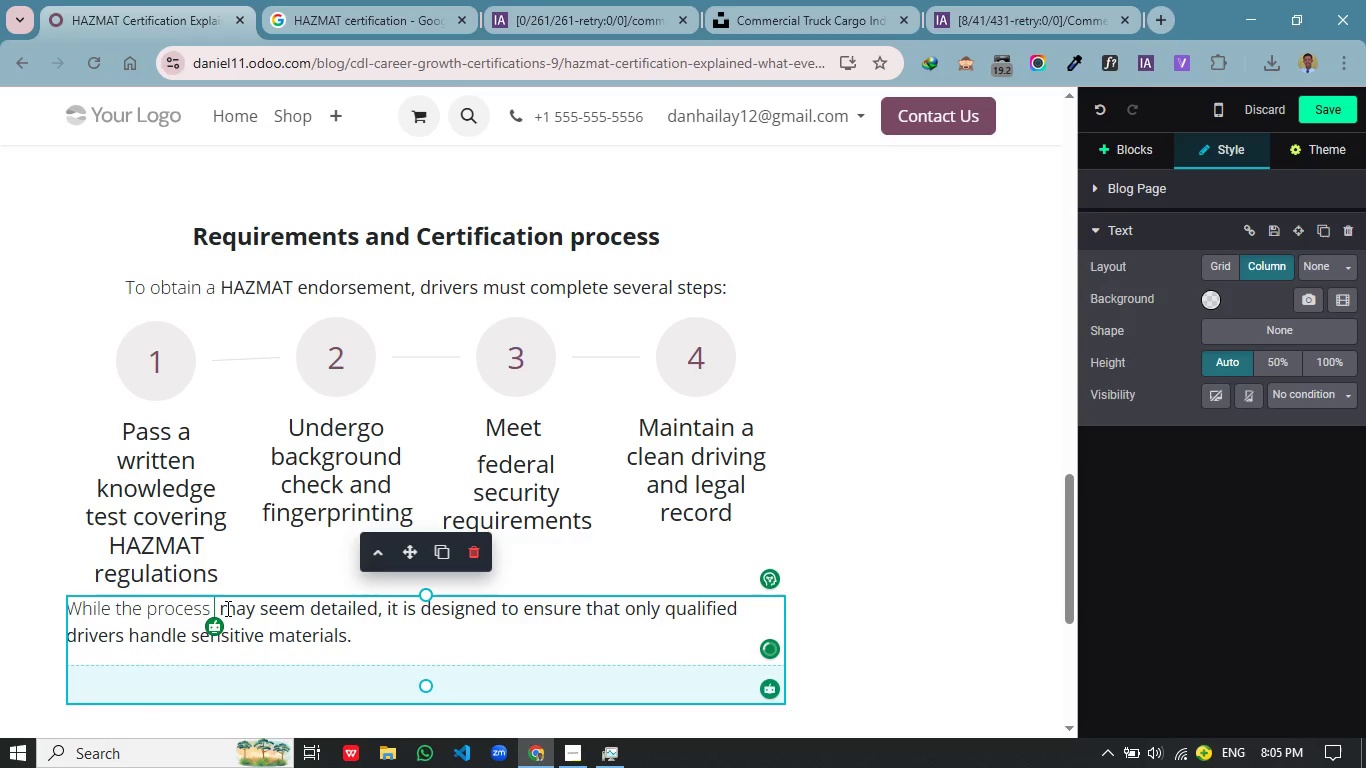 
left_click_drag(start_coordinate=[217, 607], to_coordinate=[56, 598])
 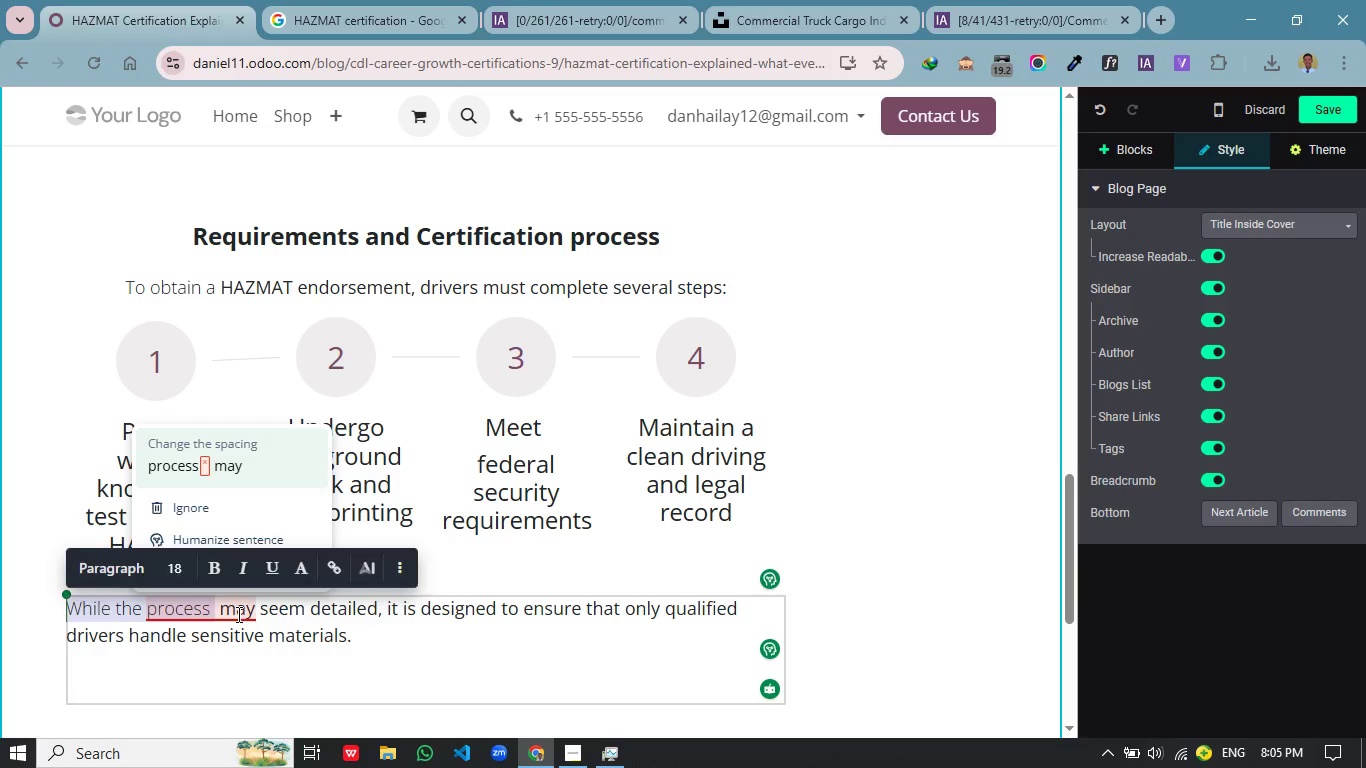 
left_click([229, 612])
 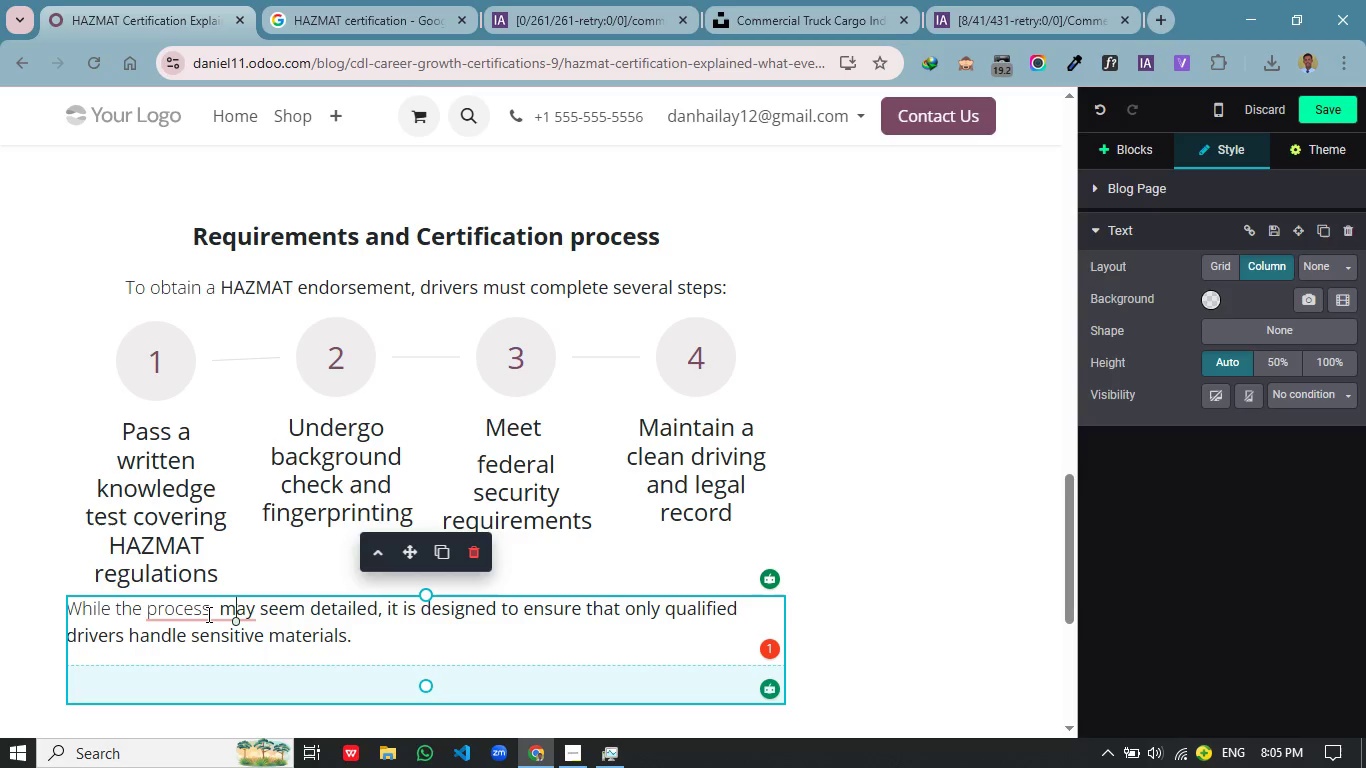 
left_click([207, 614])
 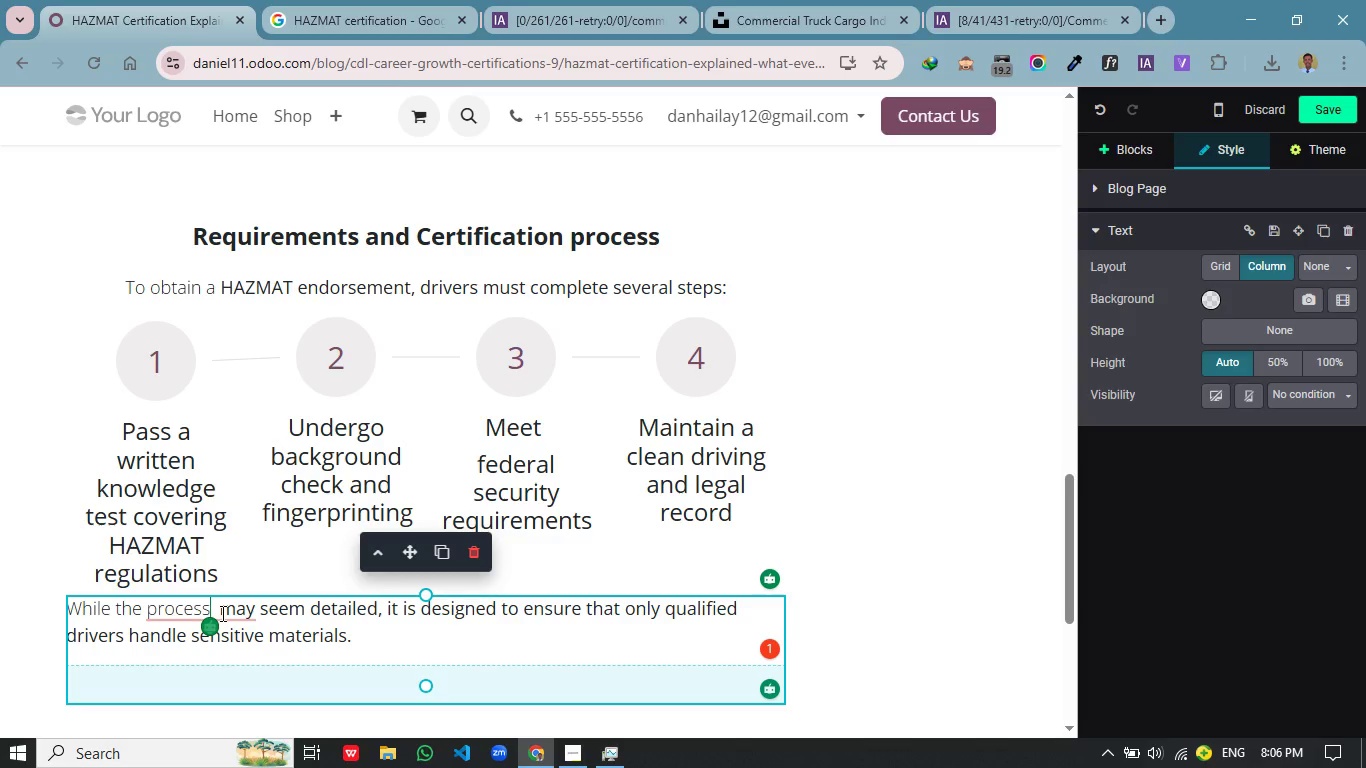 
left_click_drag(start_coordinate=[221, 613], to_coordinate=[193, 612])
 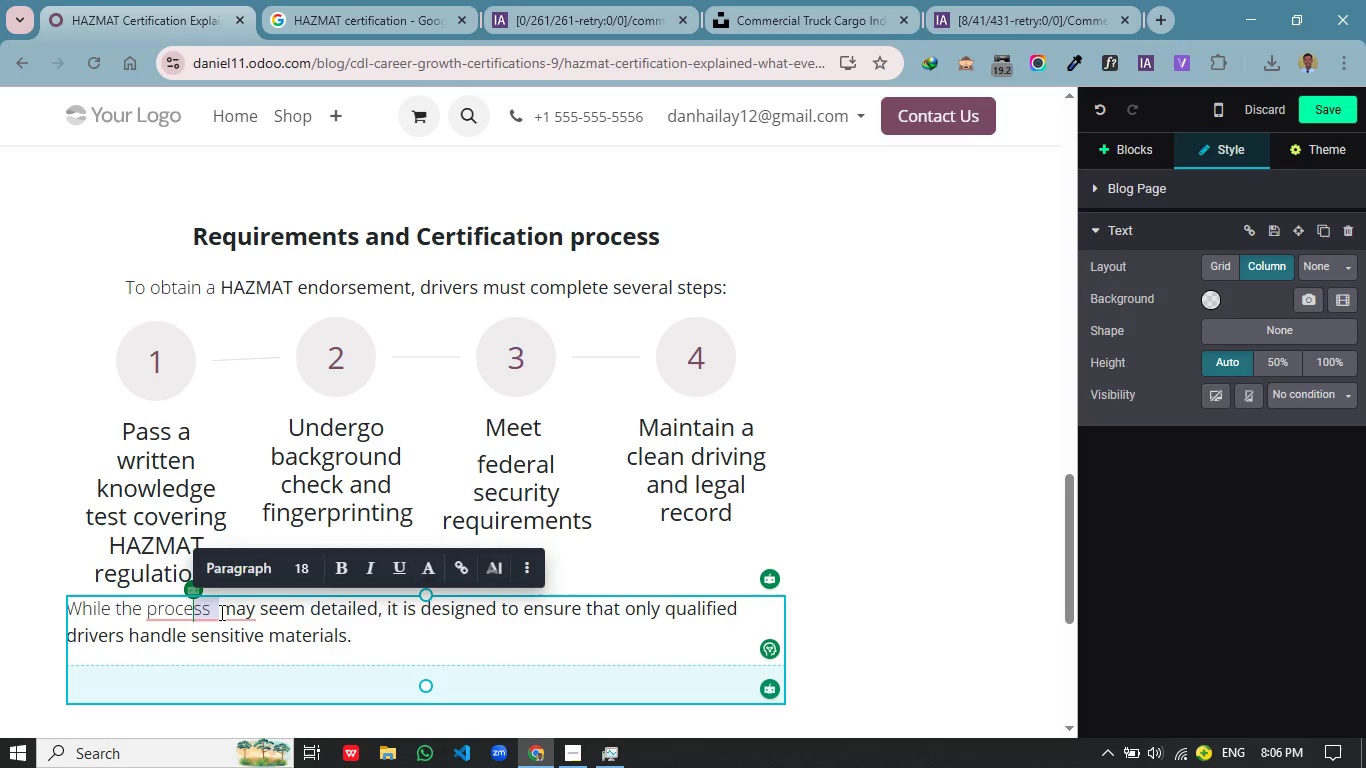 
left_click([220, 612])
 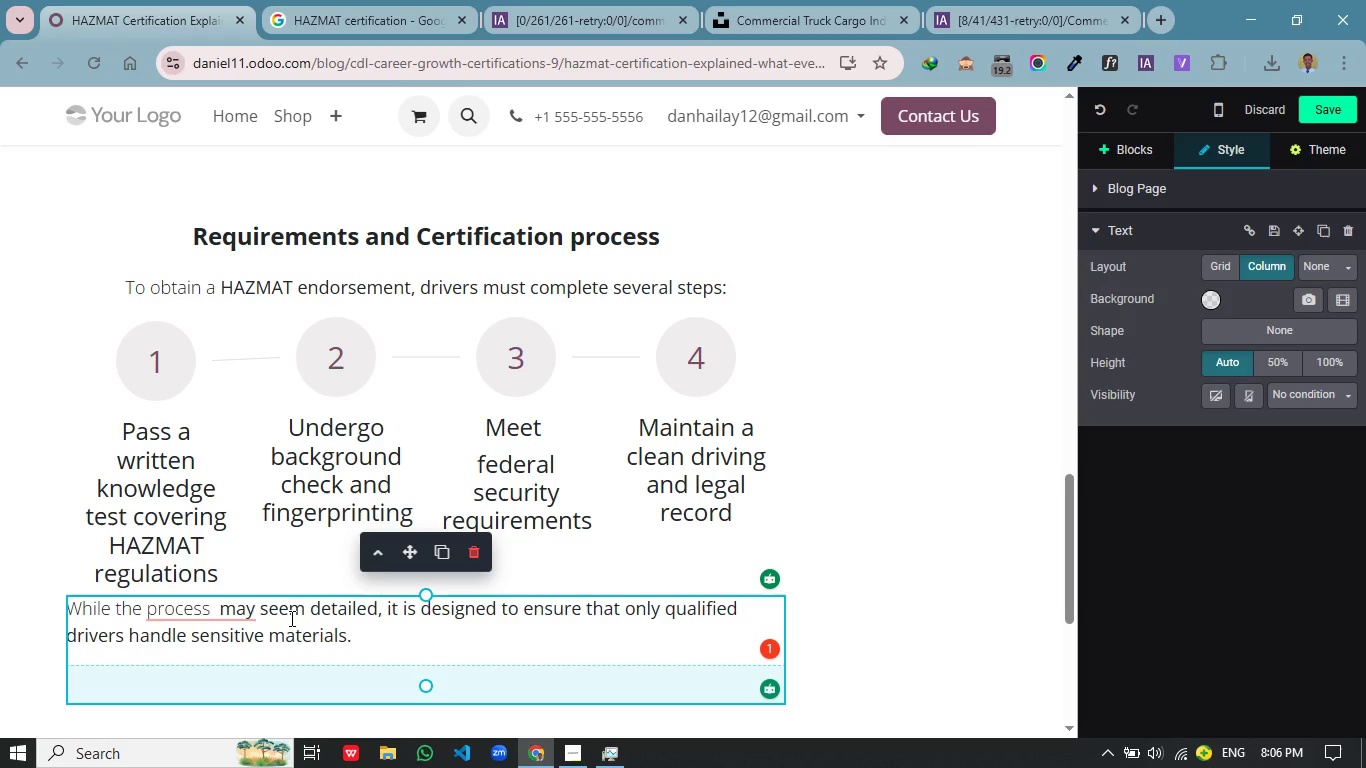 
key(Backspace)
 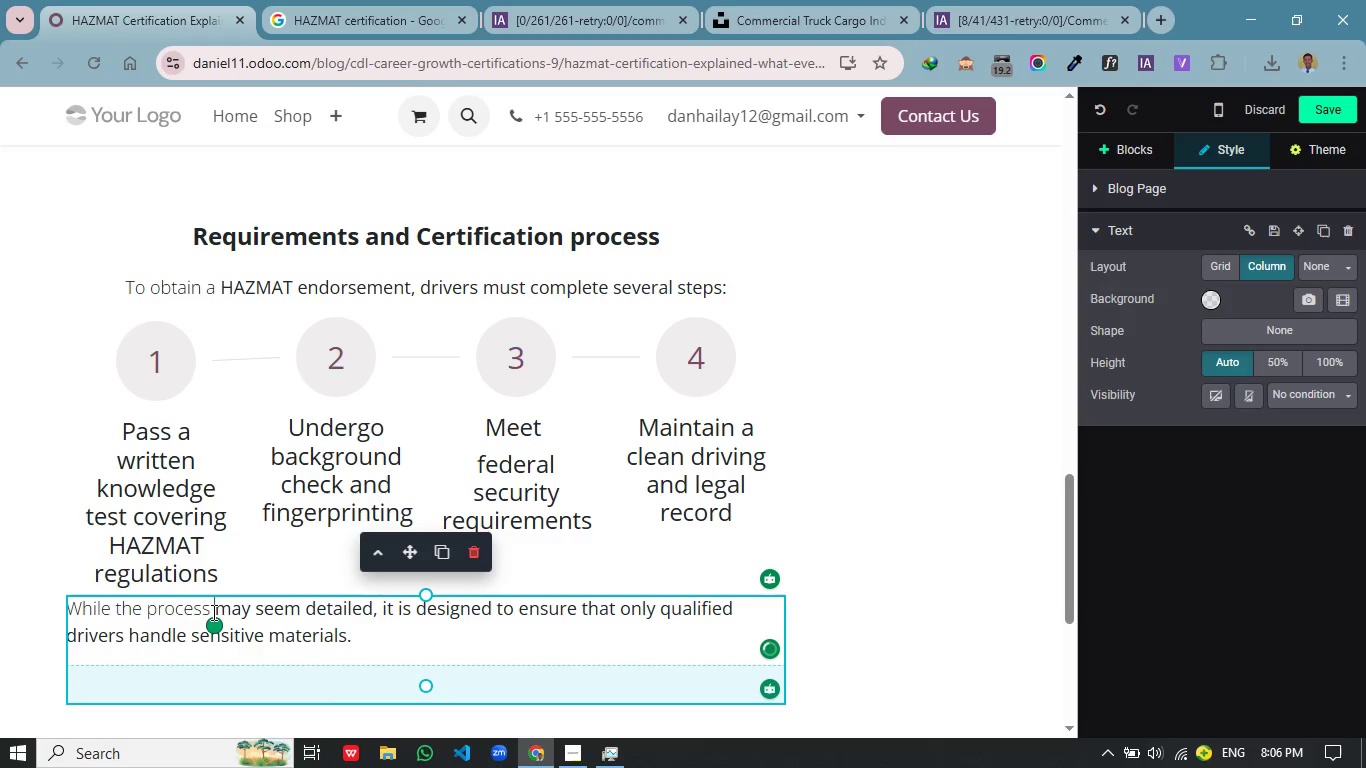 
left_click_drag(start_coordinate=[212, 612], to_coordinate=[70, 606])
 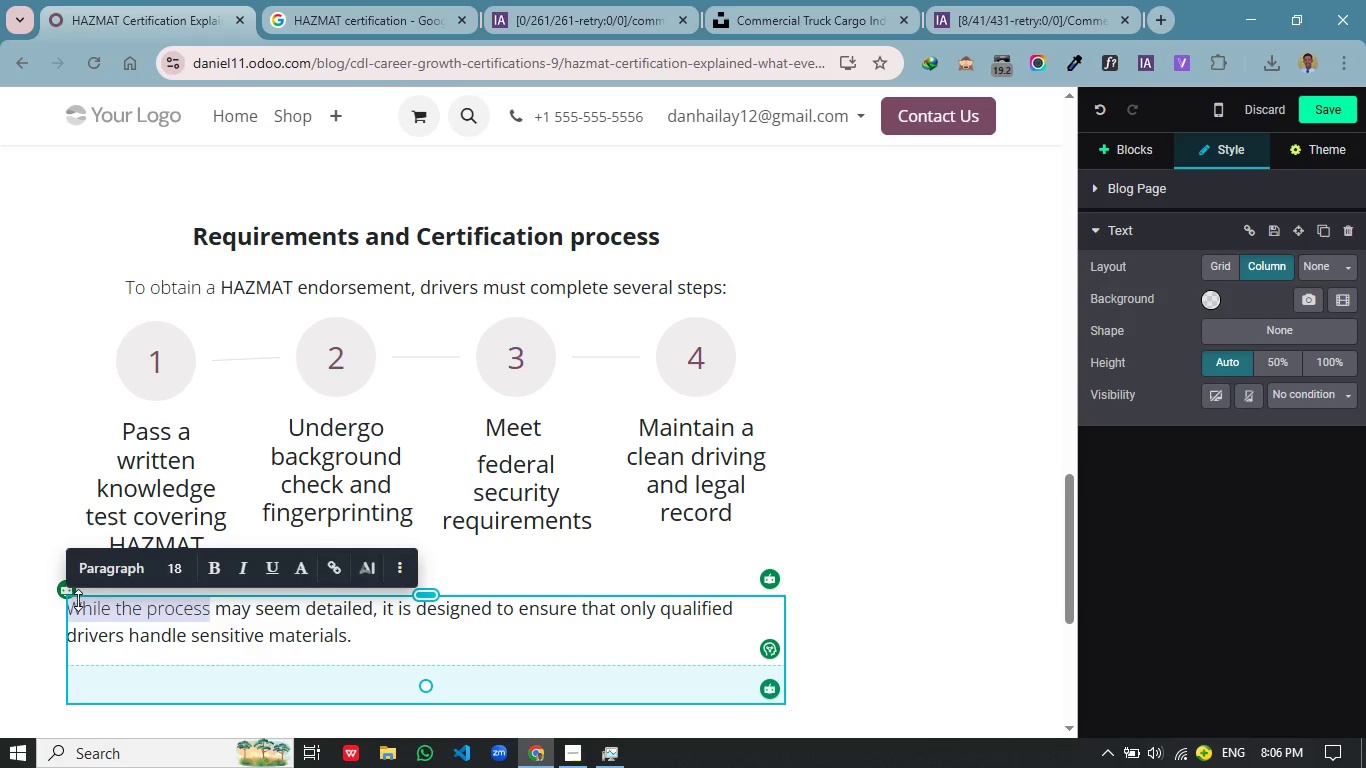 
key(Backspace)
 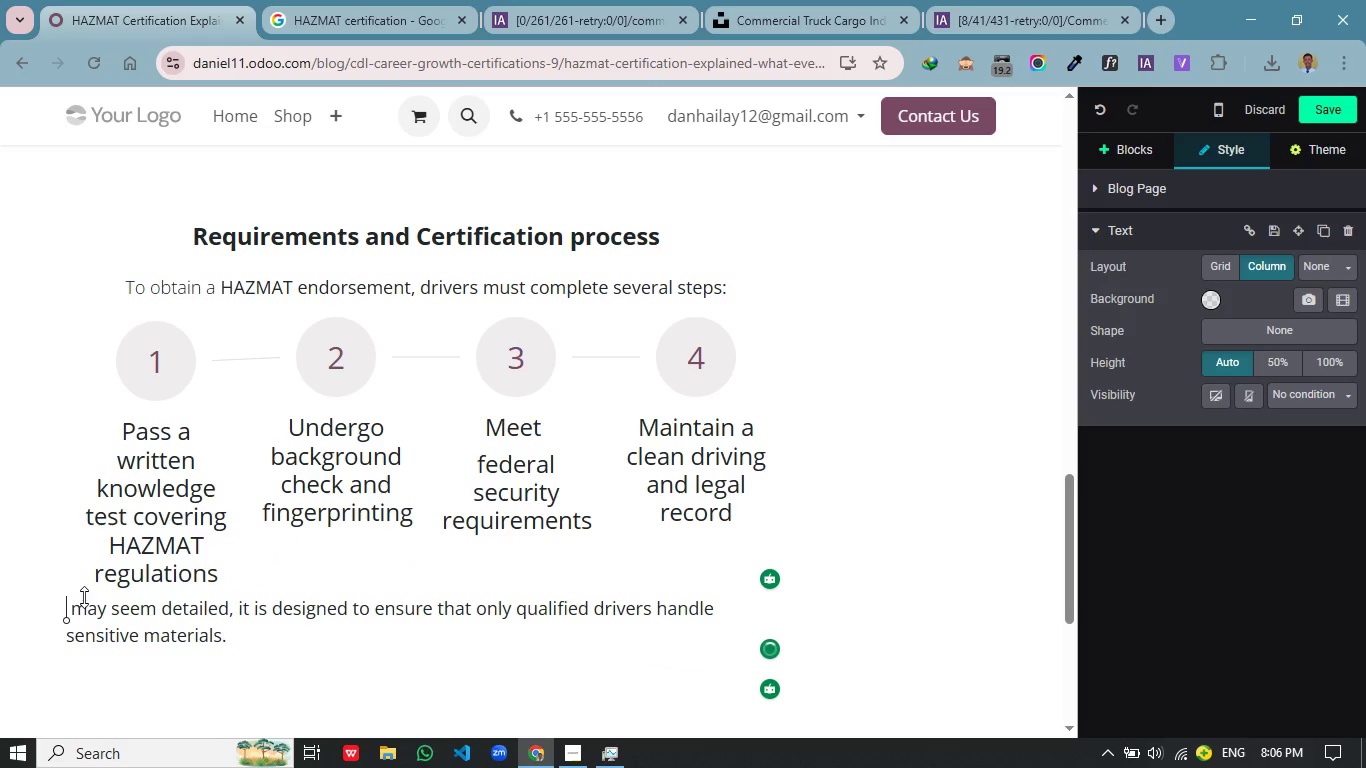 
key(Delete)
 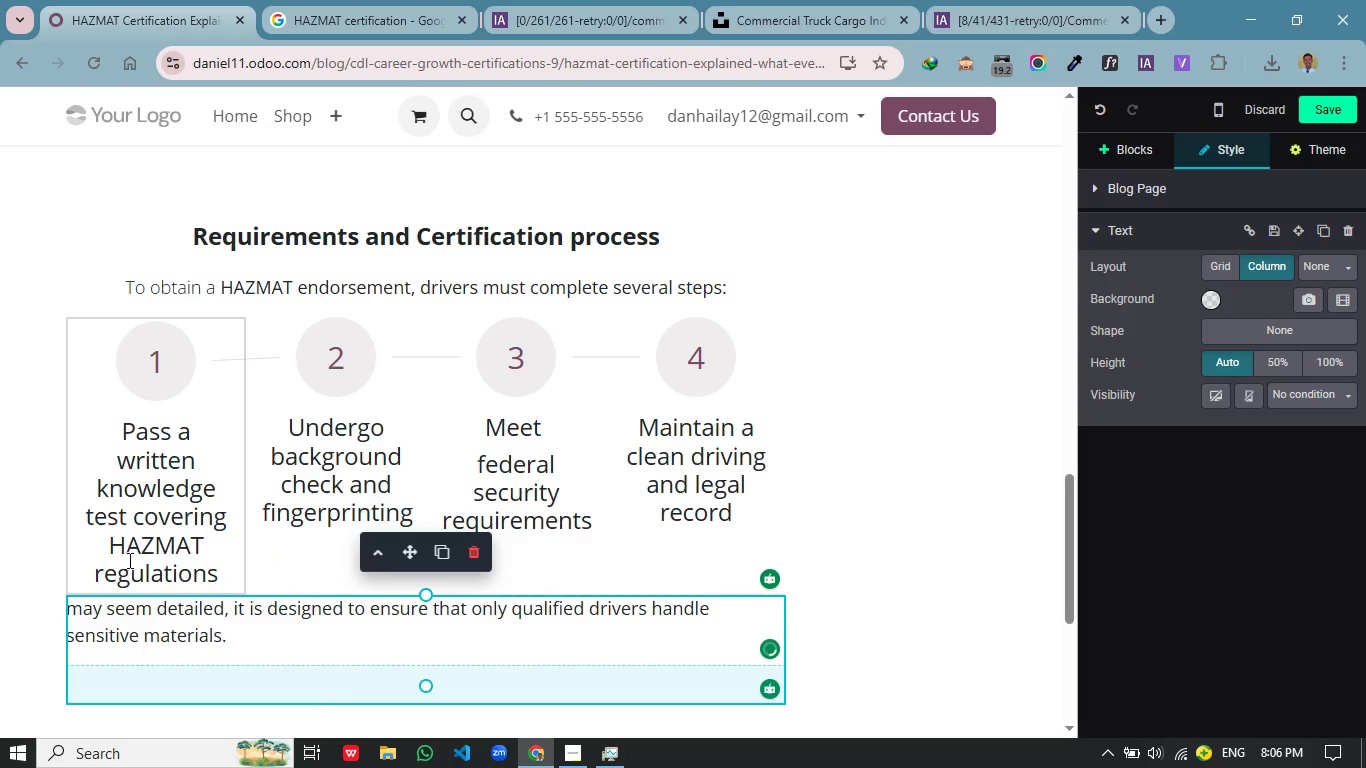 
key(Shift+M)
 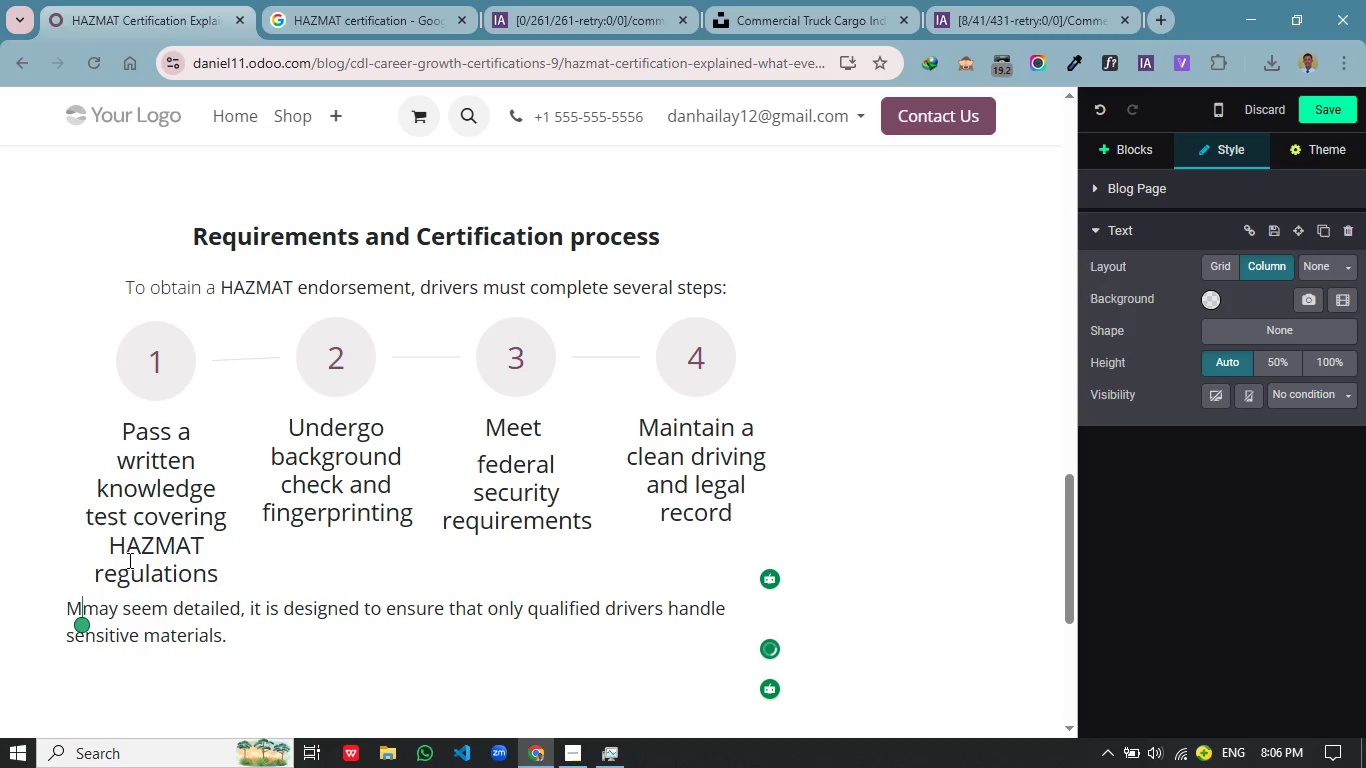 
key(Backspace)
type(While proper )
key(Backspace)
key(Backspace)
key(Backspace)
key(Backspace)
key(Backspace)
key(Backspace)
key(Backspace)
type(the process )
 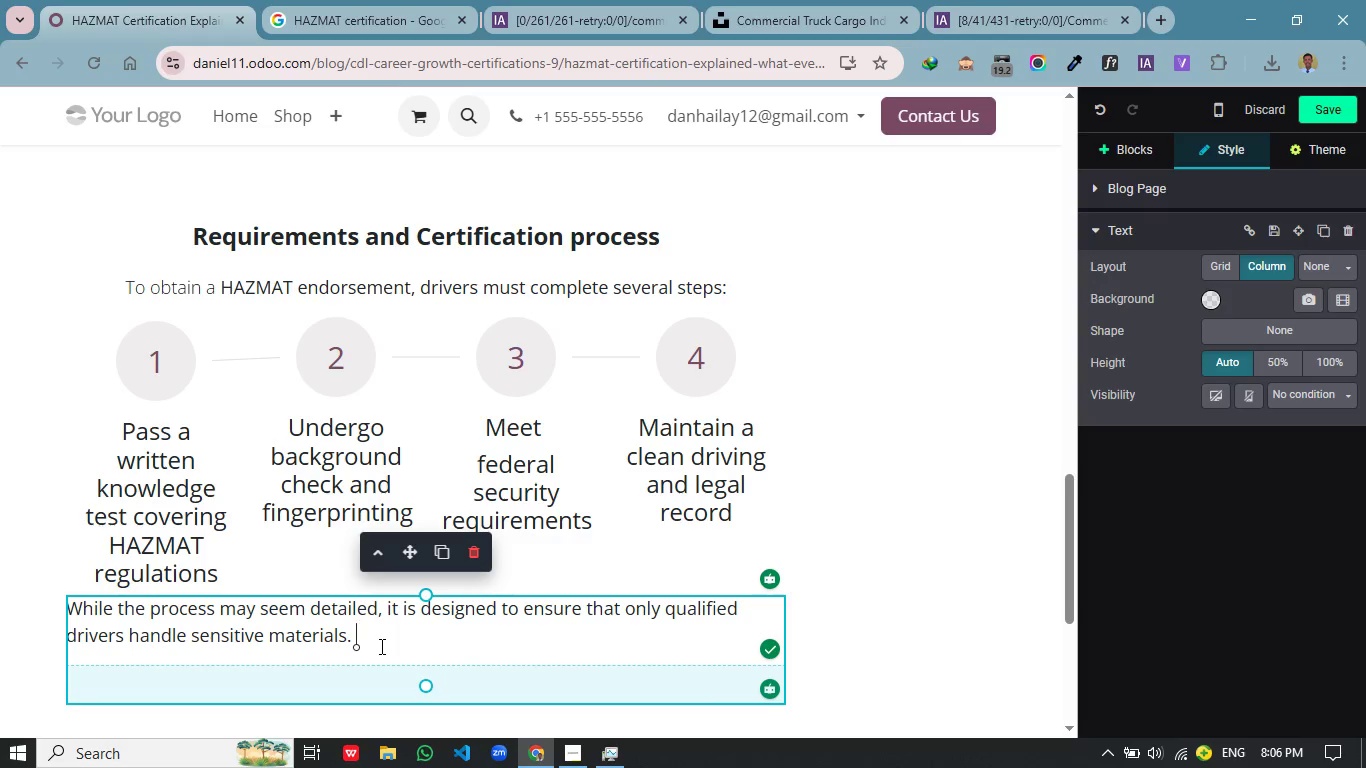 
key(Enter)
 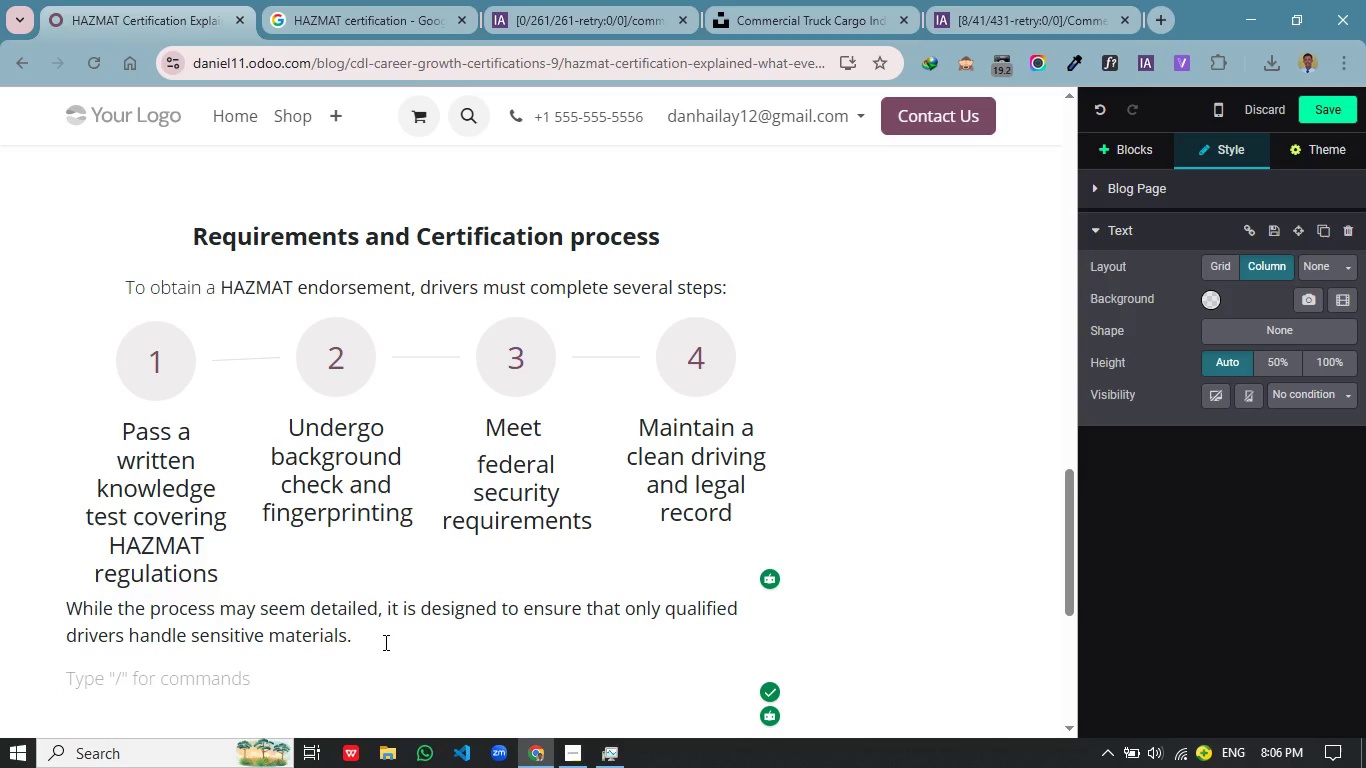 
type(With)
key(Backspace)
key(Backspace)
key(Backspace)
key(Backspace)
 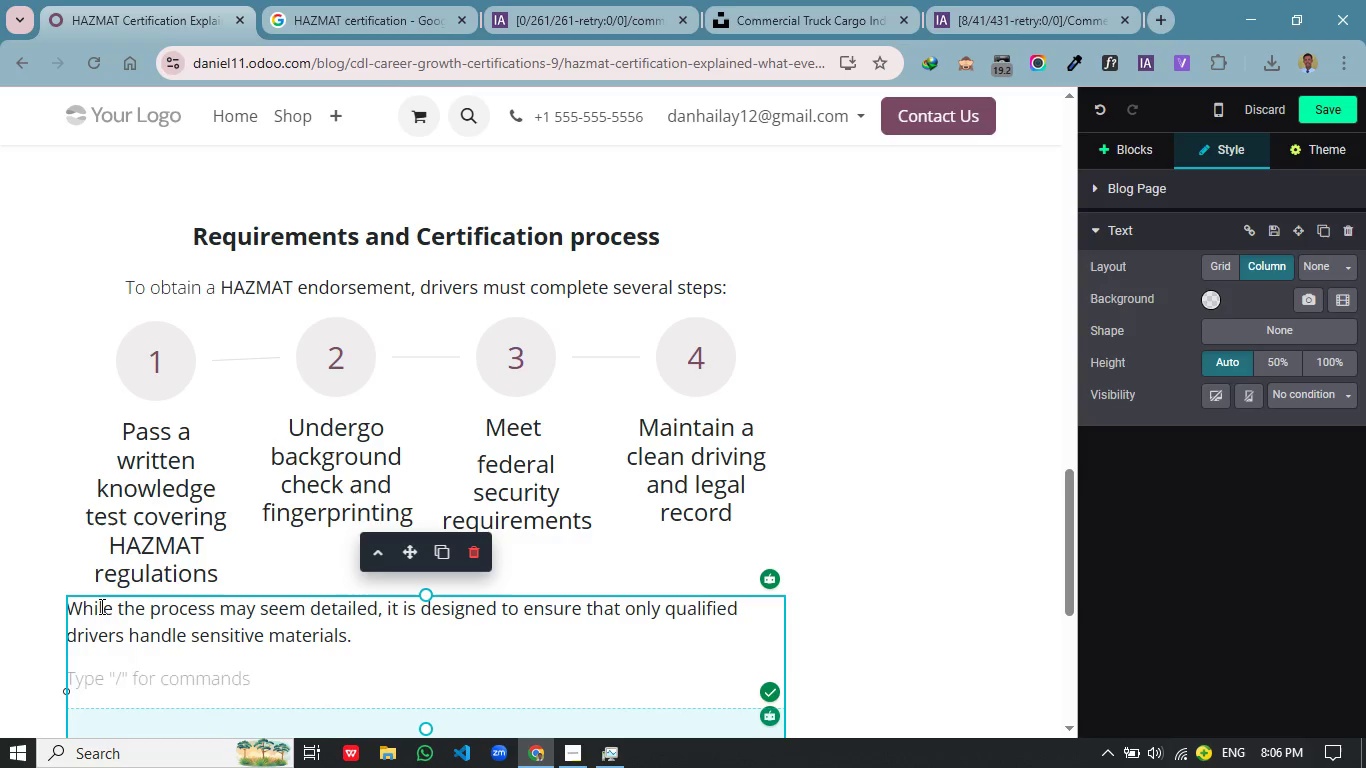 
left_click([100, 606])
 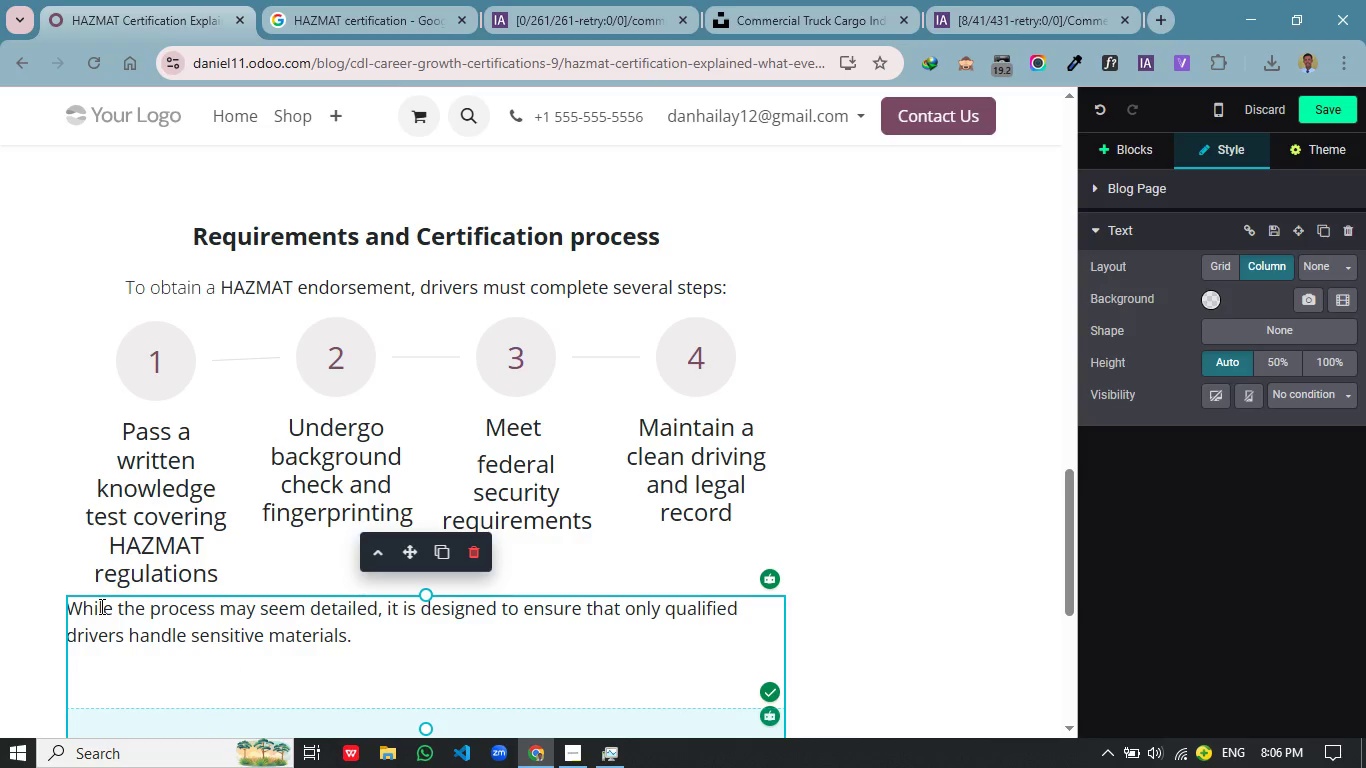 
left_click([100, 606])
 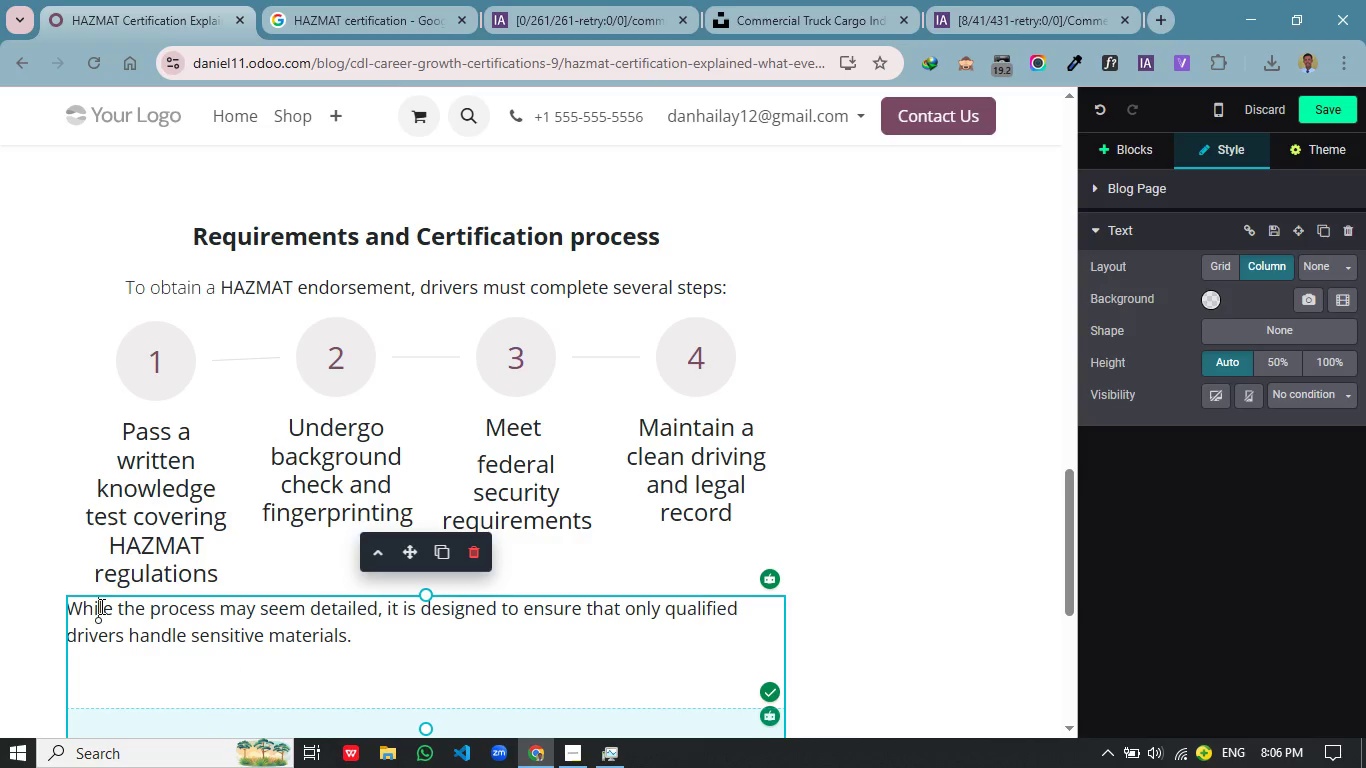 
double_click([100, 606])
 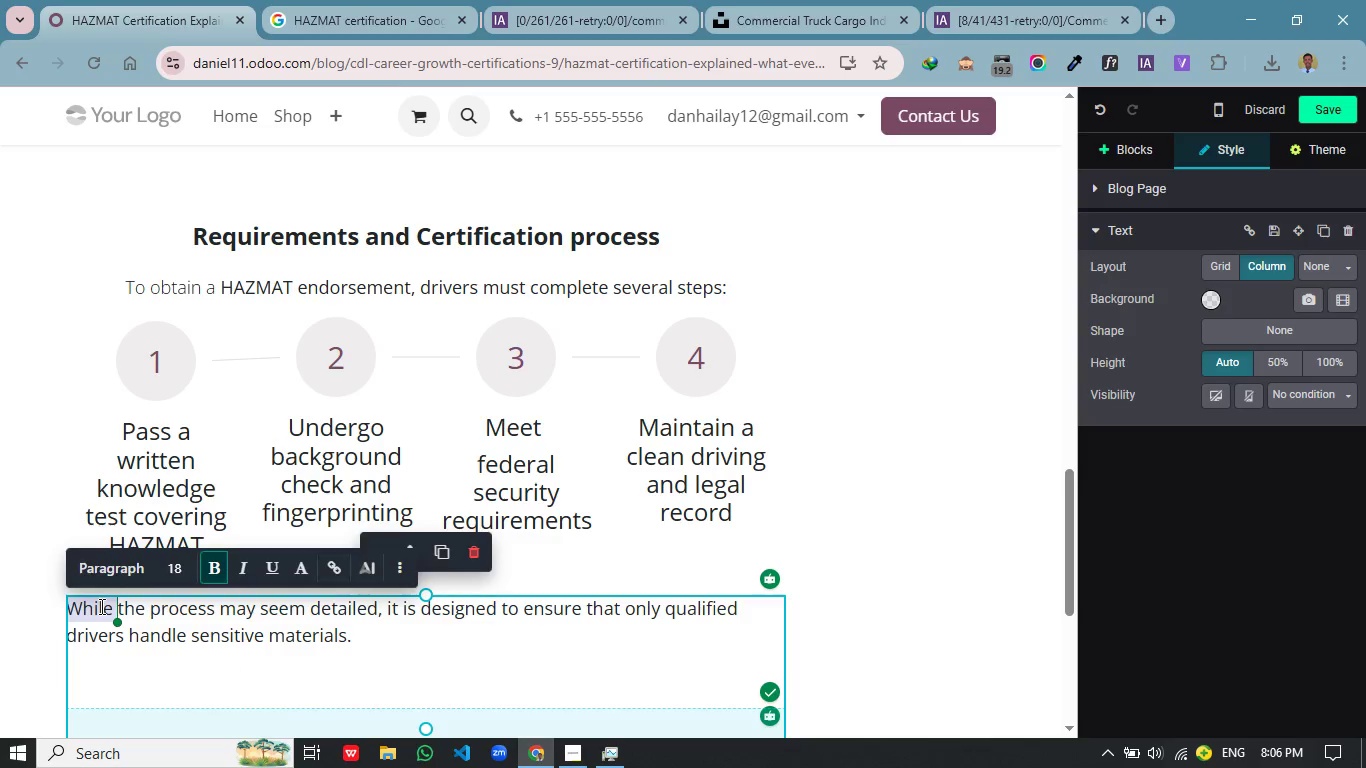 
key(Control+C)
 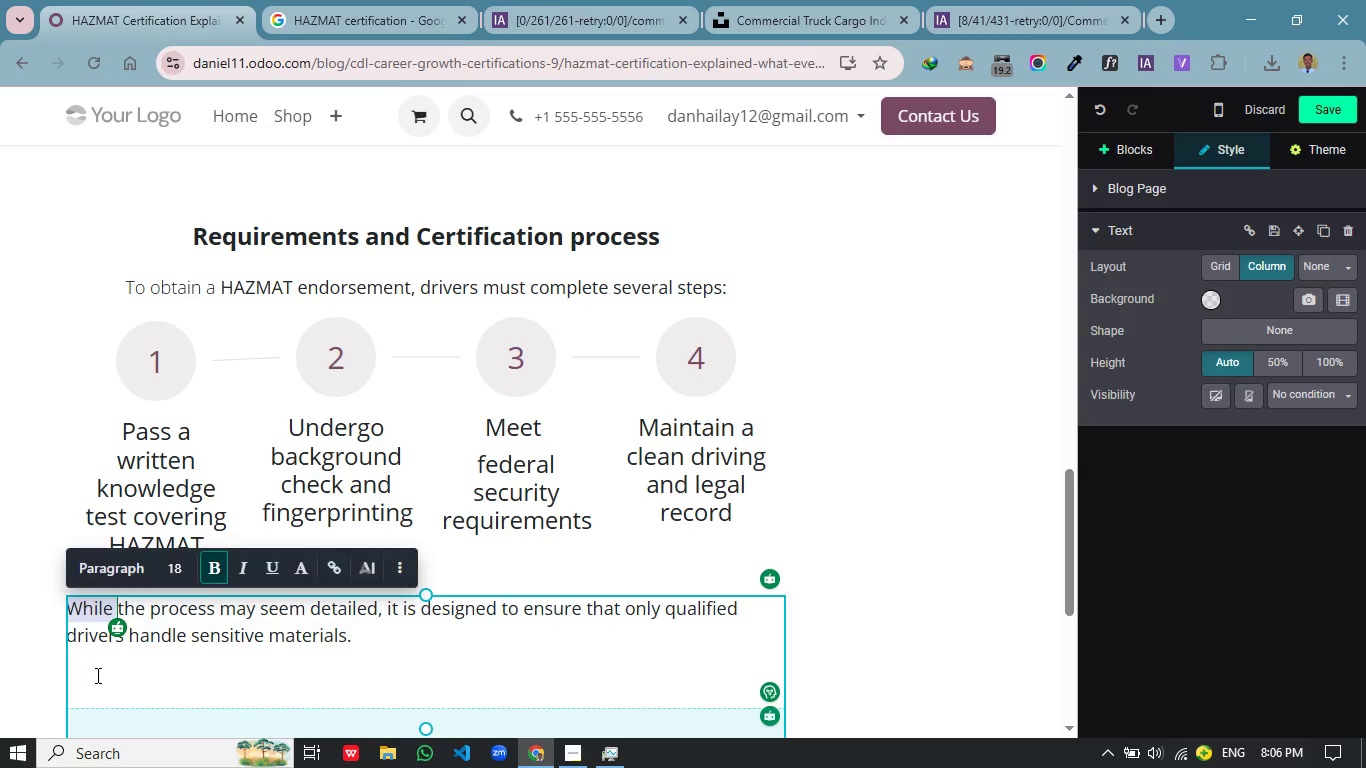 
left_click([96, 675])
 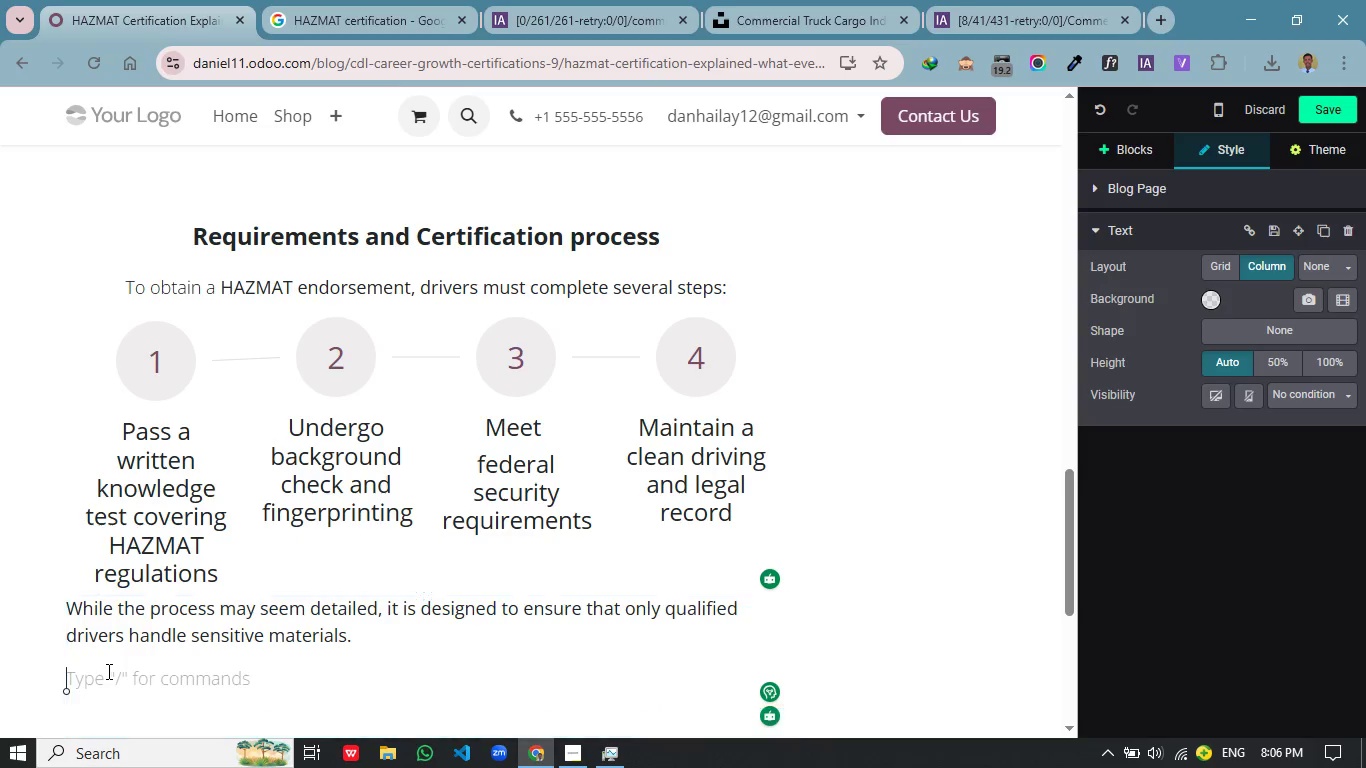 
key(Control+V)
 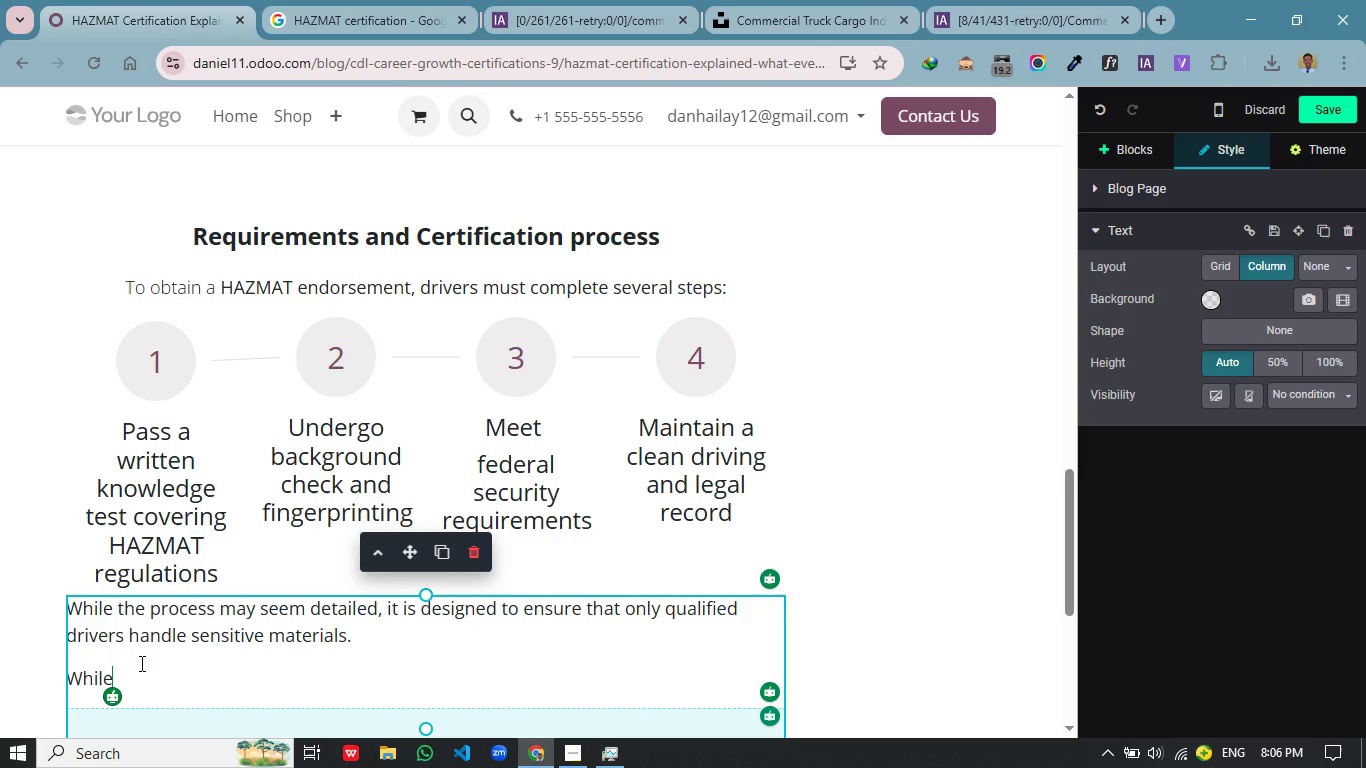 
type( with proepr)
key(Backspace)
type(r training and preparation, most drivers a)
key(Backspace)
type(can complete these se)
key(Backspace)
type(teps sus)
key(Backspace)
type(ce)
key(Backspace)
type(cessfully and mo forward with confidence.)
 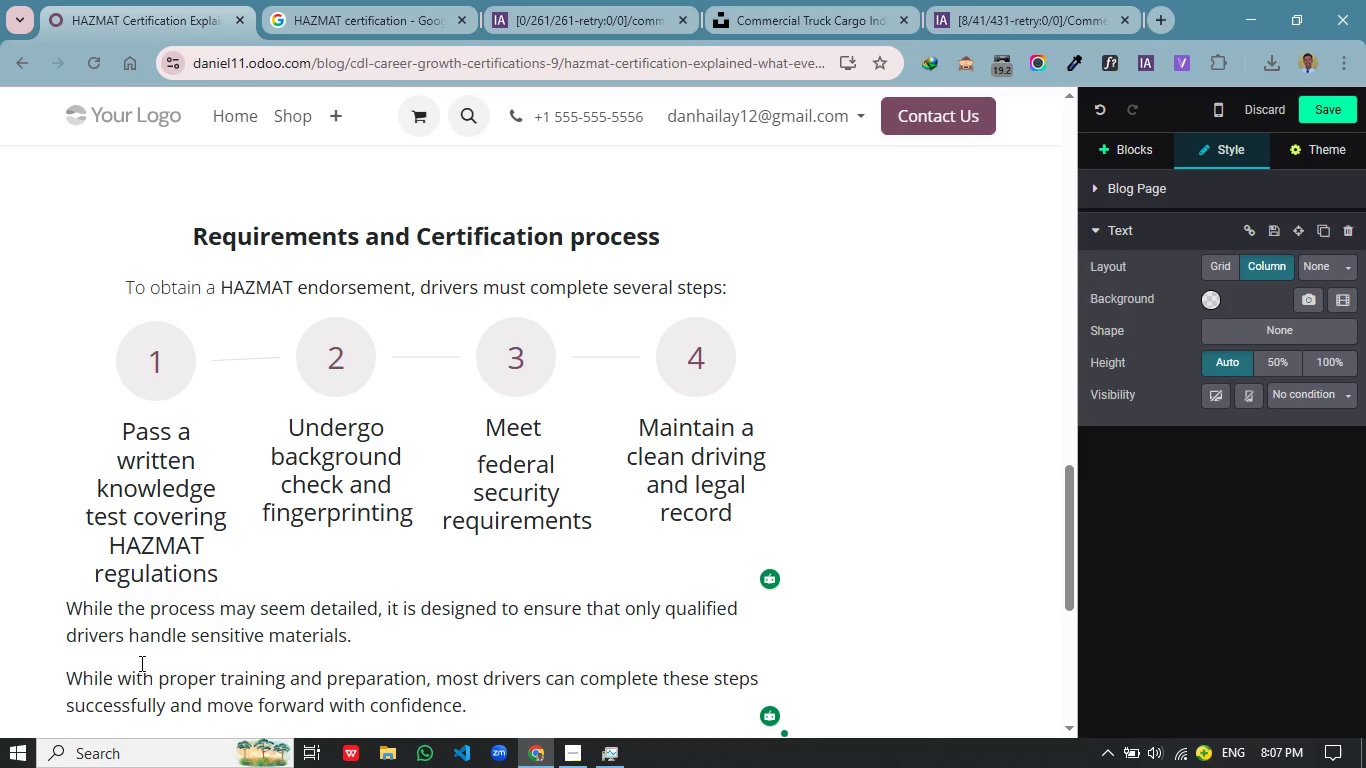 
left_click_drag(start_coordinate=[131, 679], to_coordinate=[82, 685])
 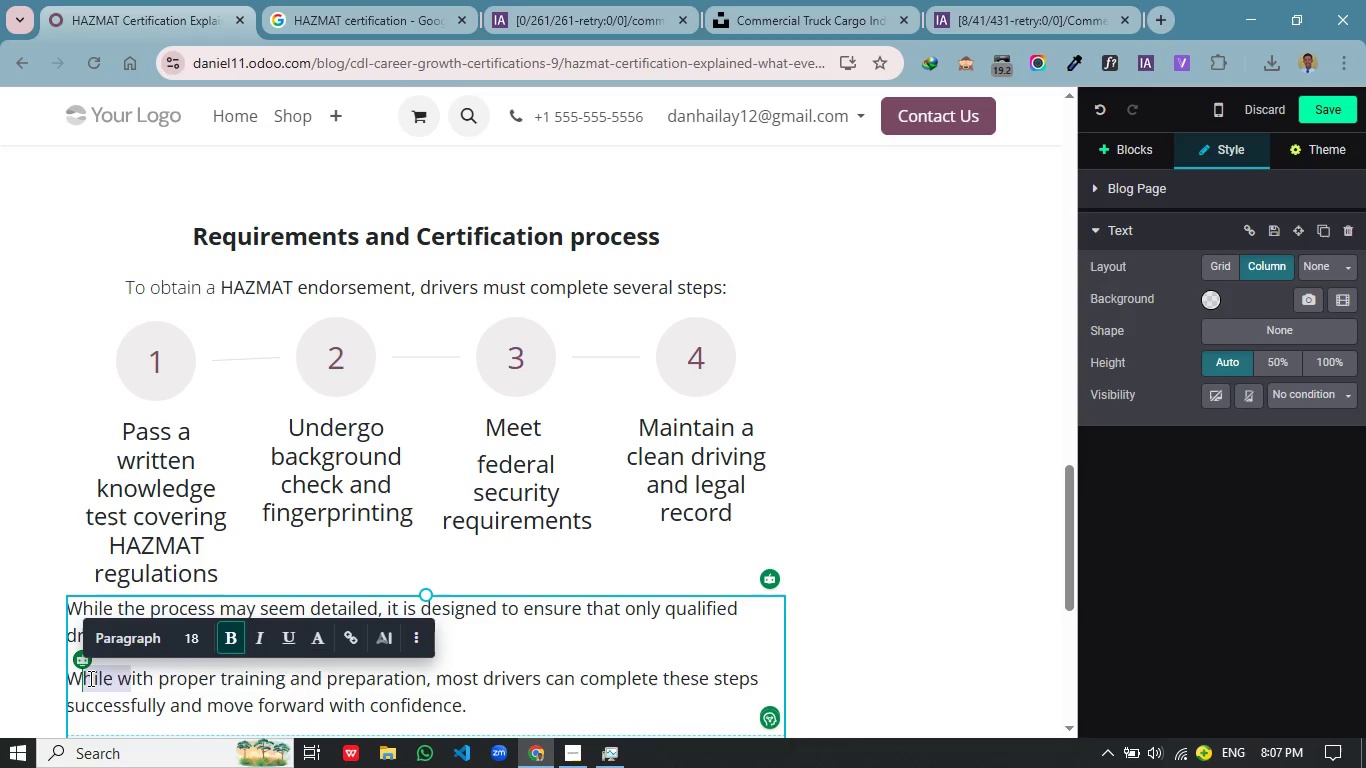 
key(Backspace)
 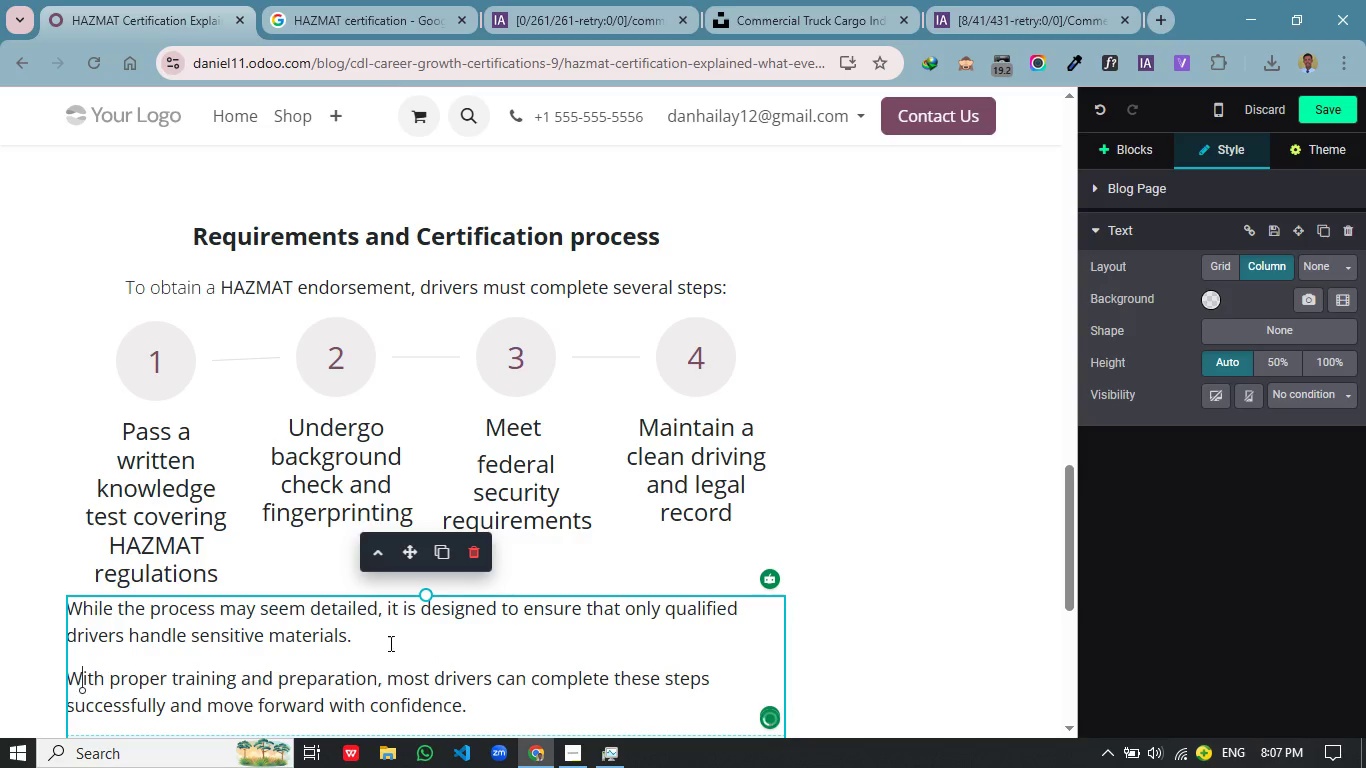 
left_click([345, 644])
 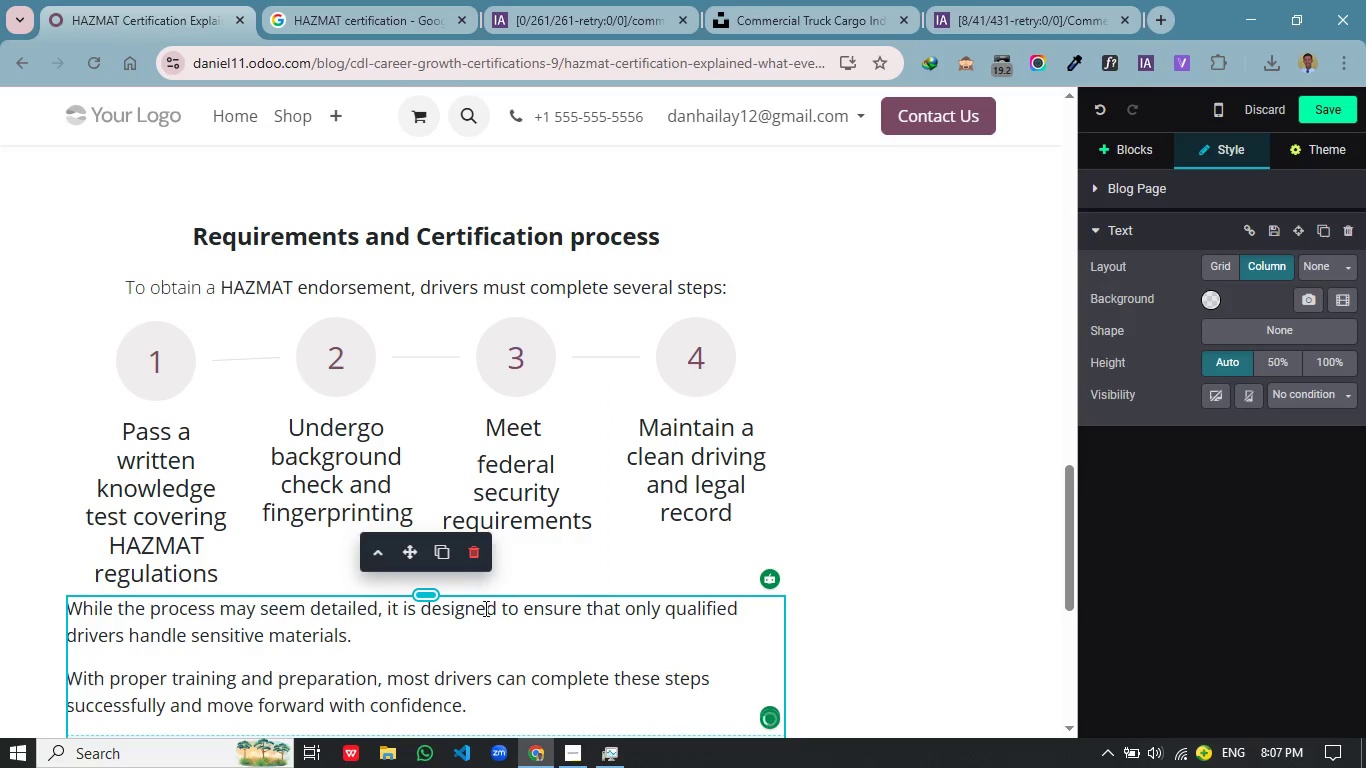 
left_click([484, 596])
 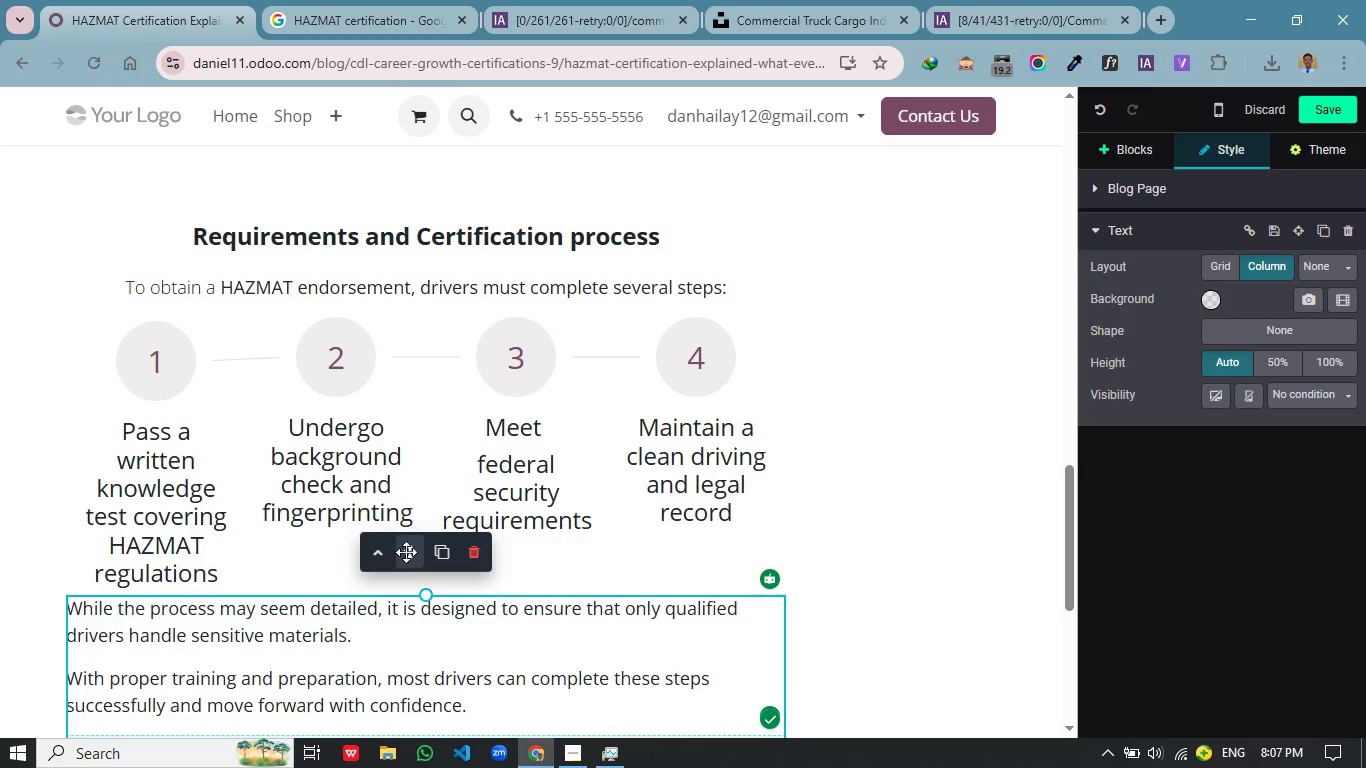 
left_click_drag(start_coordinate=[406, 552], to_coordinate=[411, 536])
 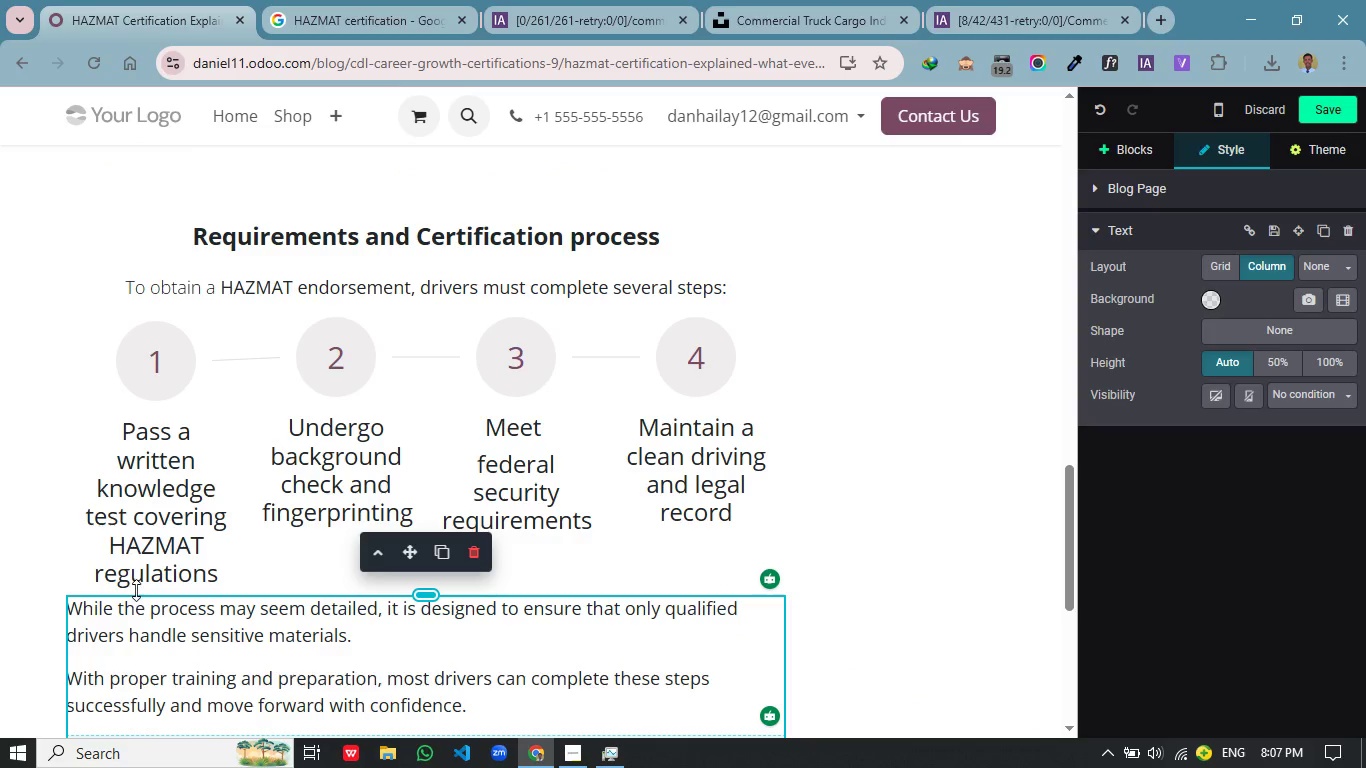 
left_click([75, 587])
 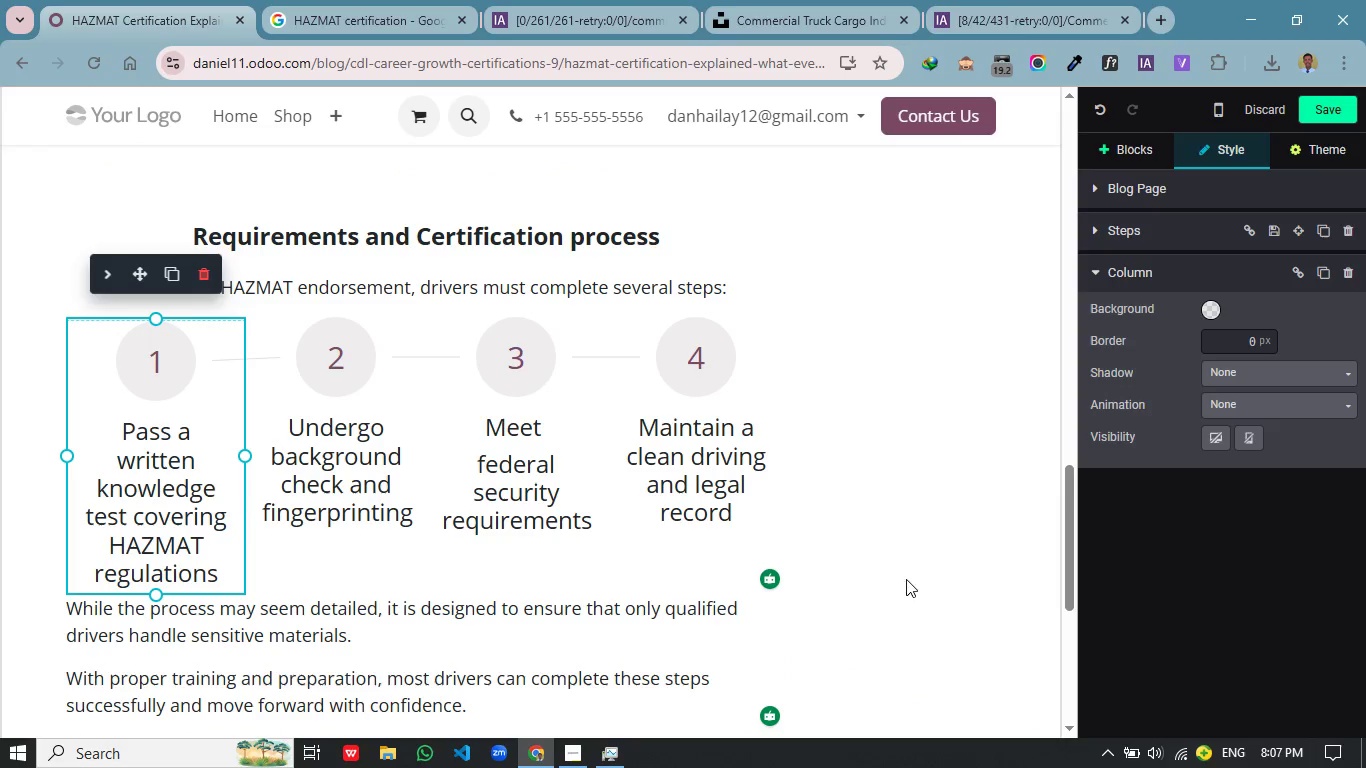 
scroll: coordinate [899, 585], scroll_direction: down, amount: 3.0
 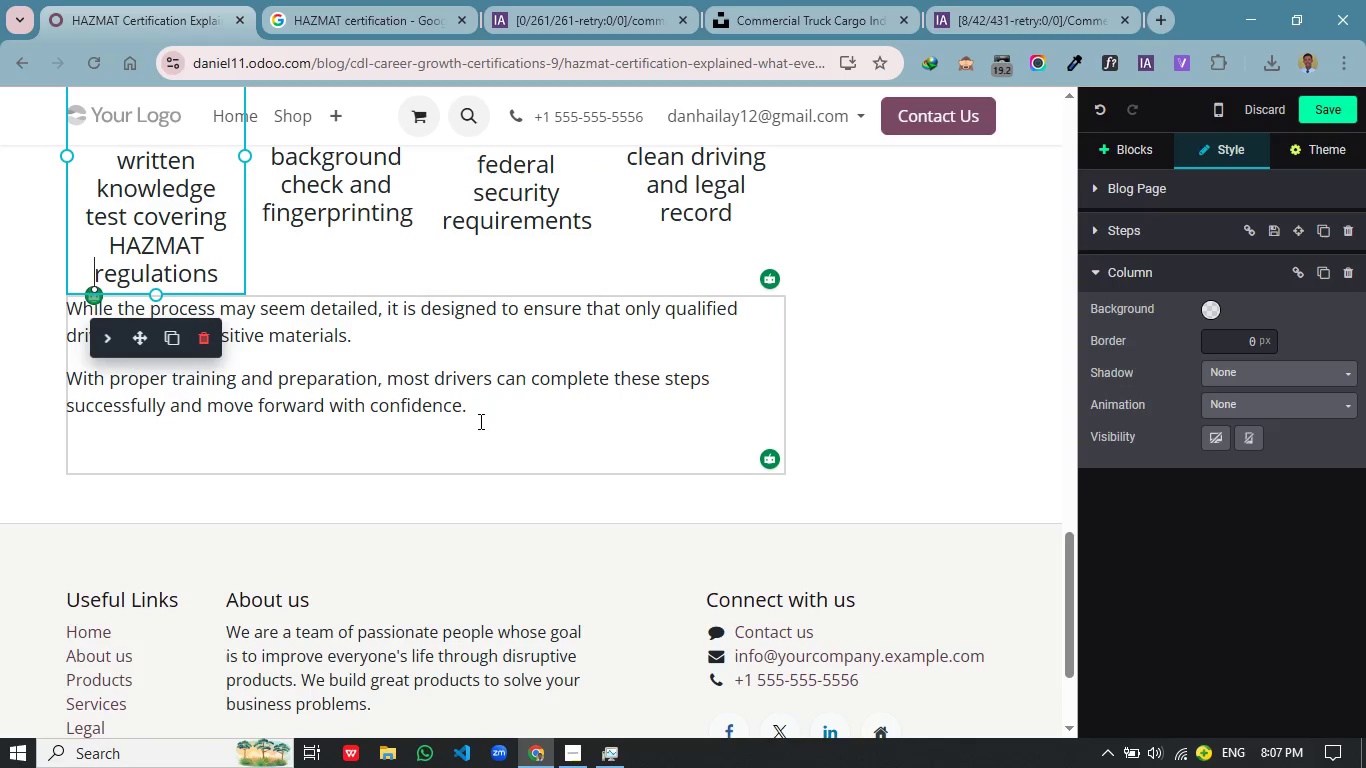 
left_click([484, 419])
 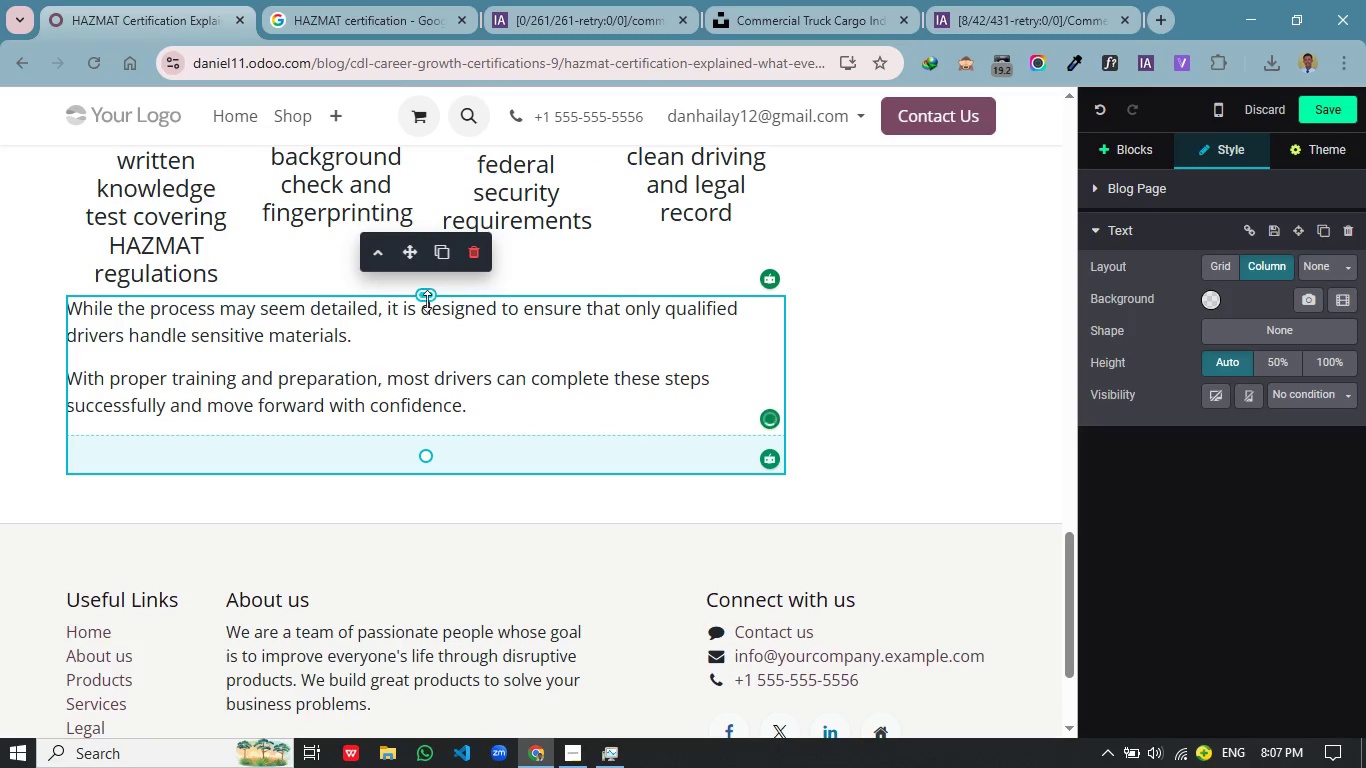 
left_click_drag(start_coordinate=[427, 296], to_coordinate=[424, 187])
 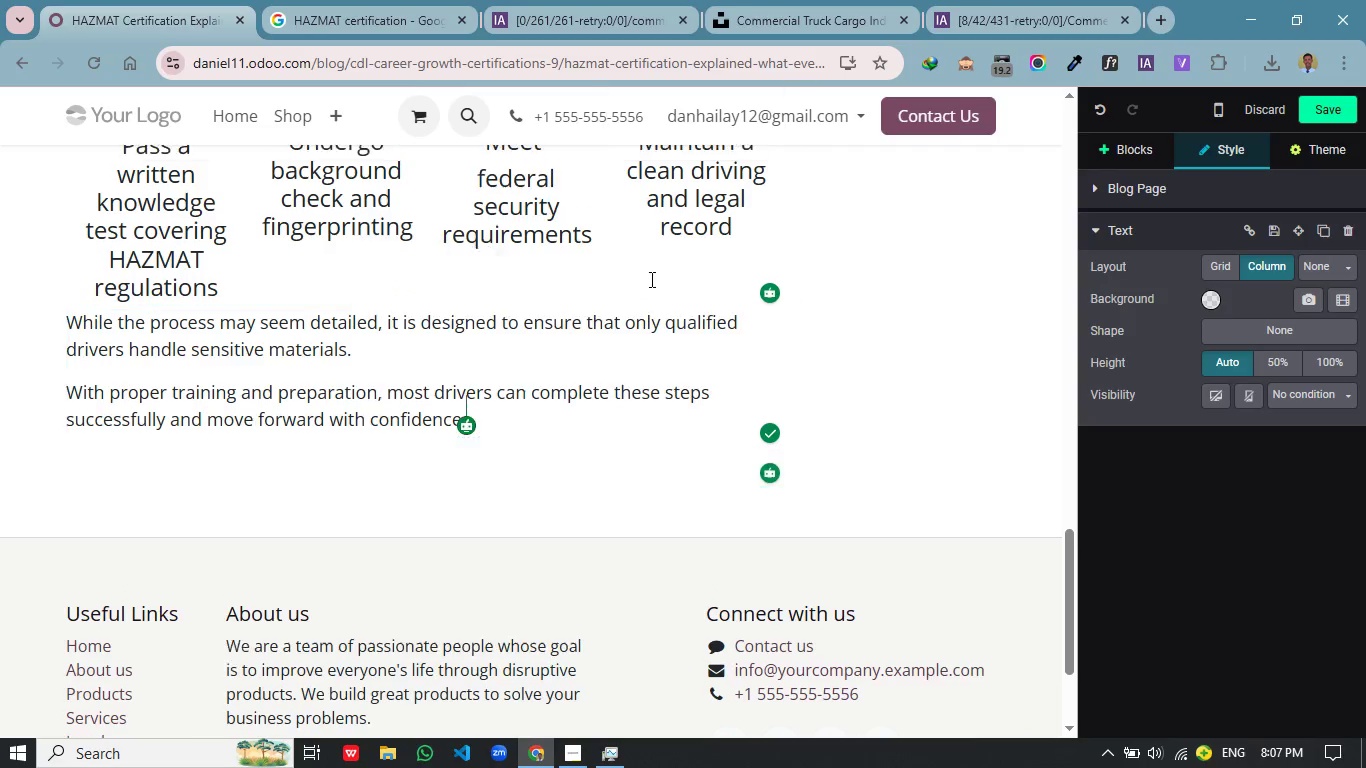 
left_click([946, 458])
 